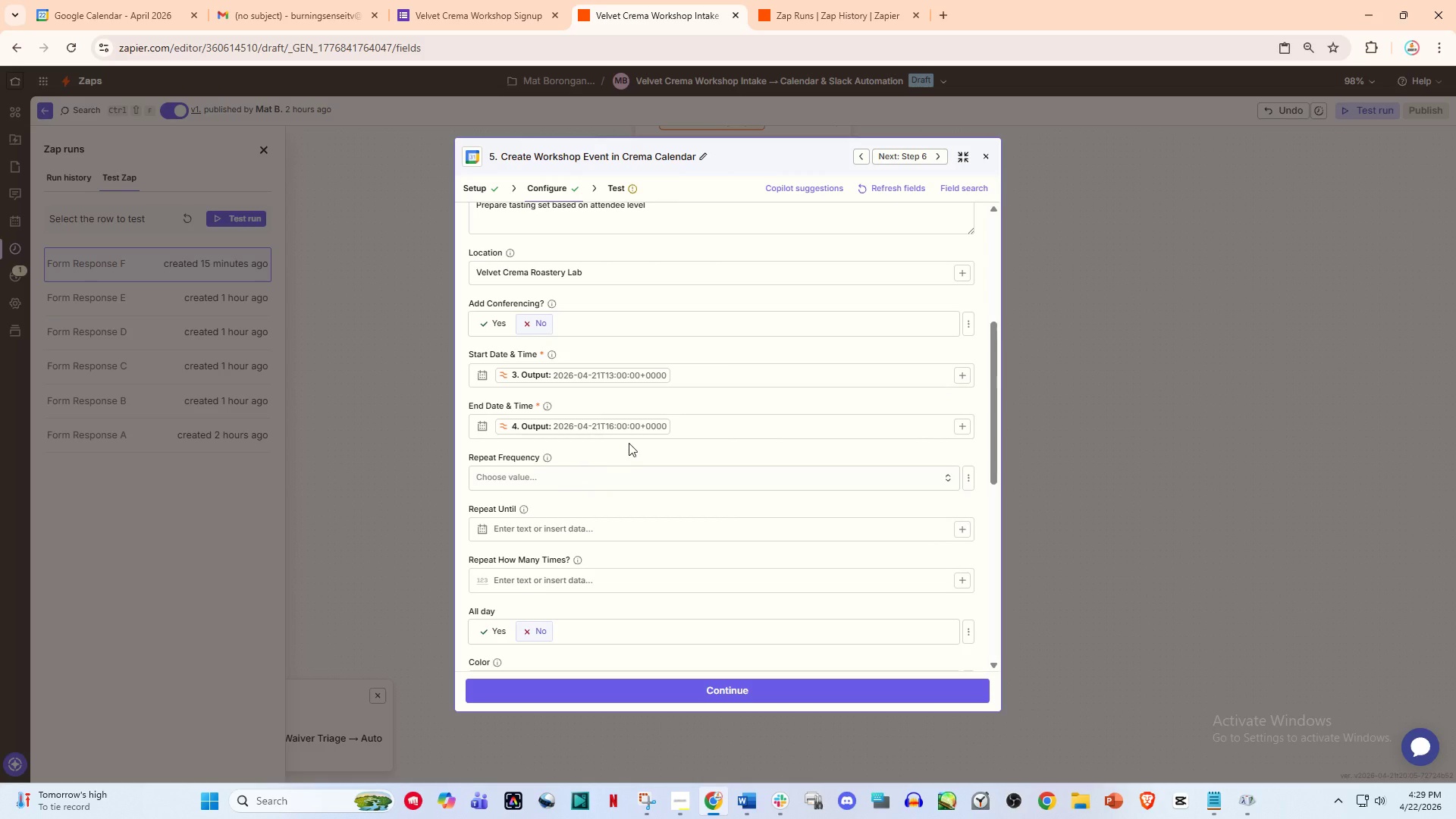 
left_click([675, 427])
 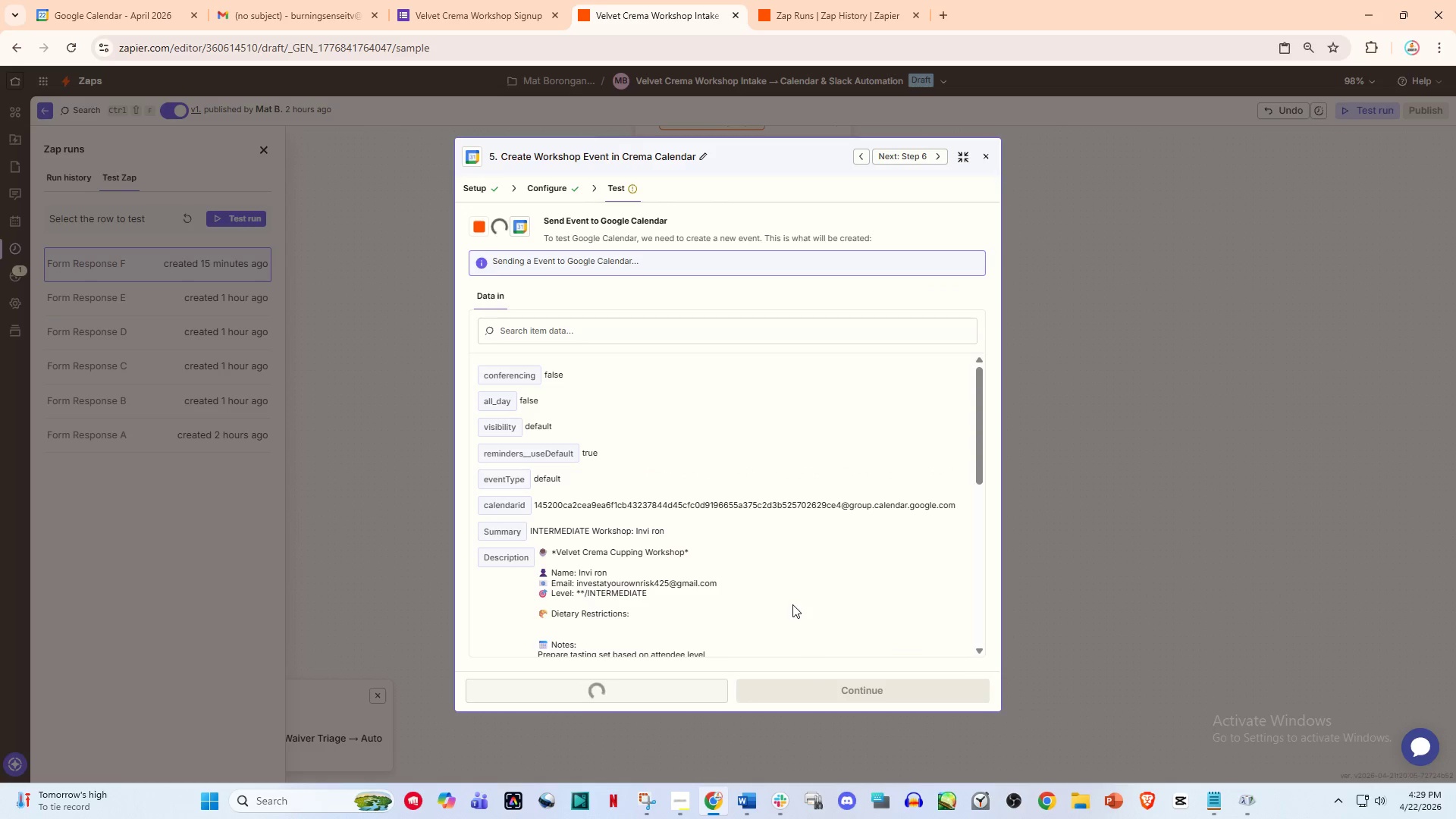 
wait(12.11)
 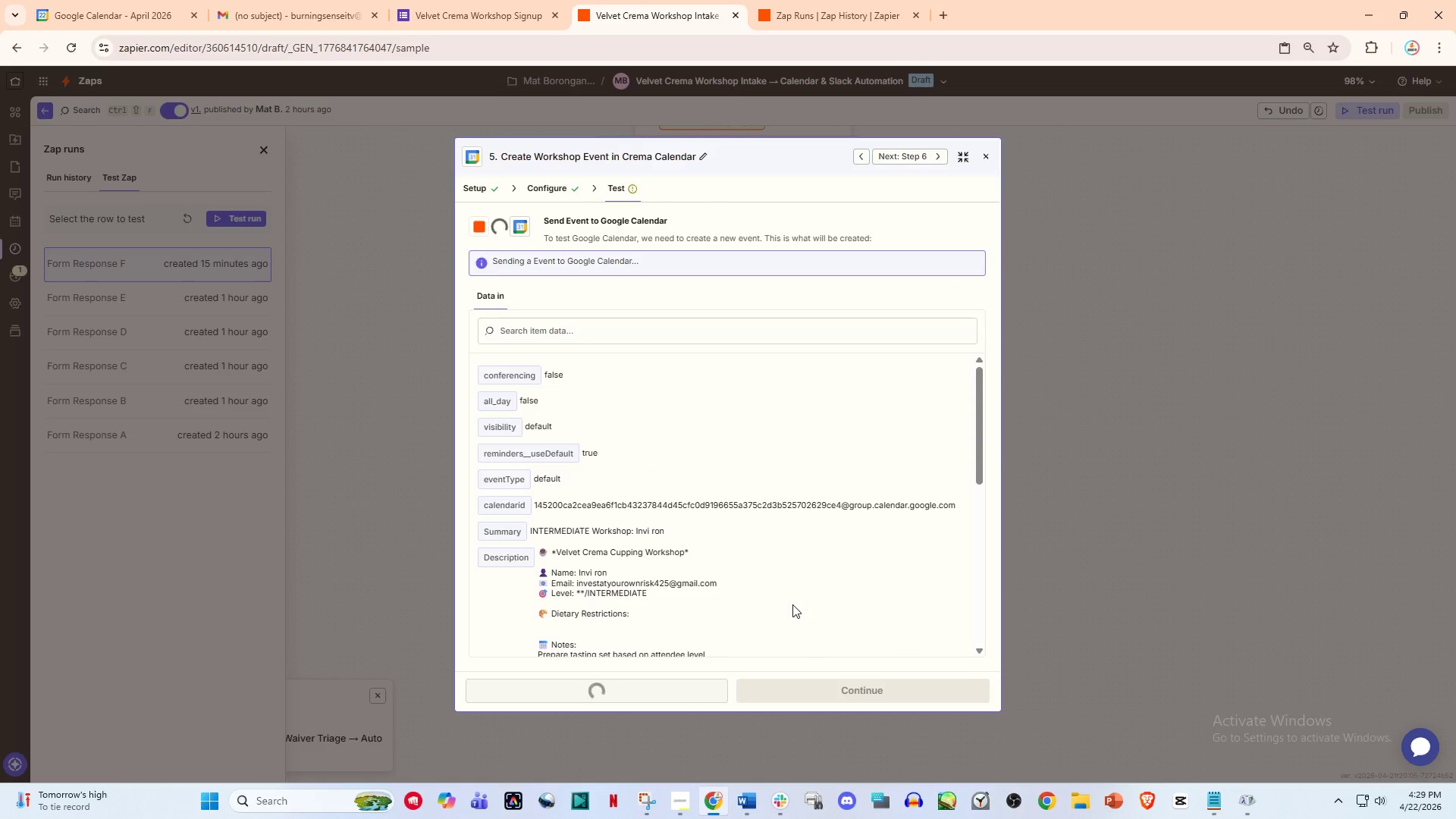 
left_click([489, 0])
 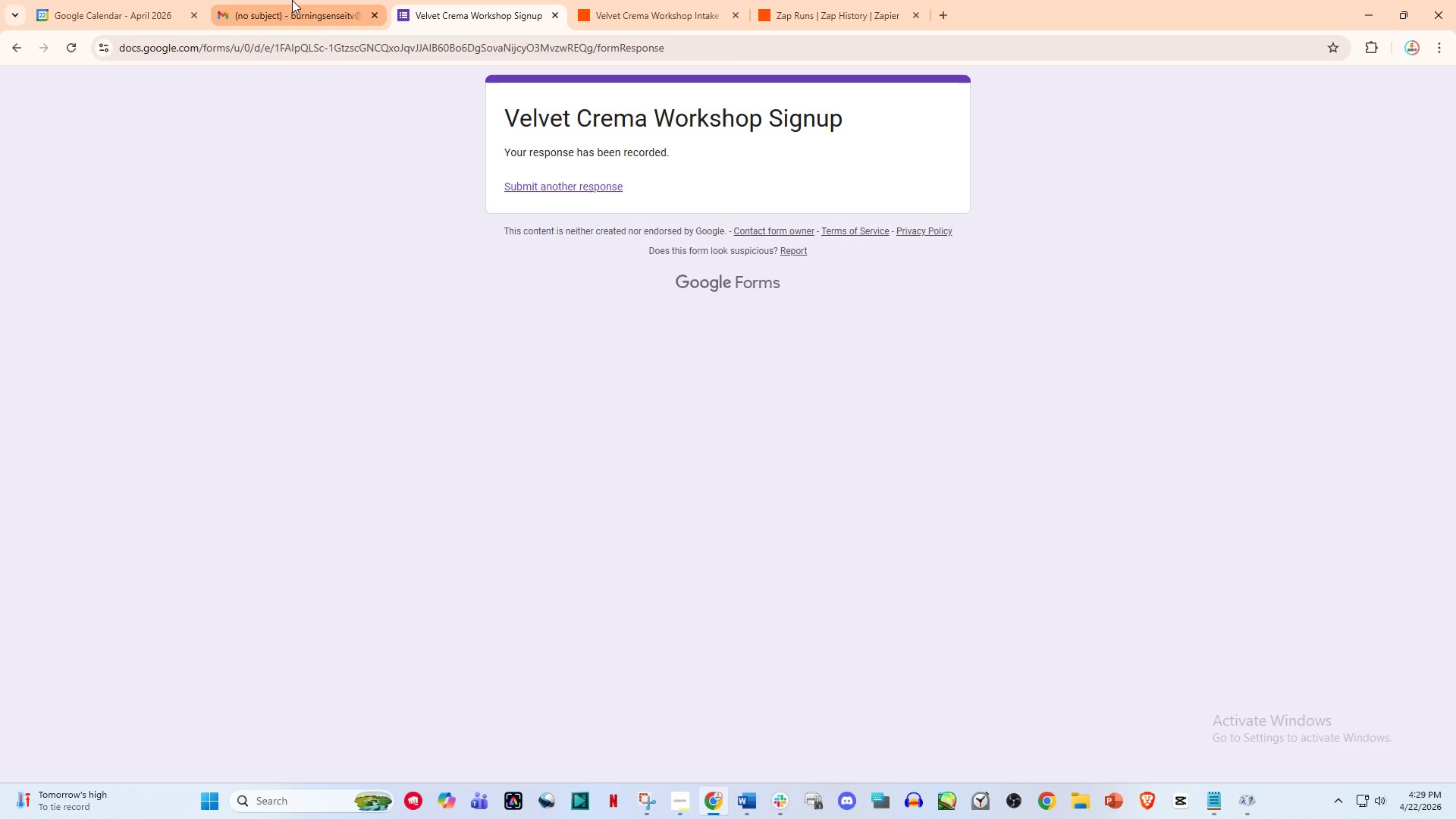 
left_click([308, 0])
 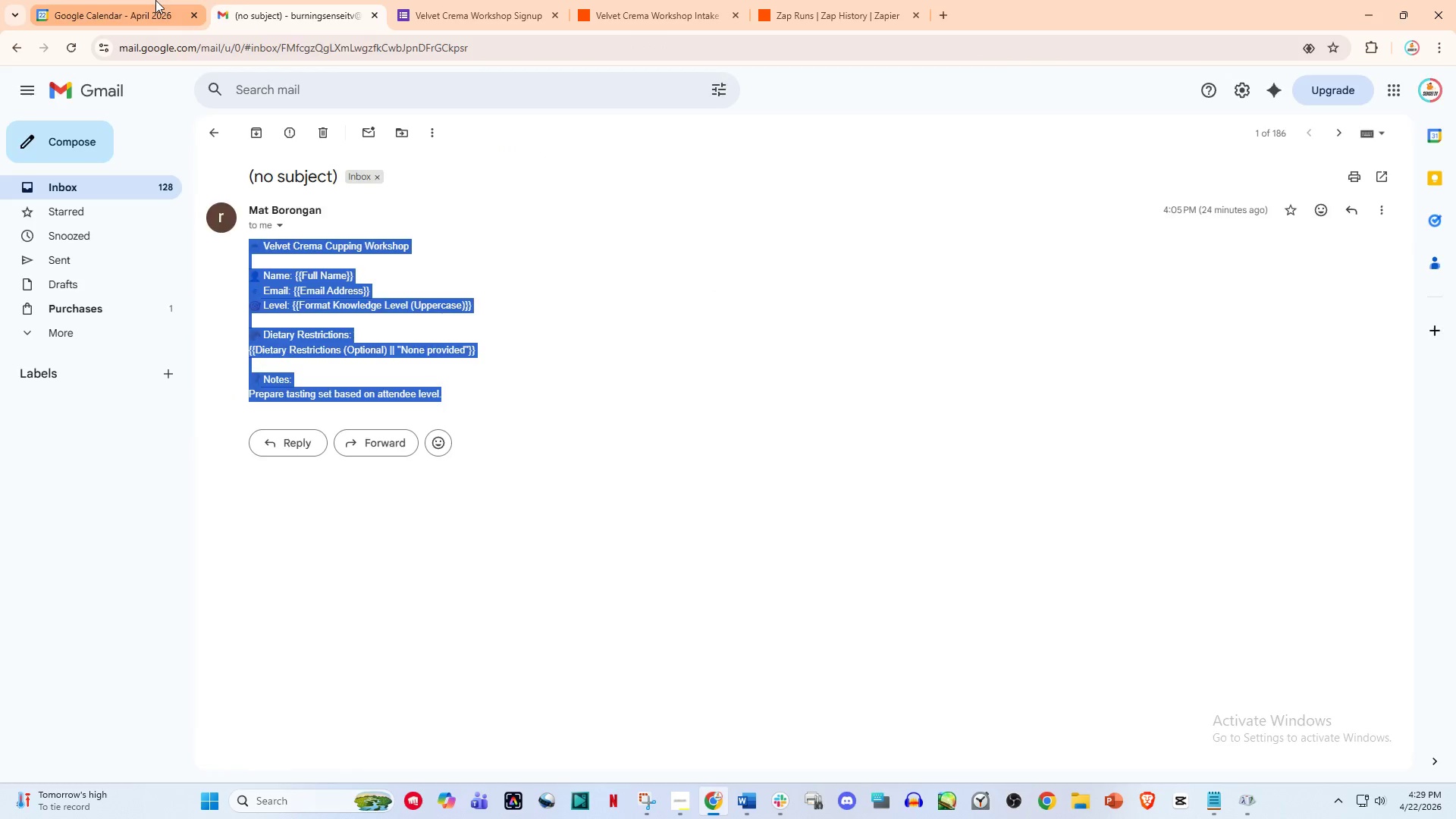 
left_click([155, 0])
 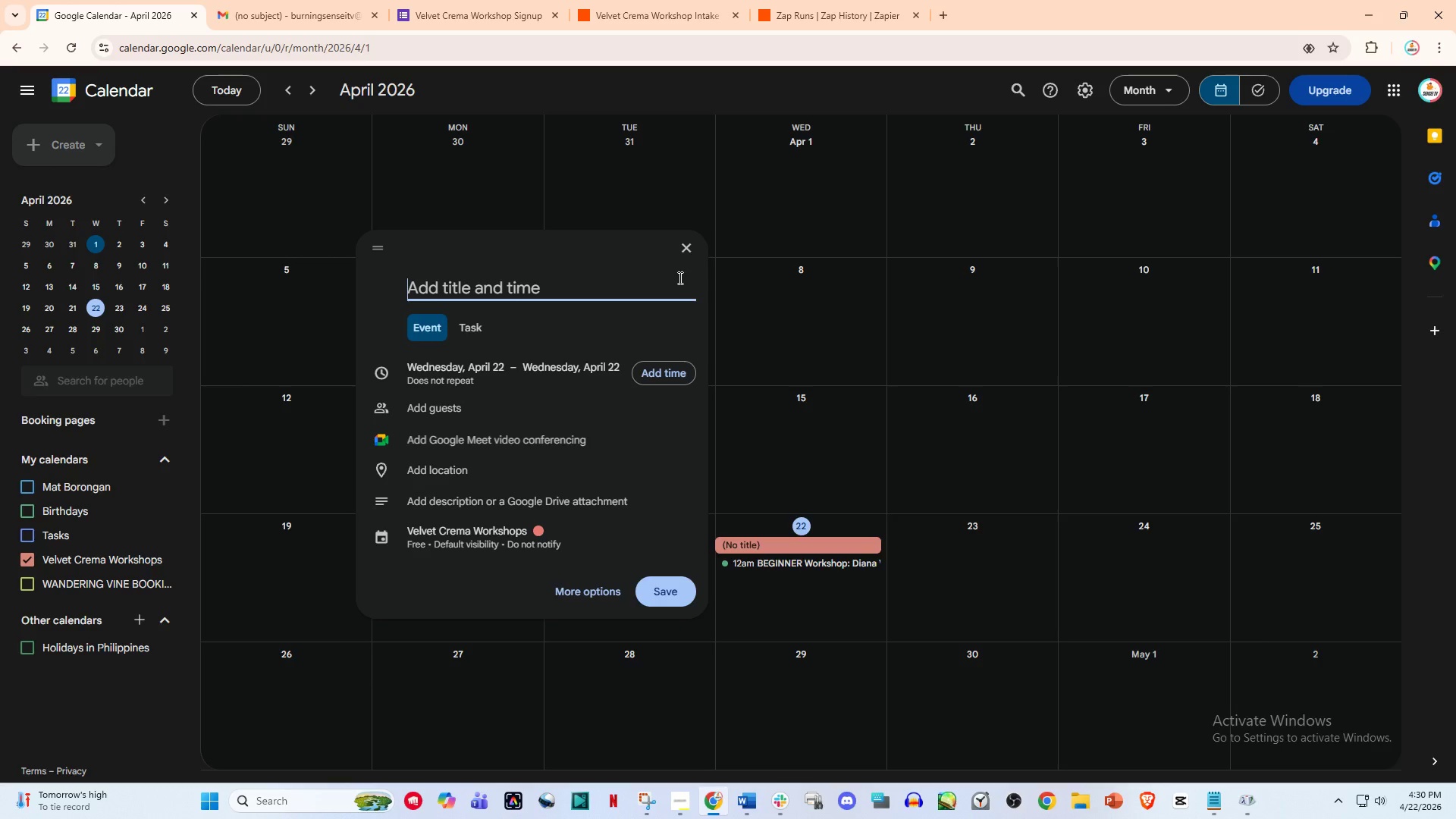 
left_click([682, 247])
 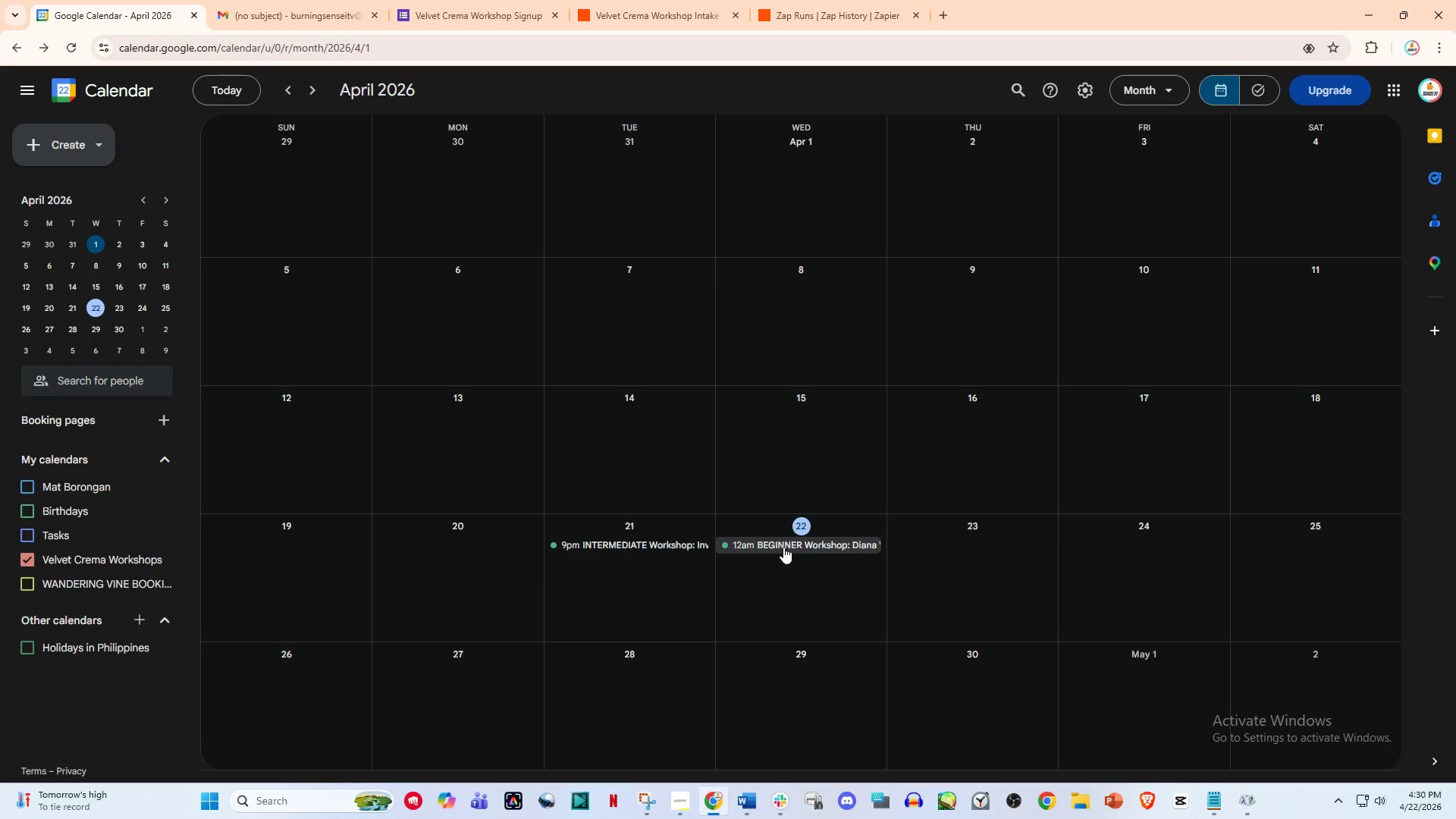 
left_click([781, 547])
 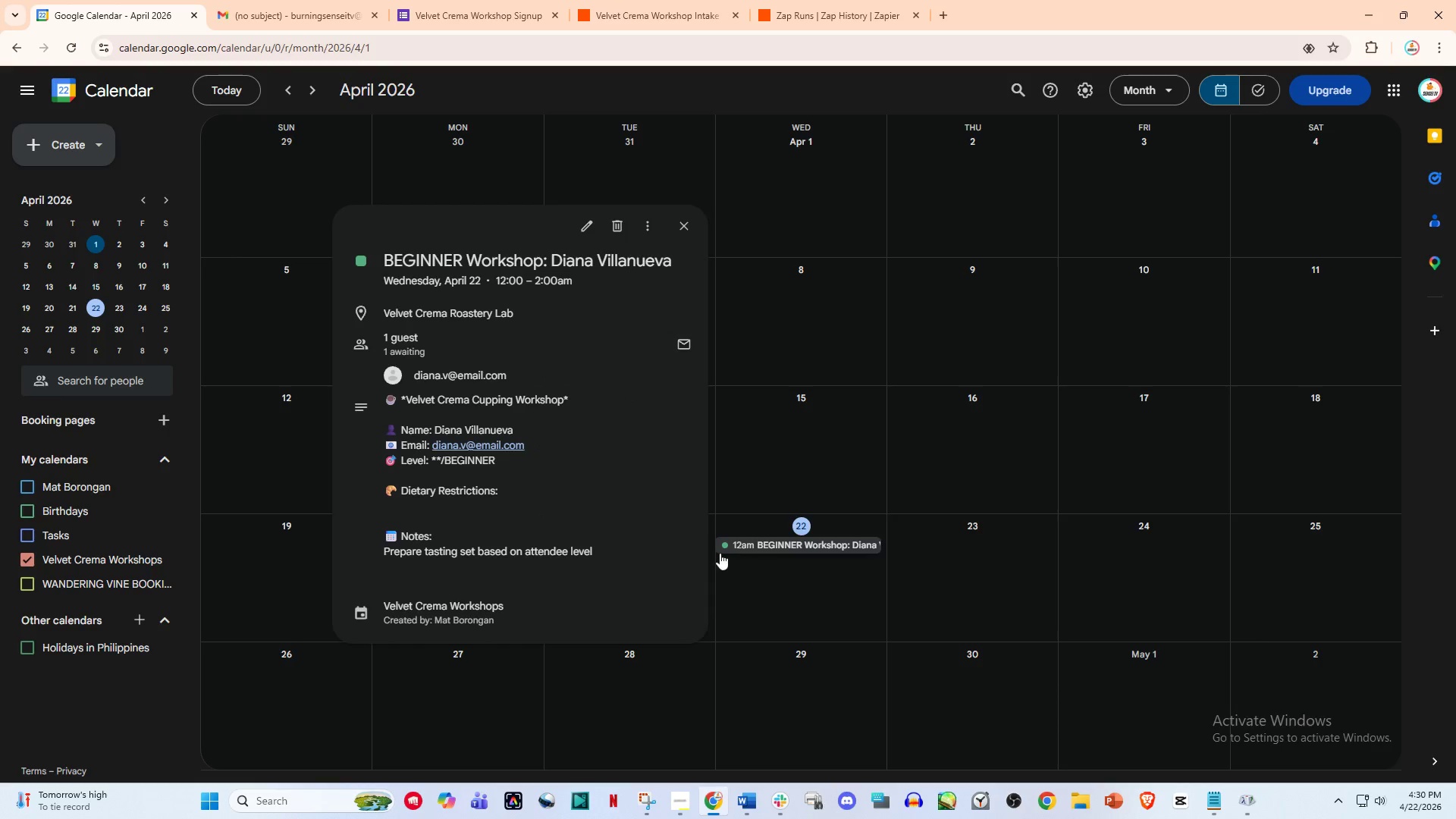 
left_click([761, 580])
 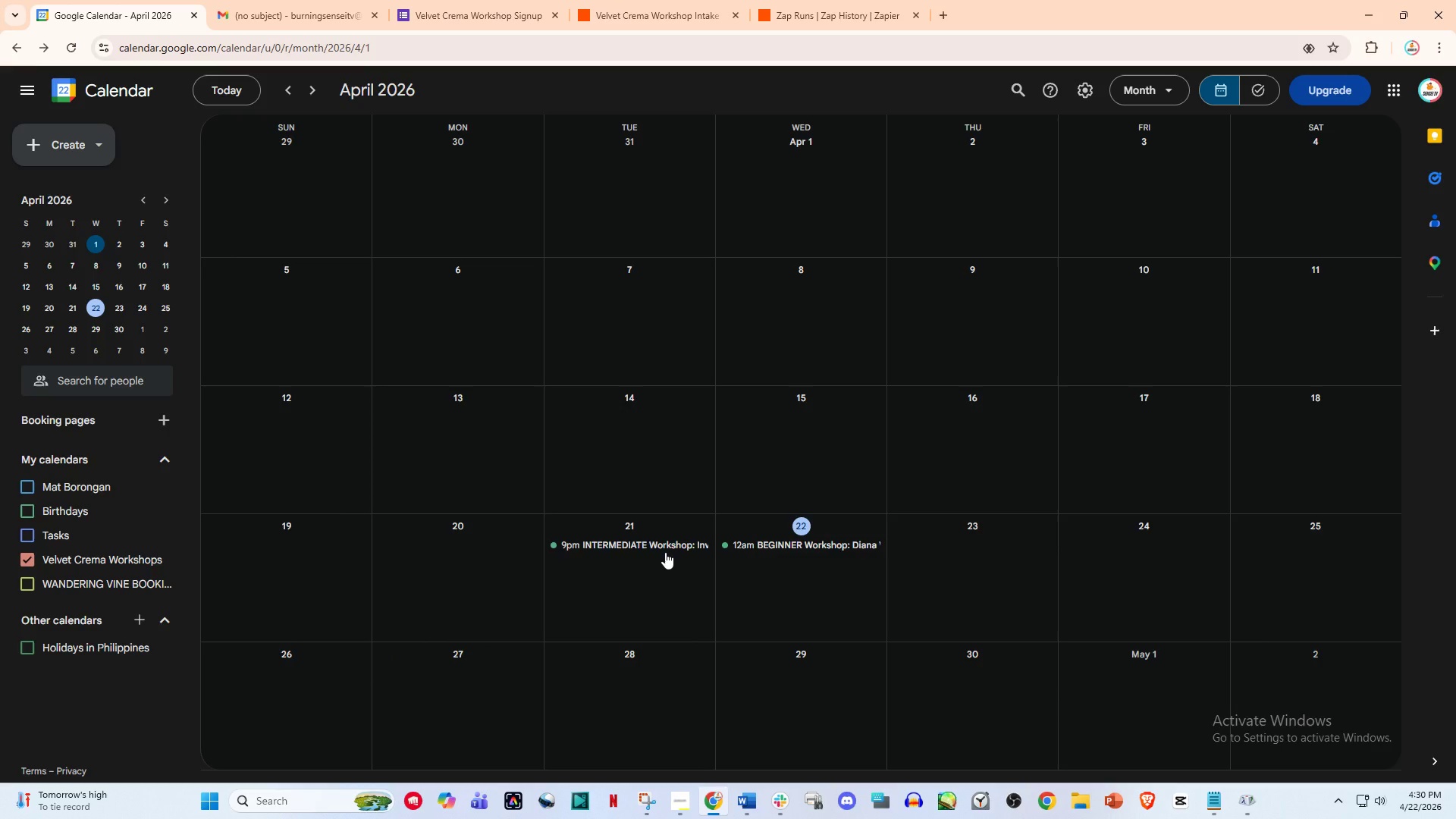 
left_click([665, 552])
 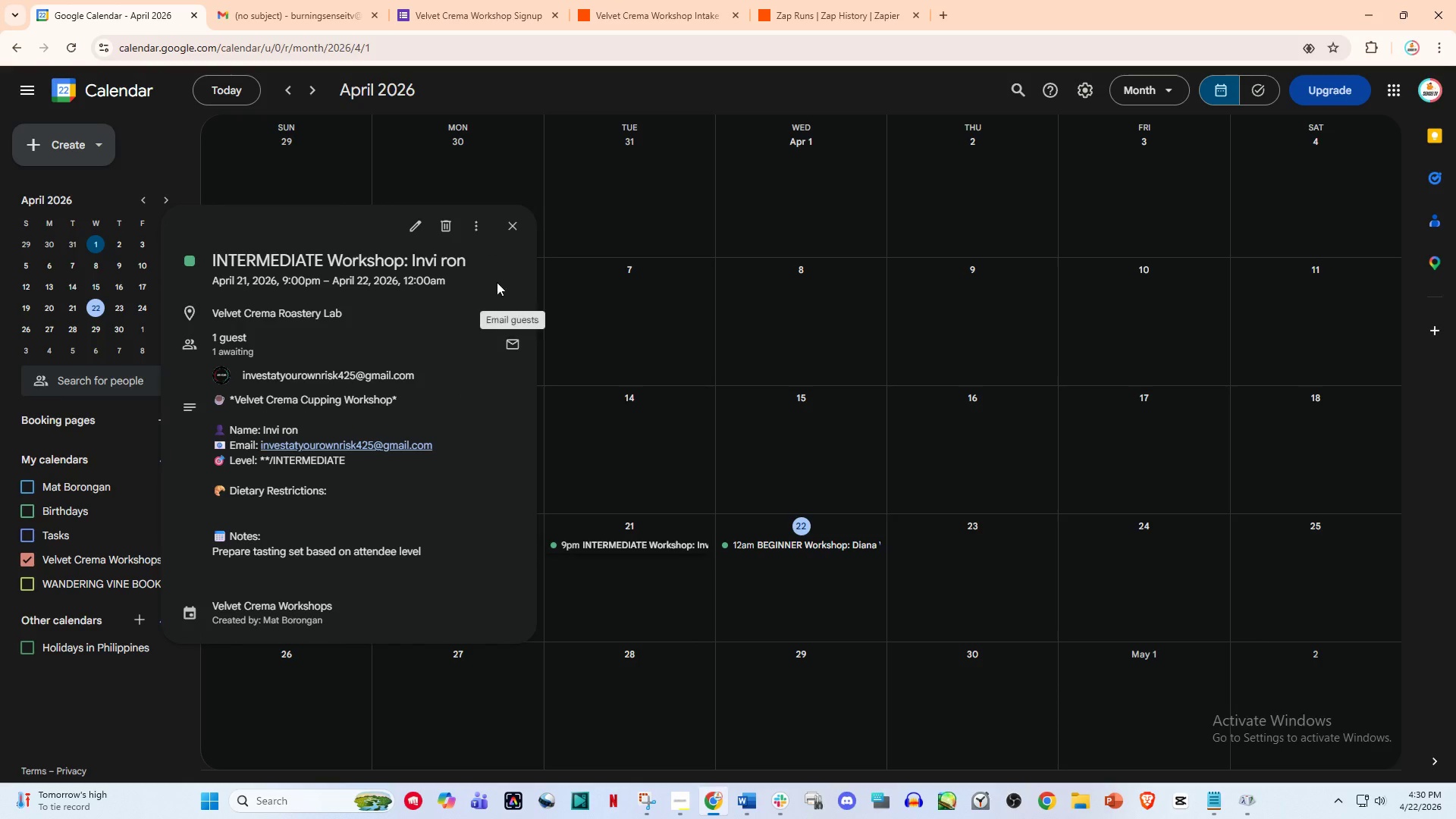 
wait(5.58)
 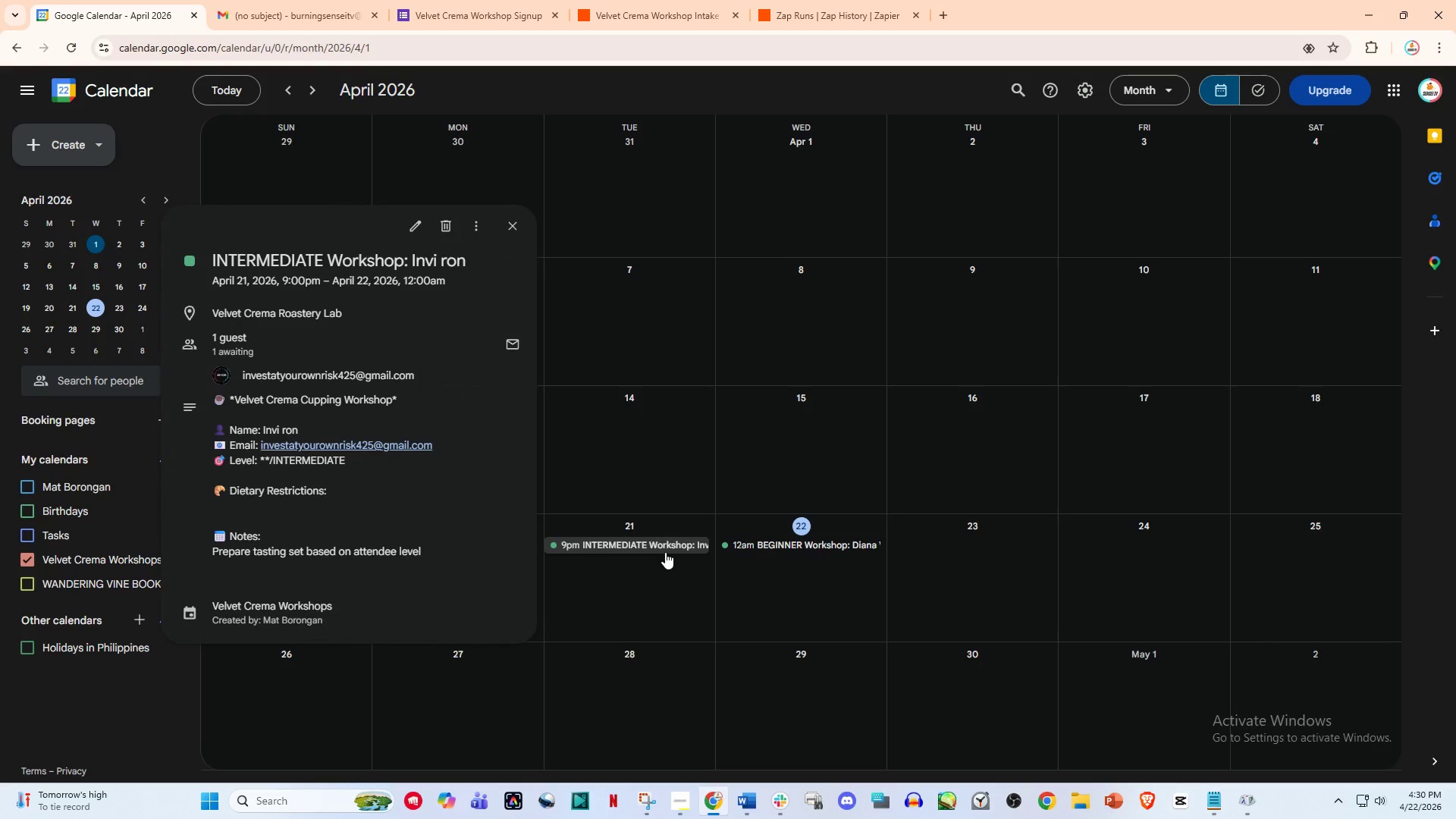 
left_click([789, 541])
 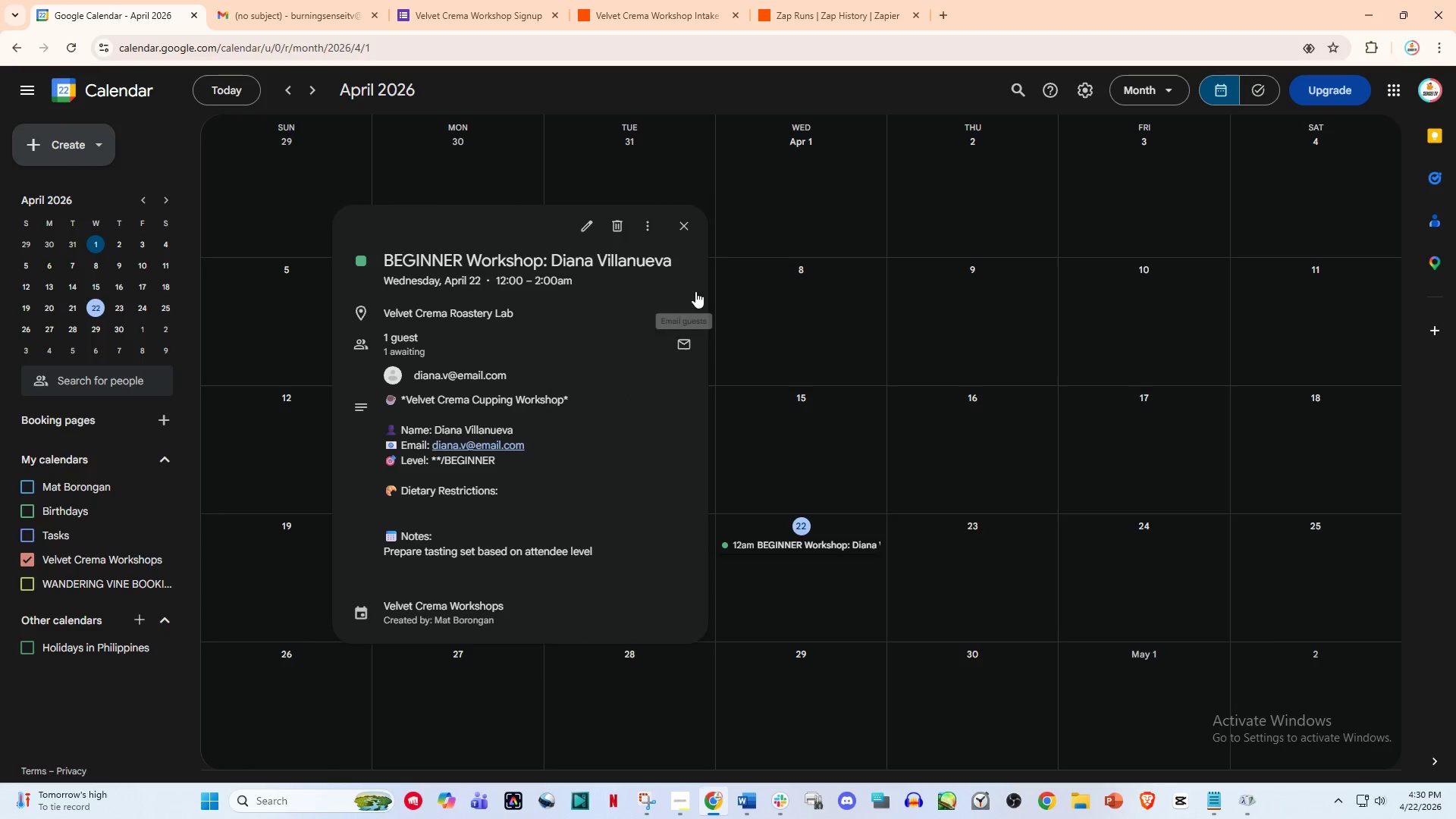 
left_click([682, 224])
 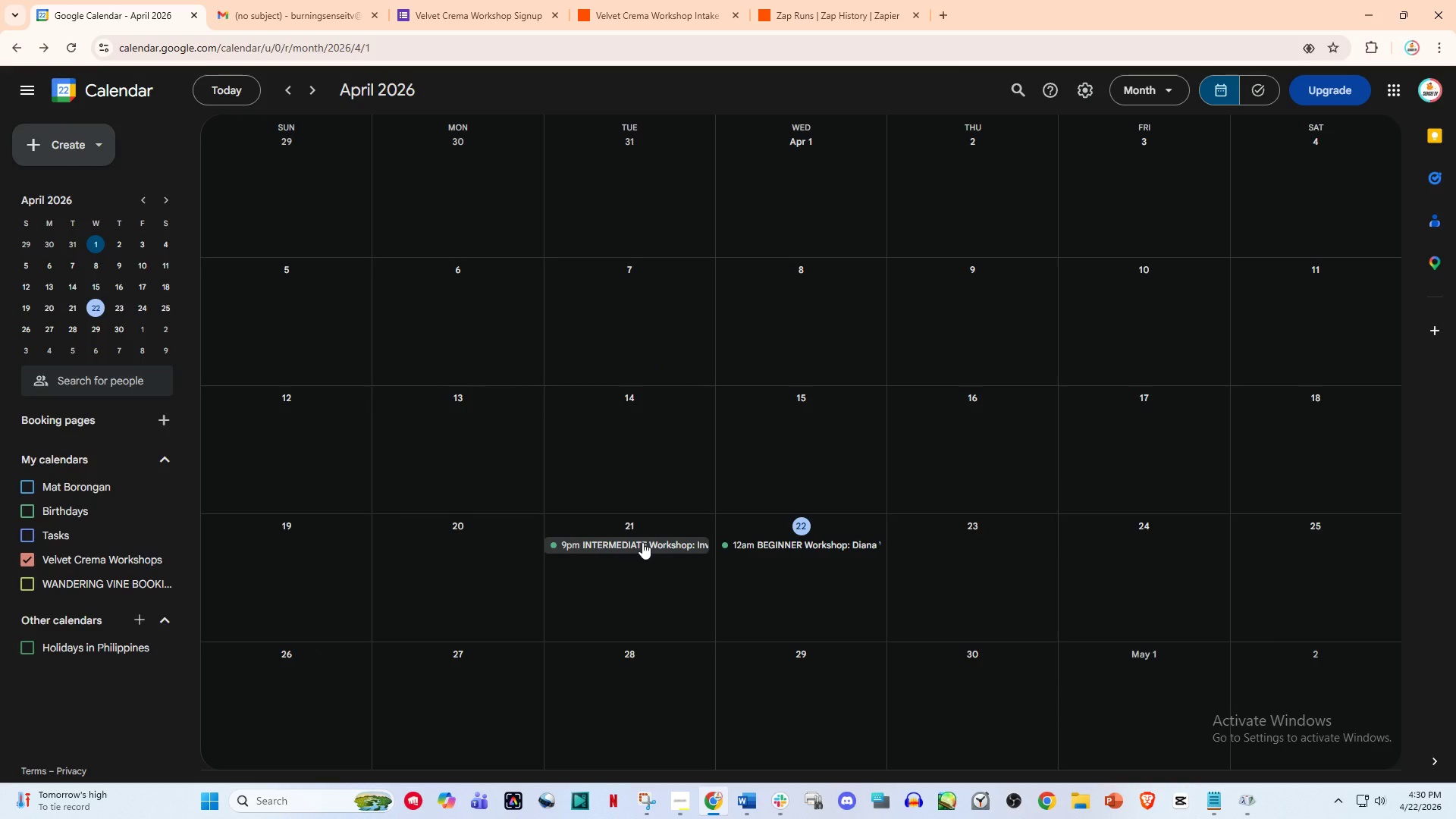 
left_click([642, 542])
 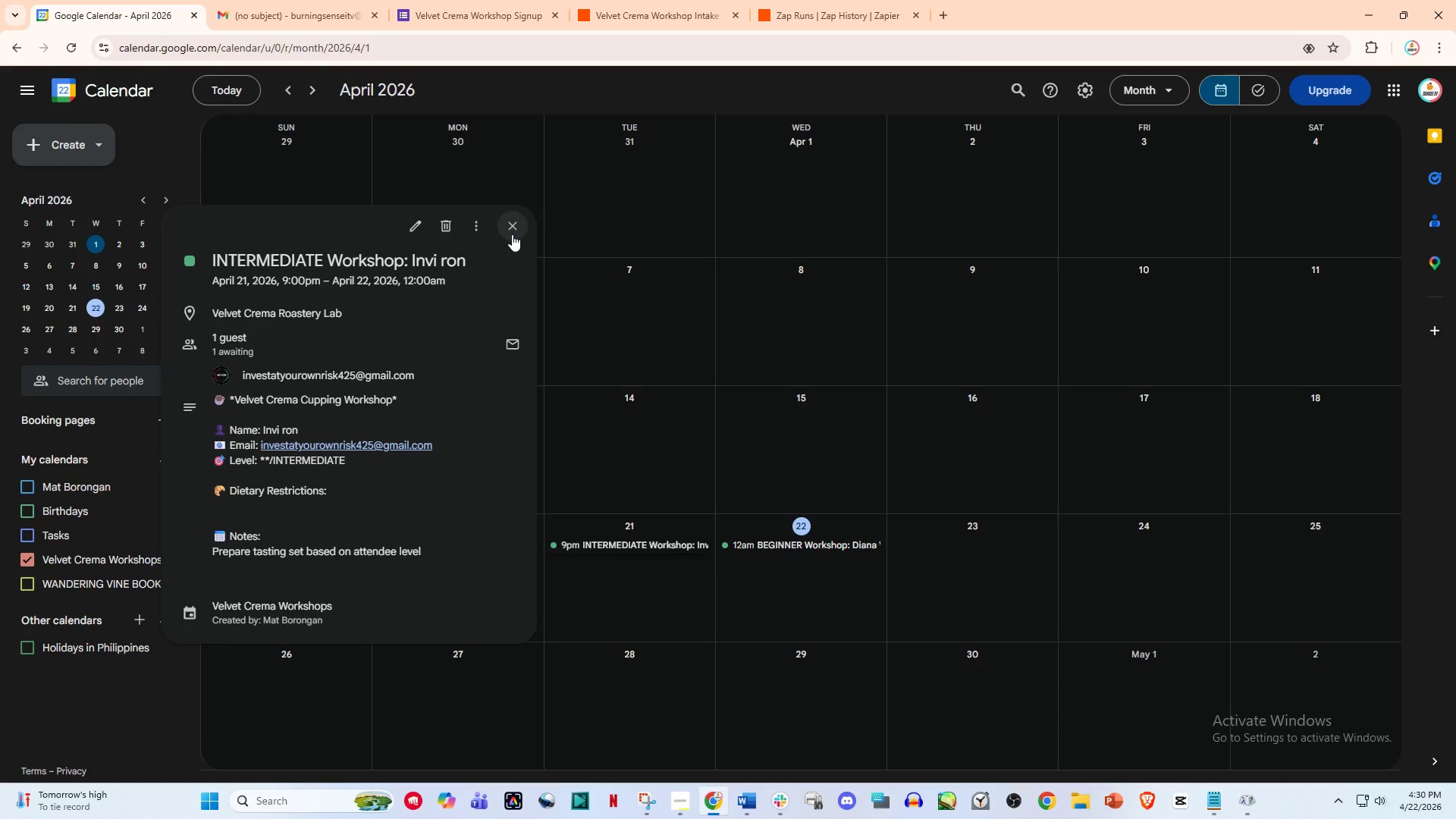 
left_click([512, 234])
 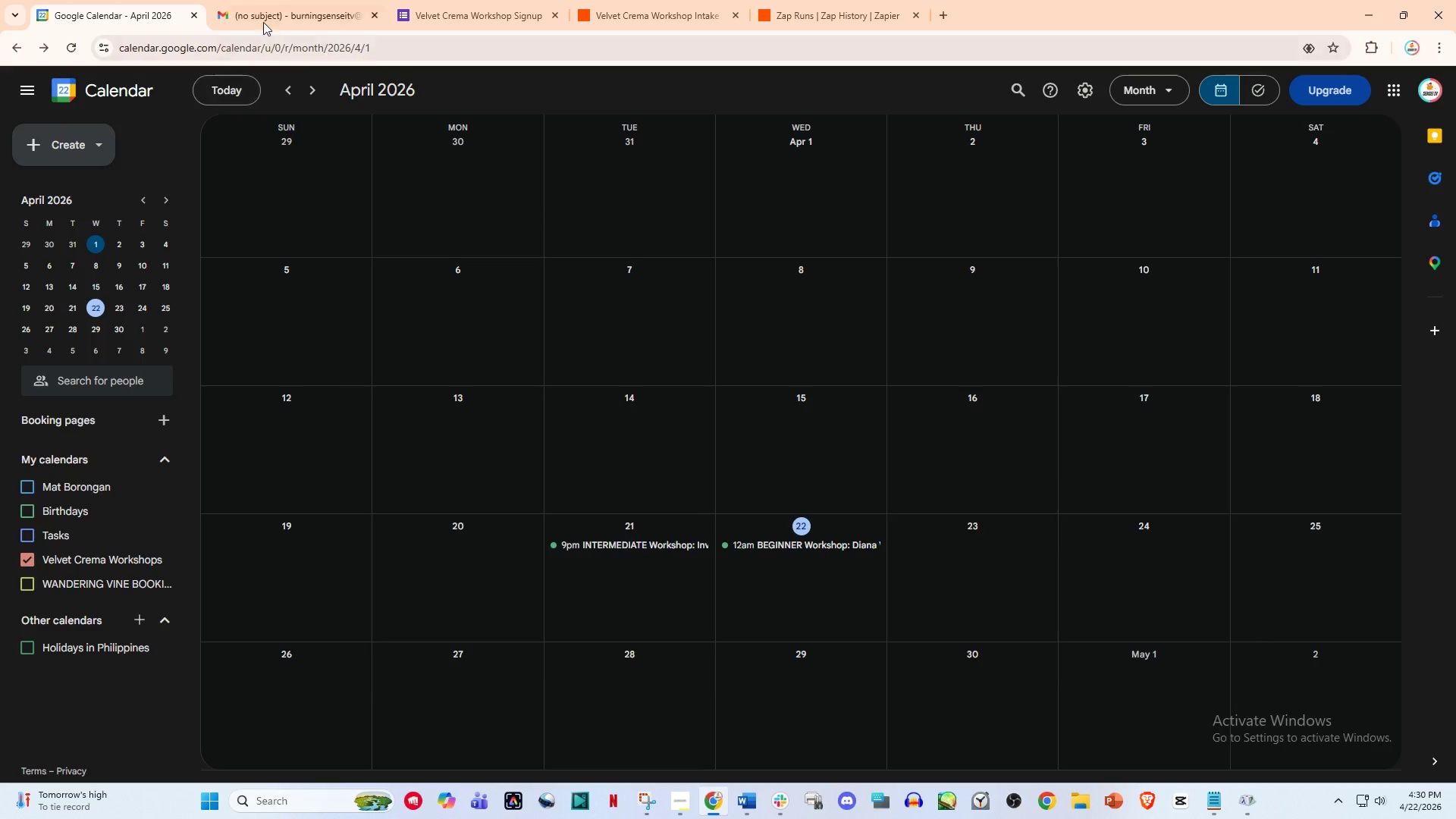 
left_click([278, 5])
 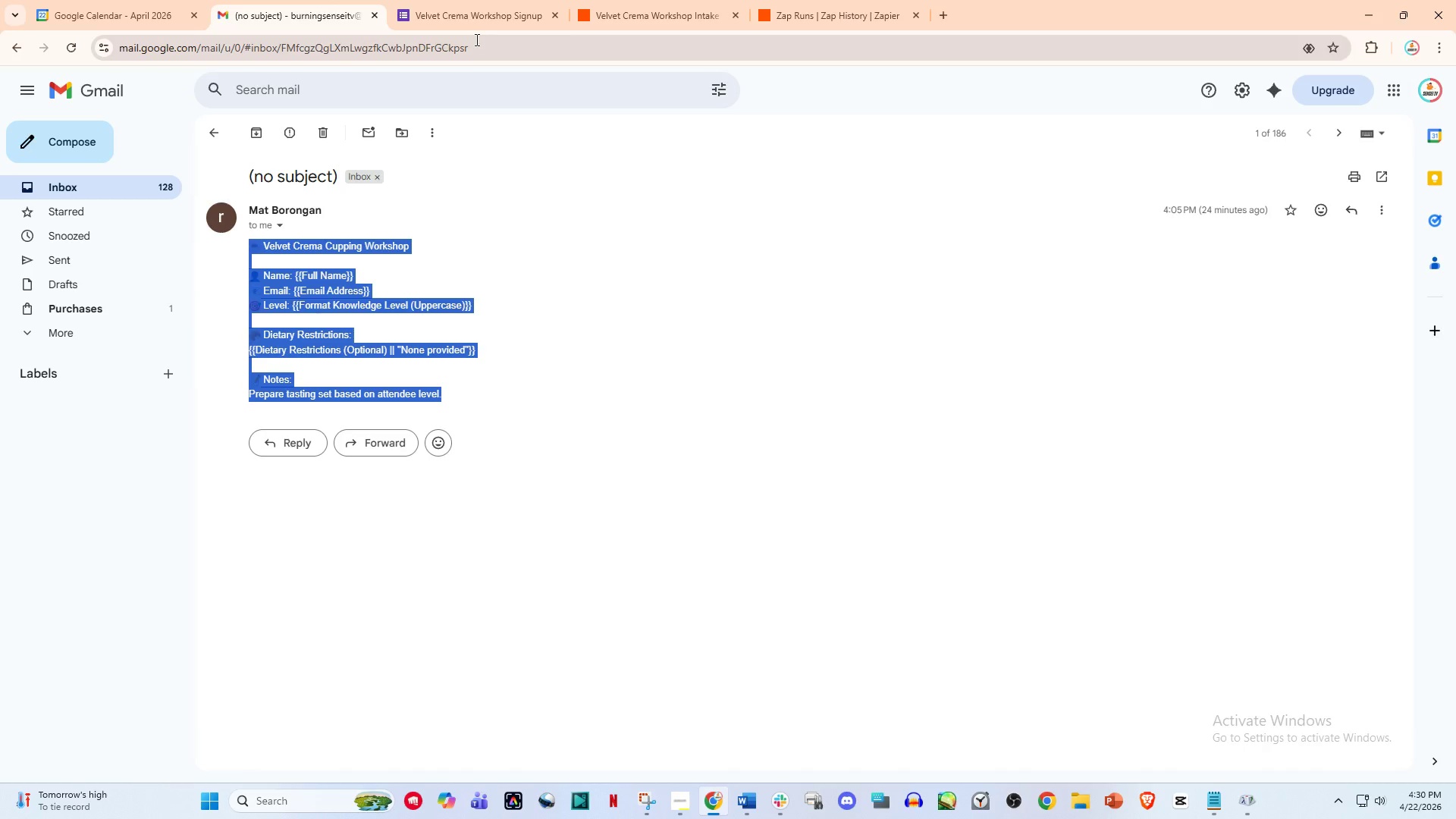 
wait(5.03)
 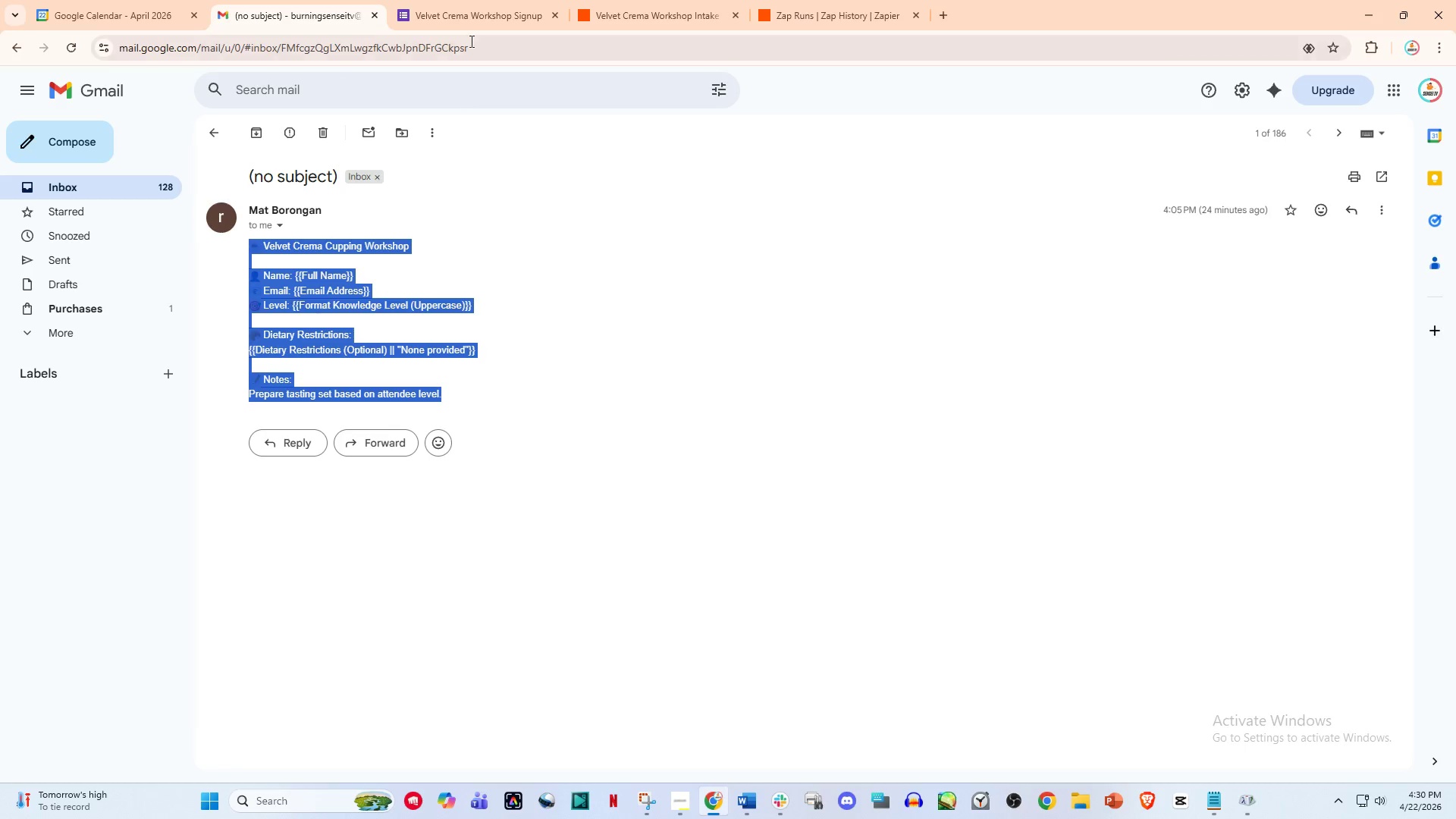 
left_click([647, 0])
 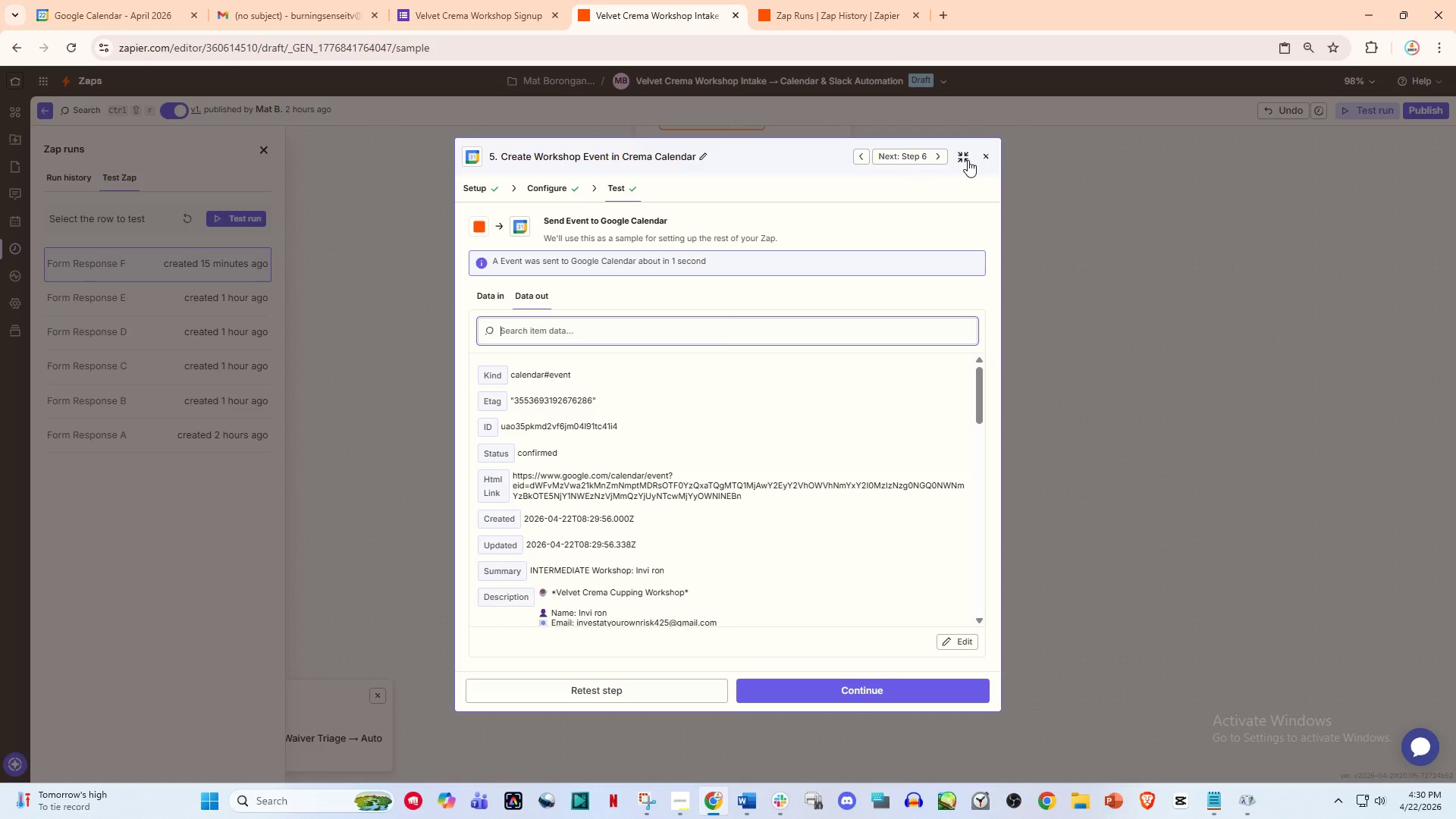 
left_click([993, 157])
 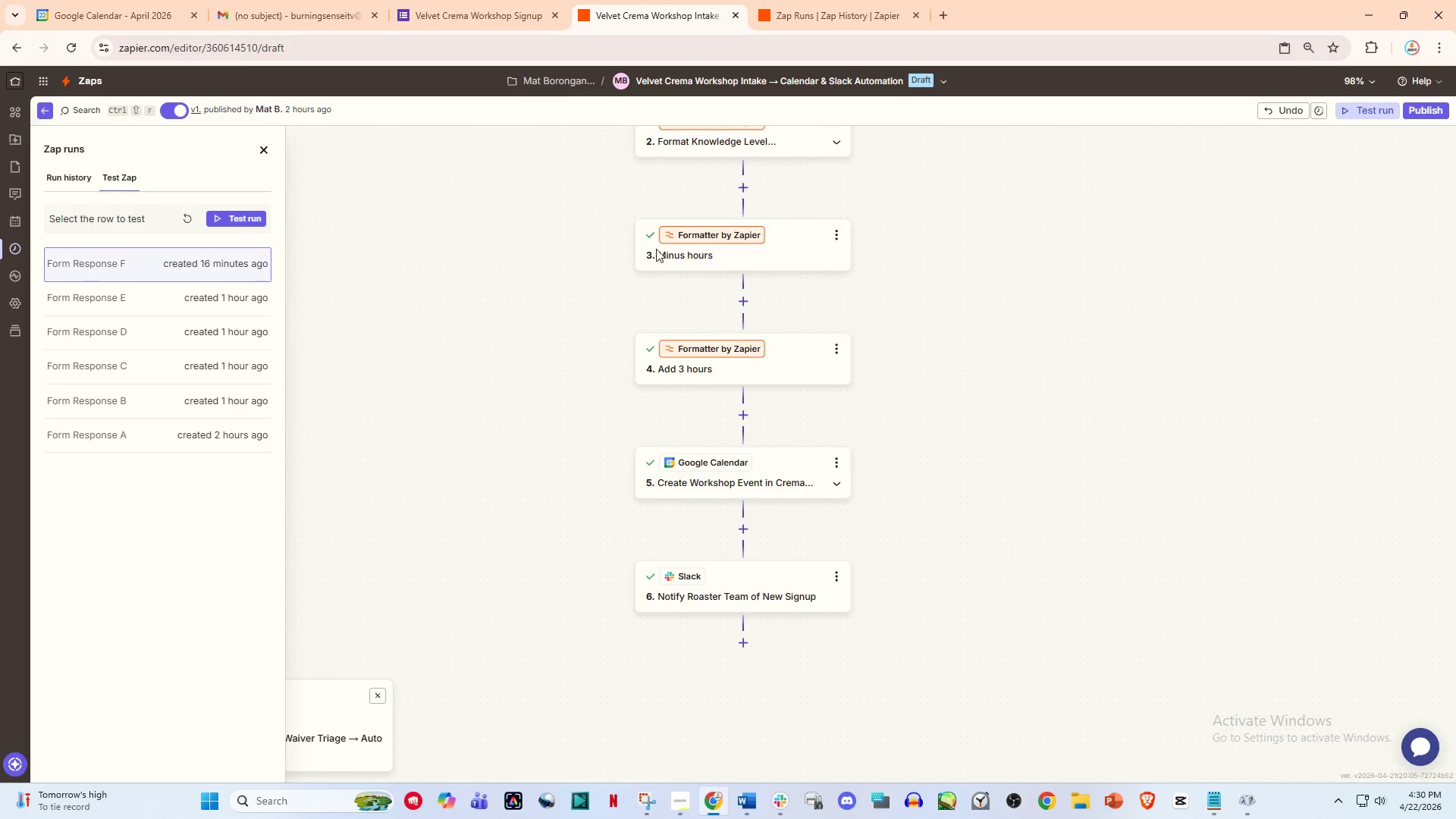 
scroll: coordinate [707, 331], scroll_direction: up, amount: 1.0
 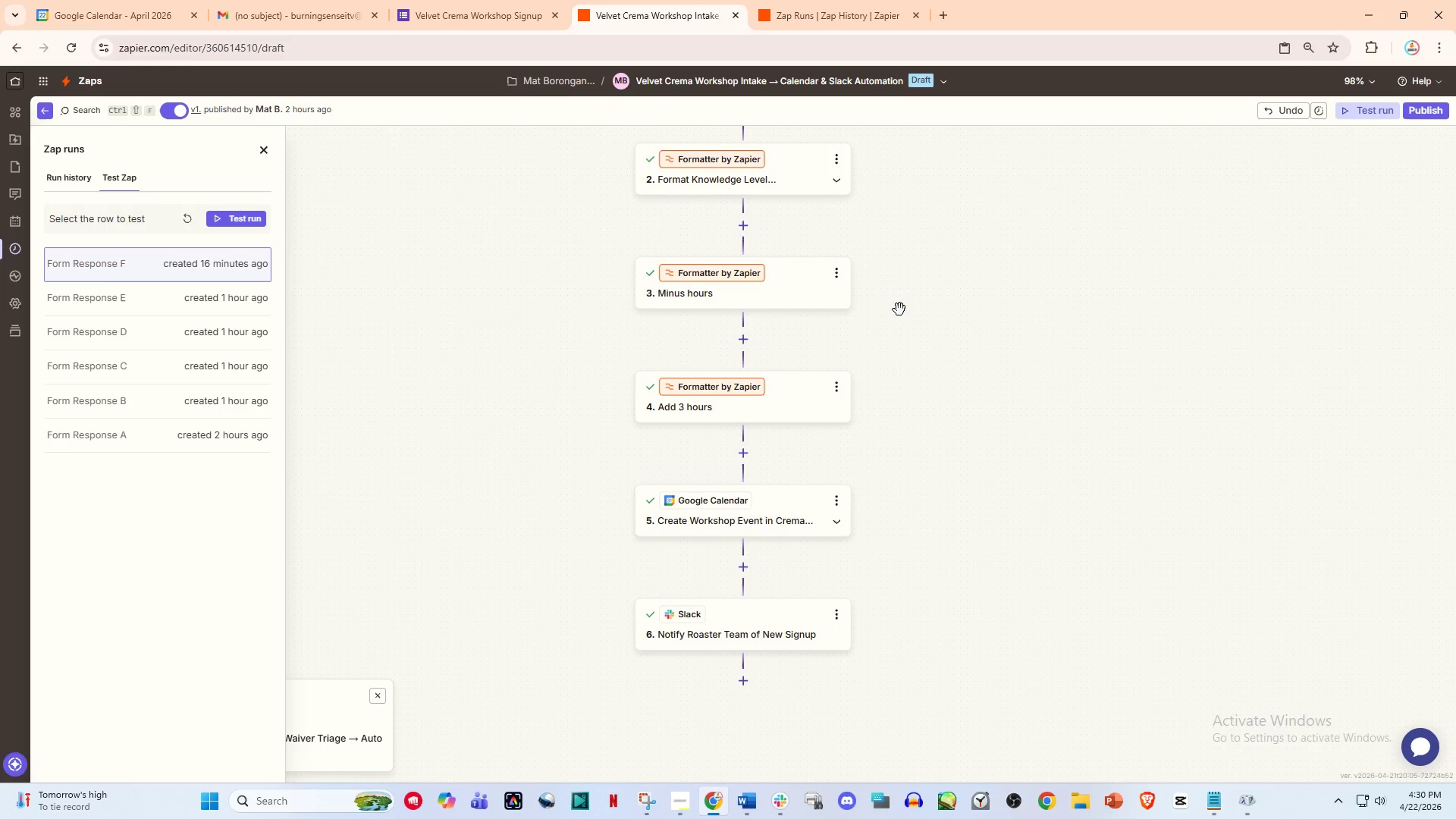 
wait(33.66)
 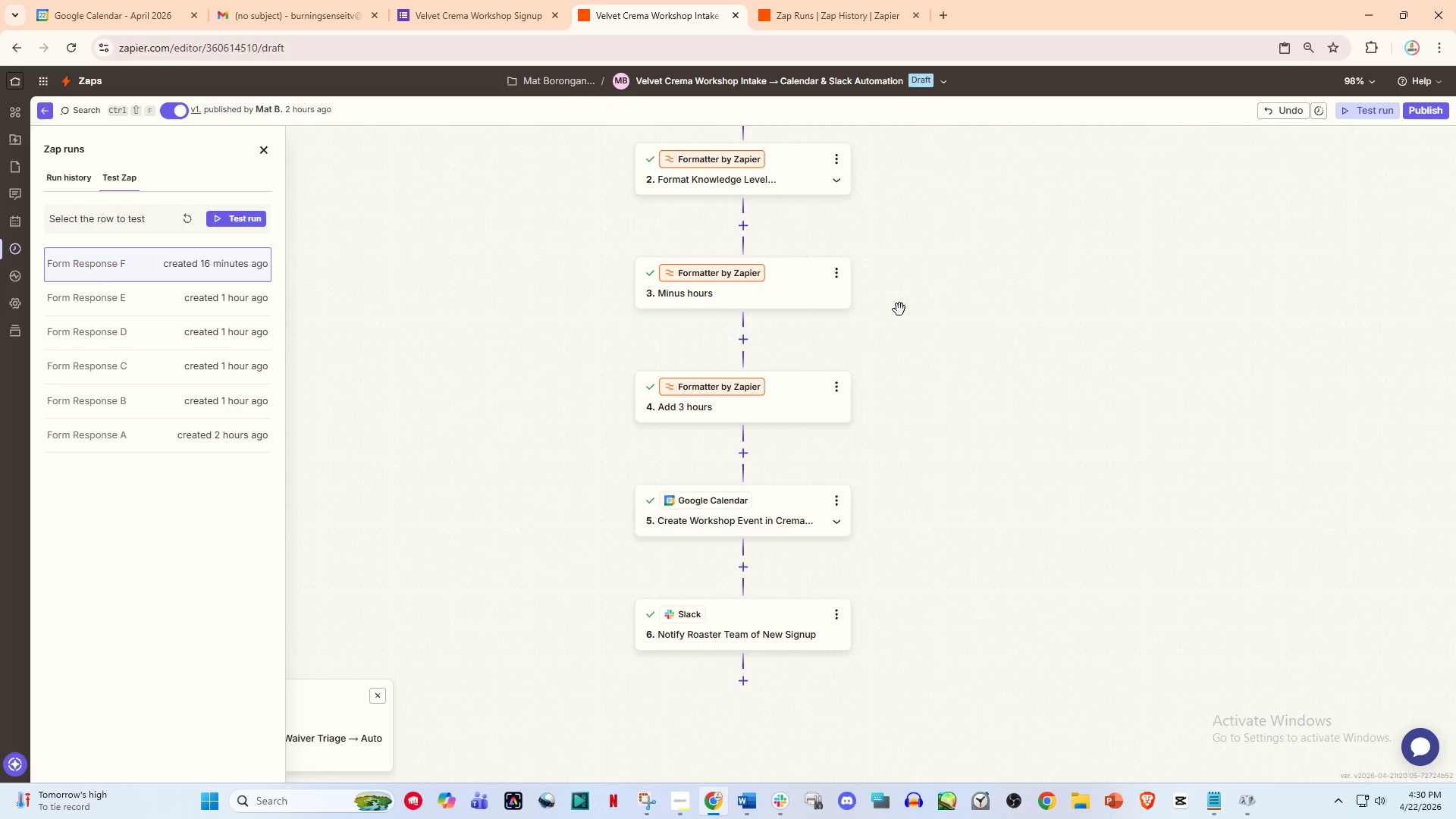 
left_click([844, 396])
 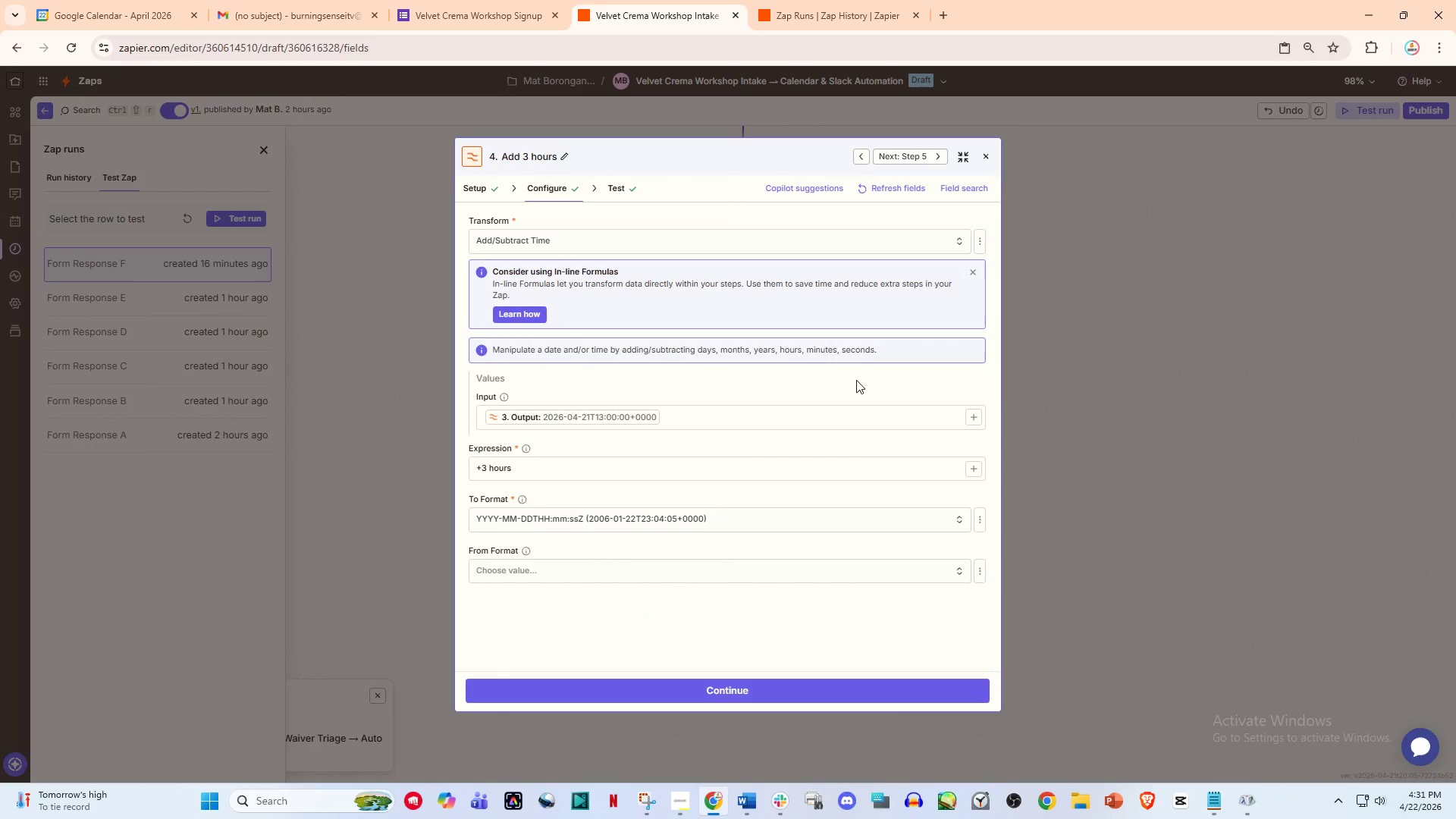 
left_click([998, 385])
 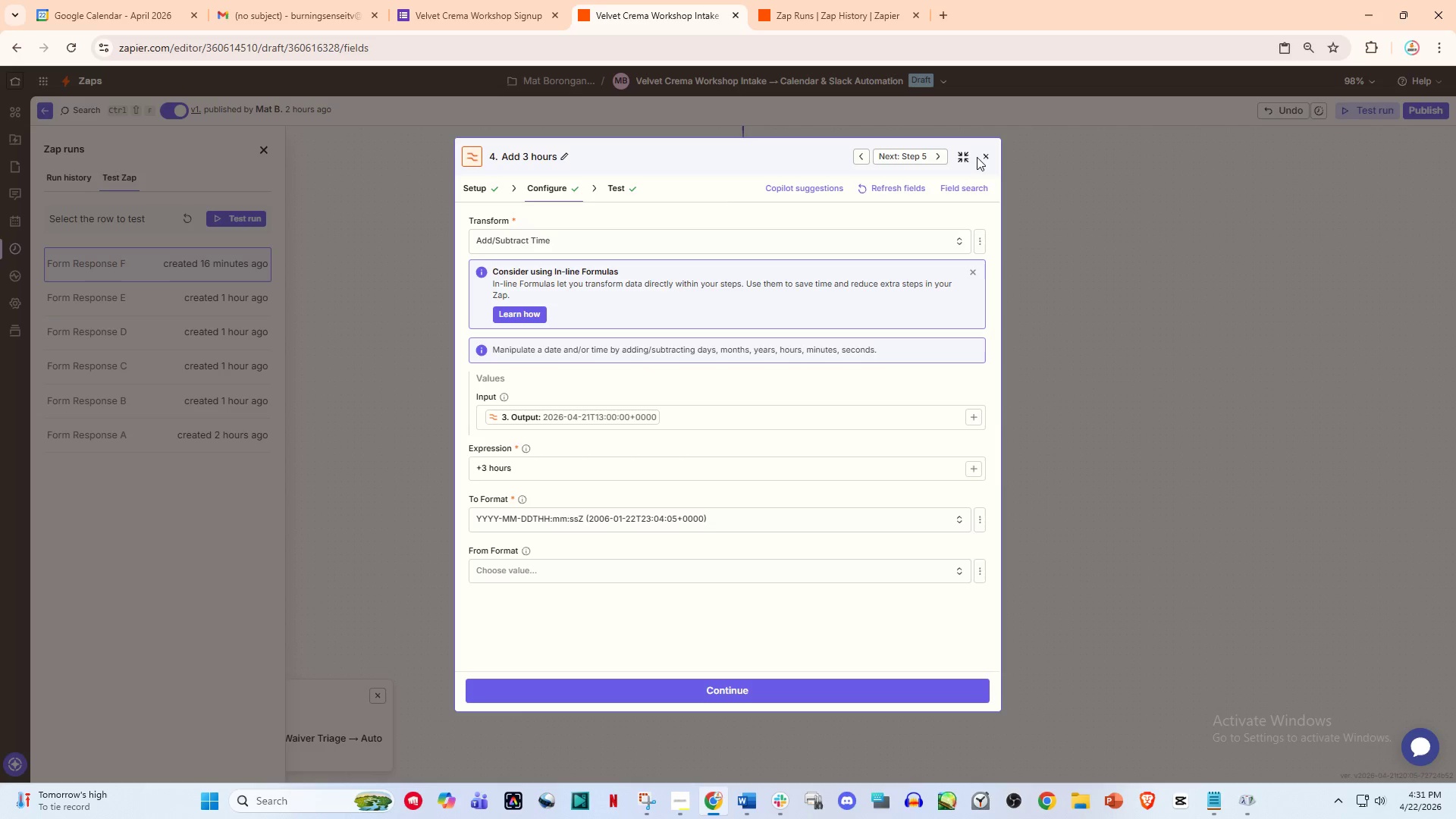 
left_click([980, 151])
 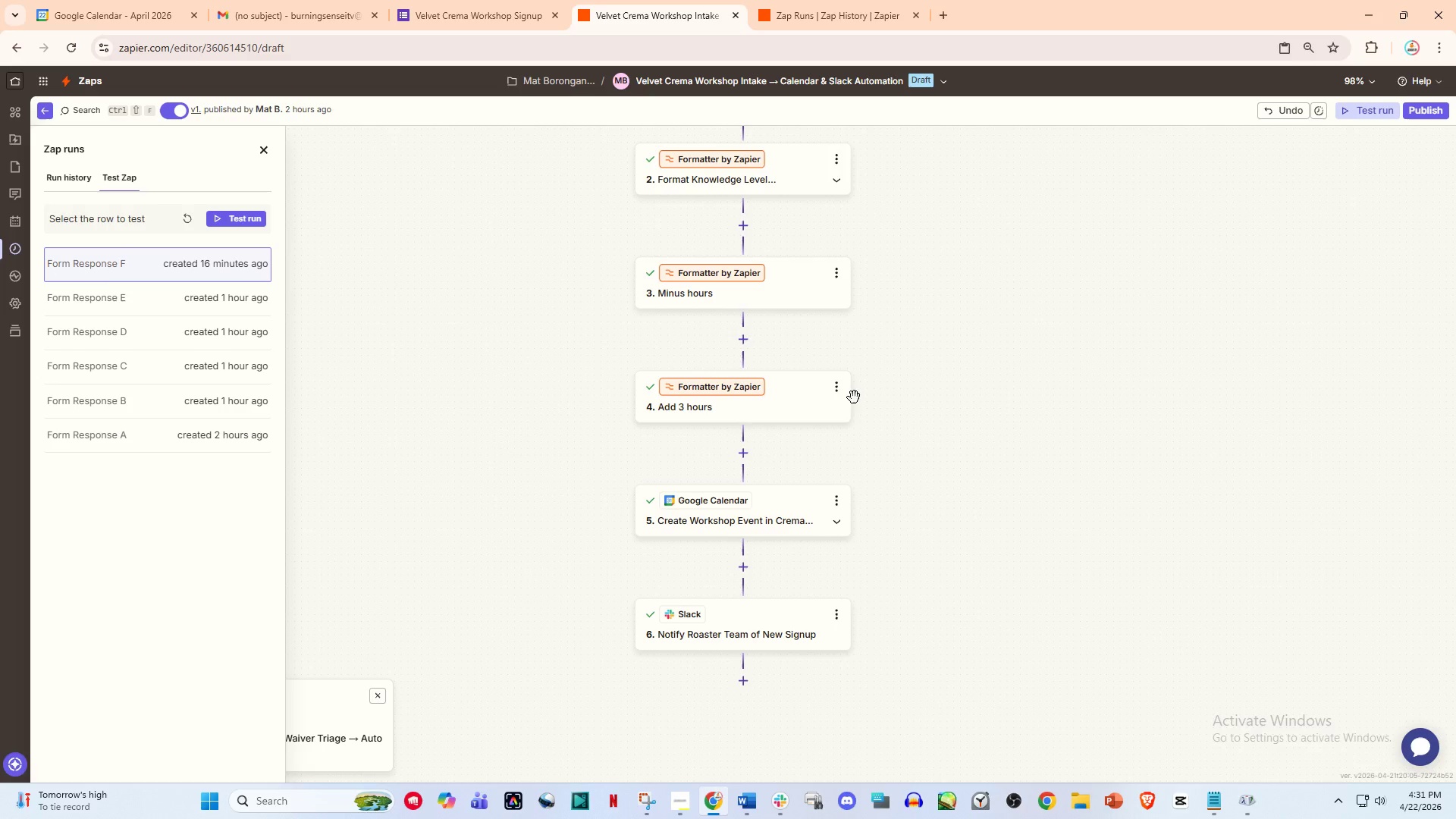 
left_click([842, 399])
 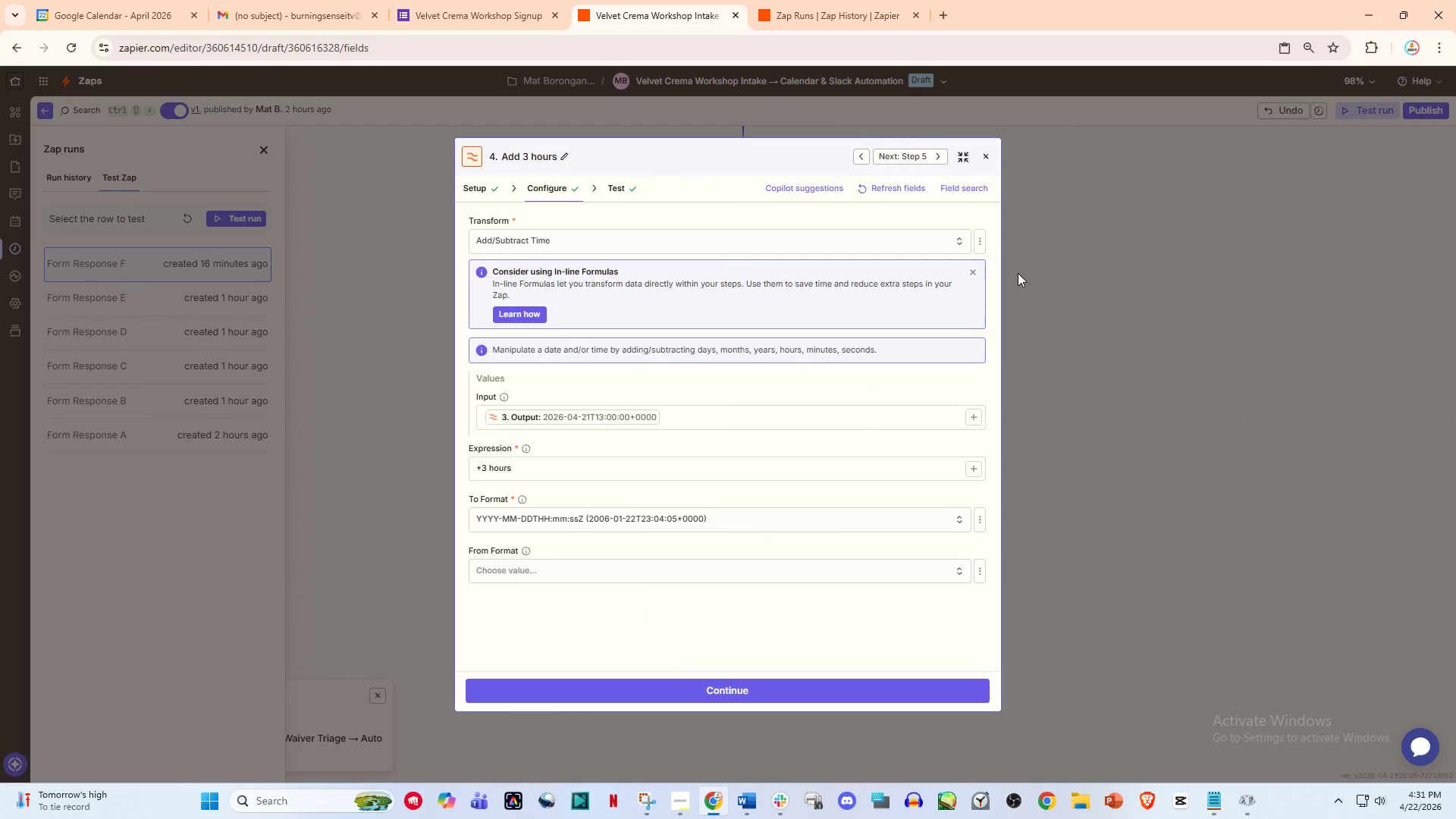 
left_click([1021, 271])
 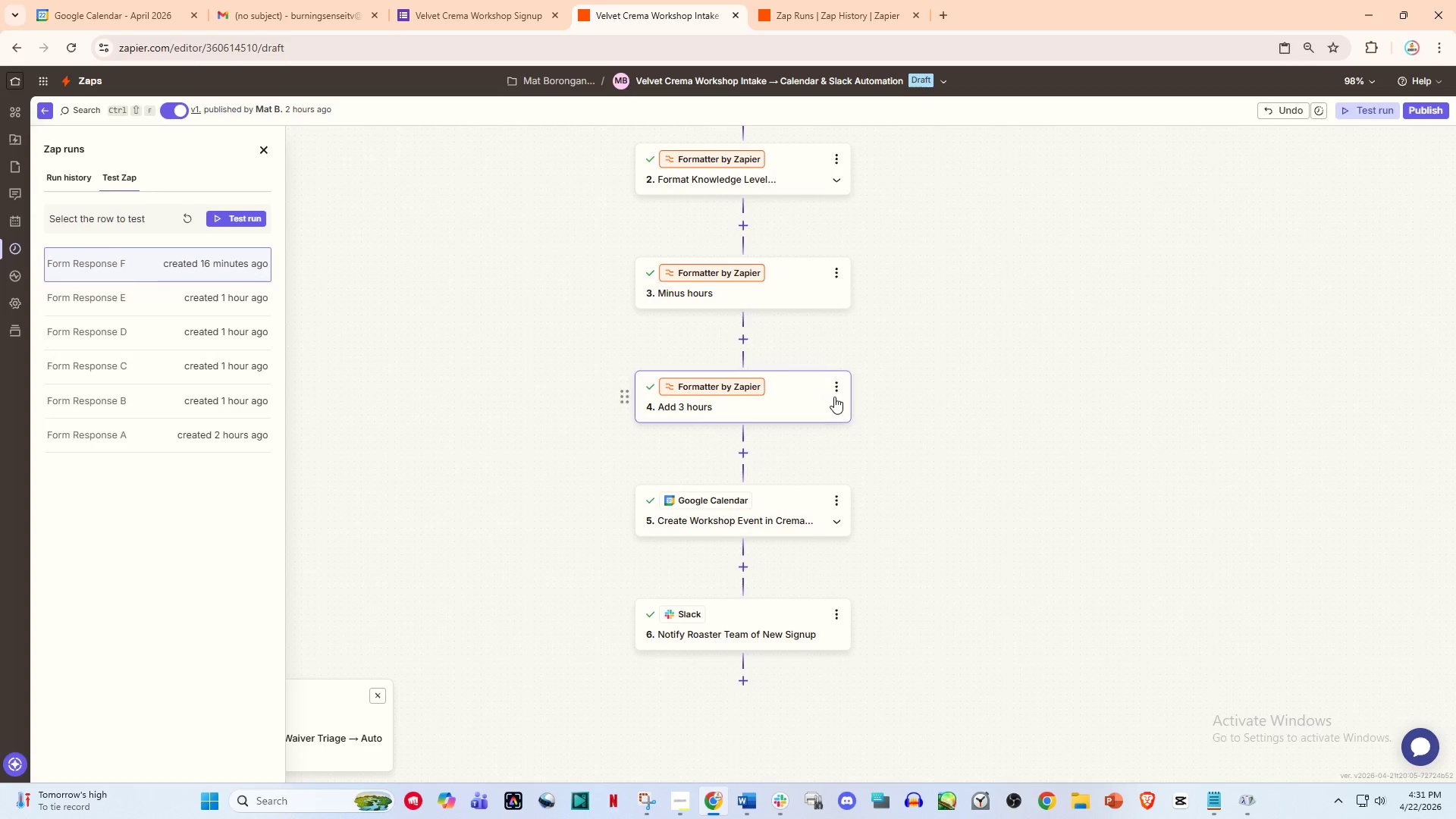 
left_click([836, 387])
 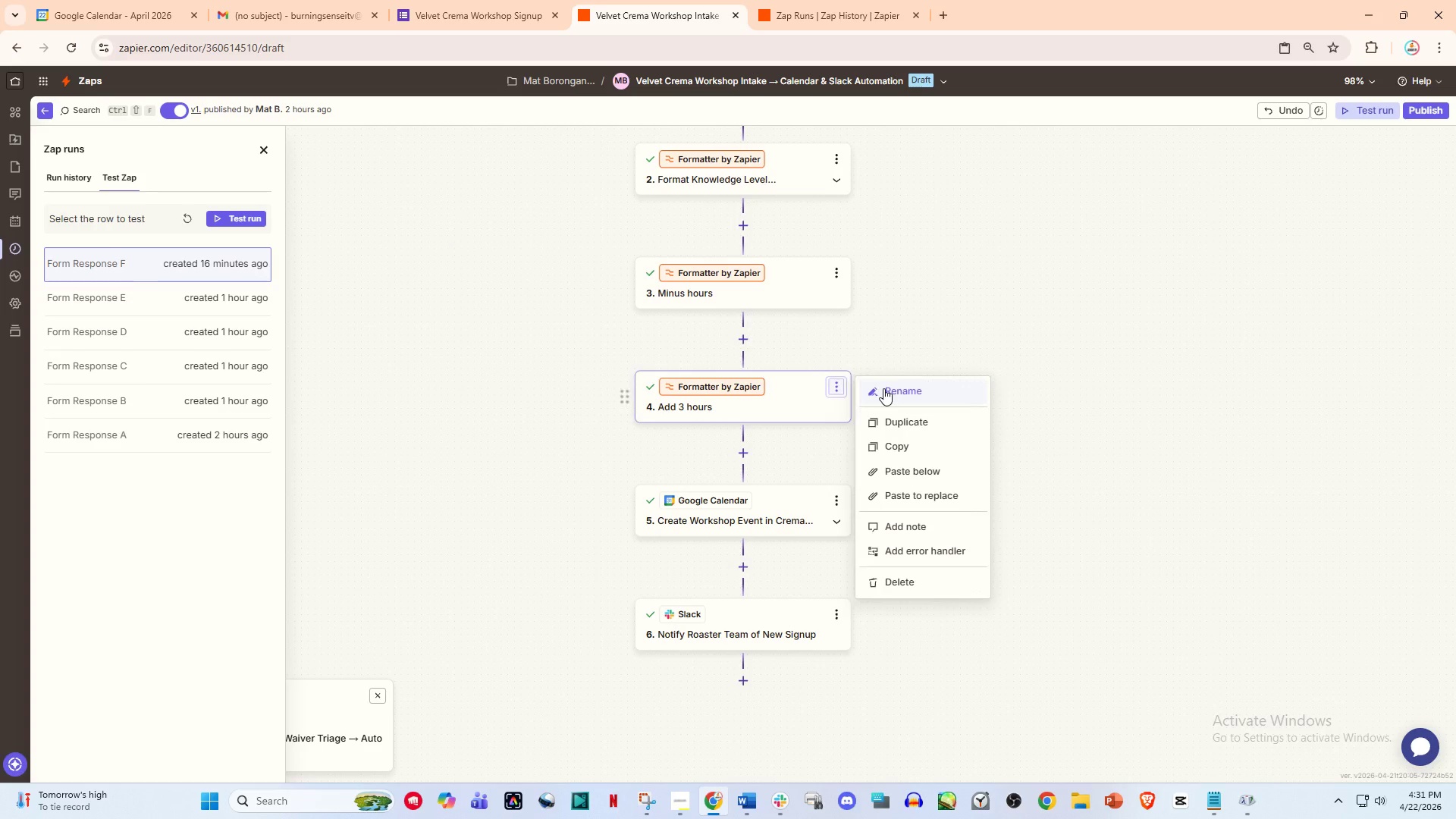 
left_click([895, 393])
 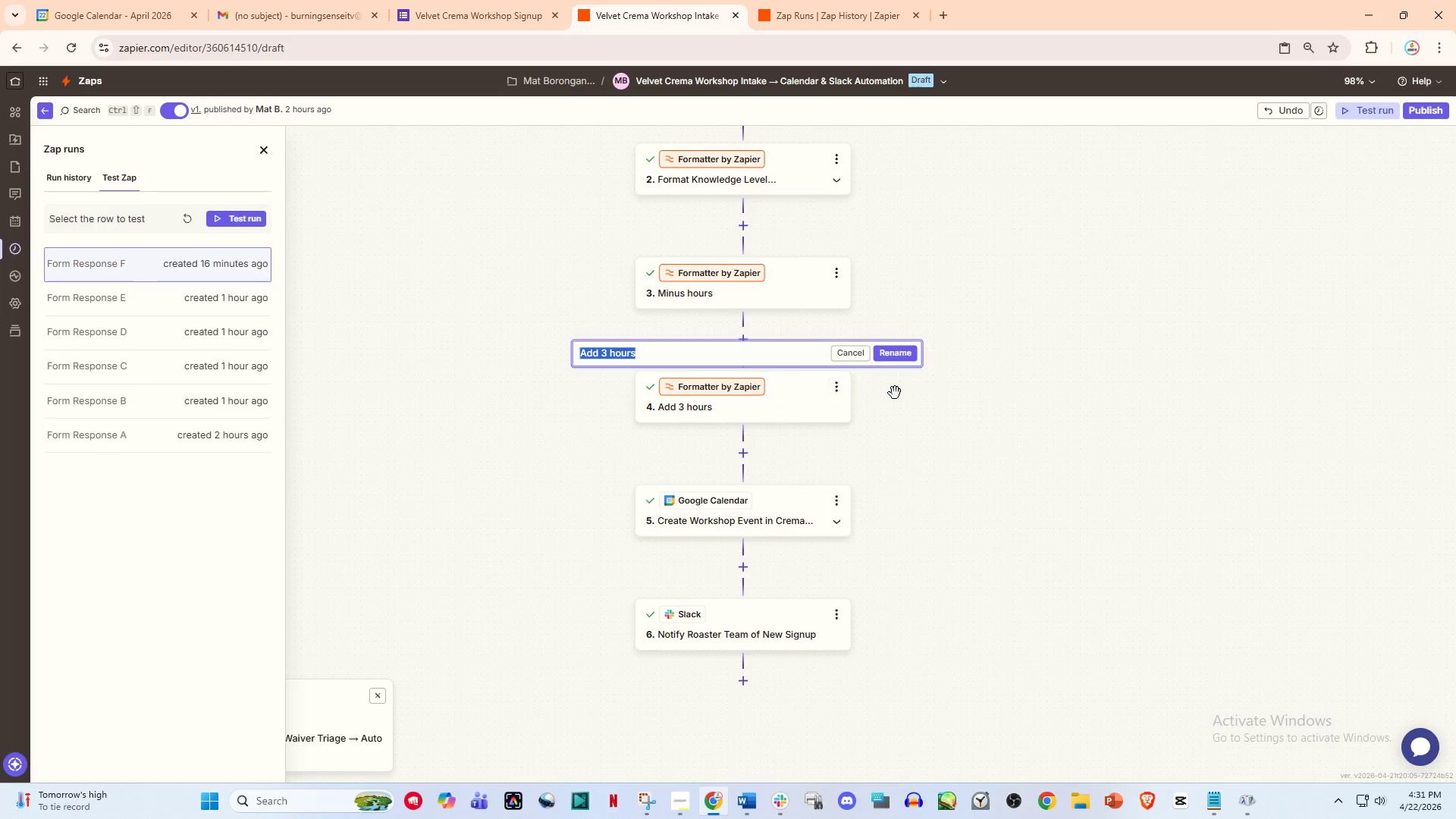 
type(Clacu)
key(Backspace)
key(Backspace)
key(Backspace)
key(Backspace)
type(alculate end time ))
key(Backspace)
 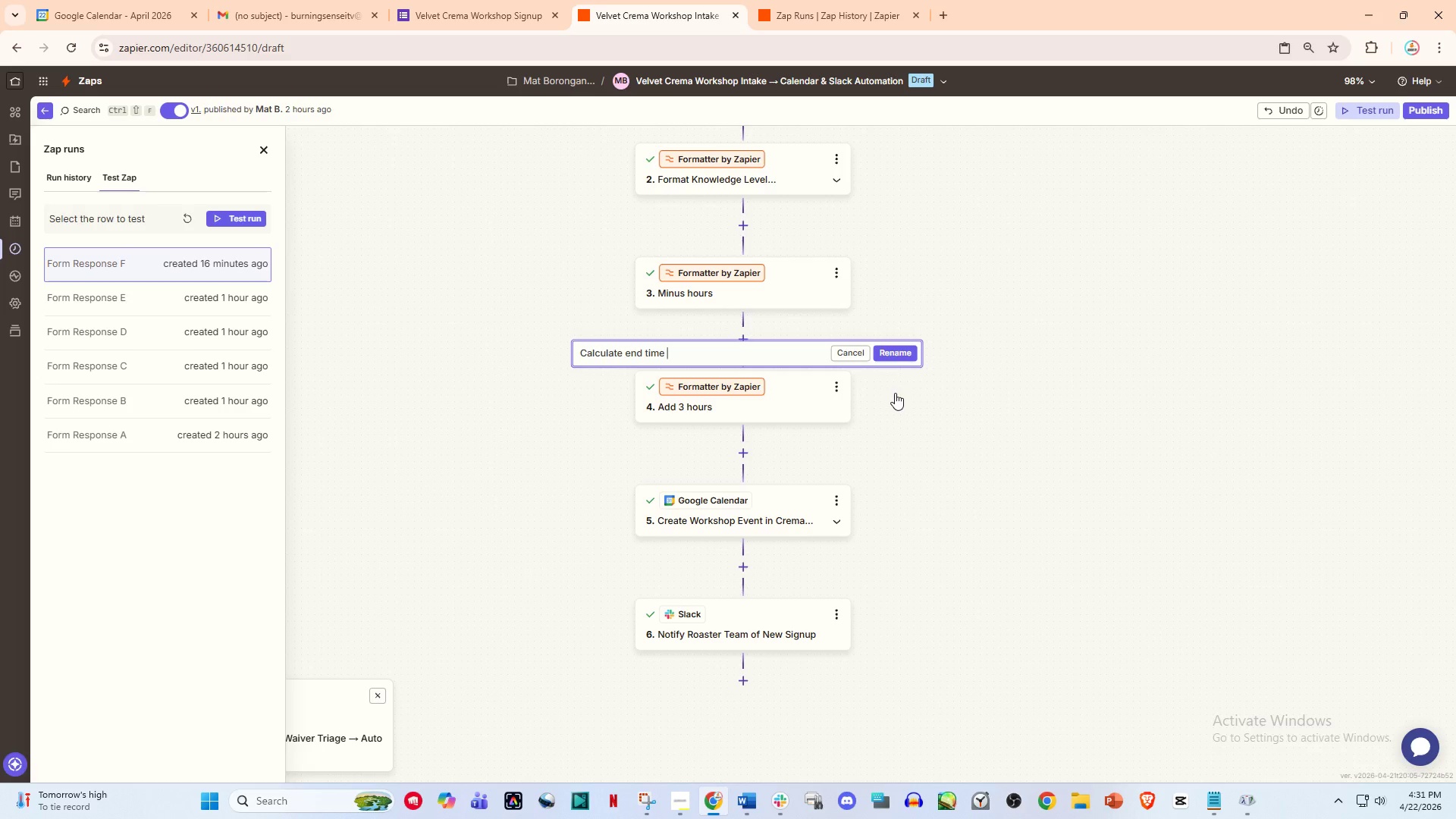 
 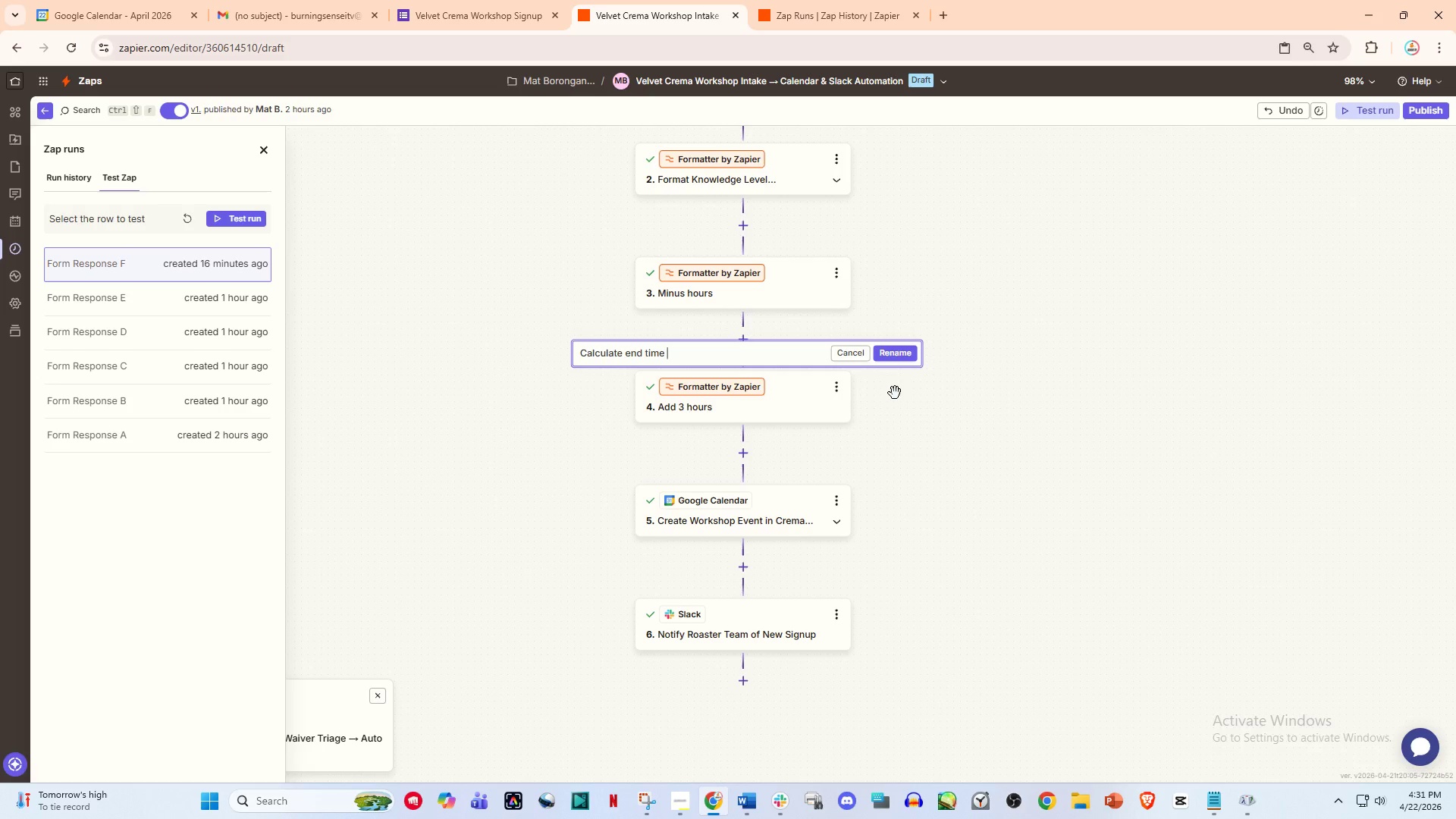 
hold_key(key=ShiftLeft, duration=0.83)
 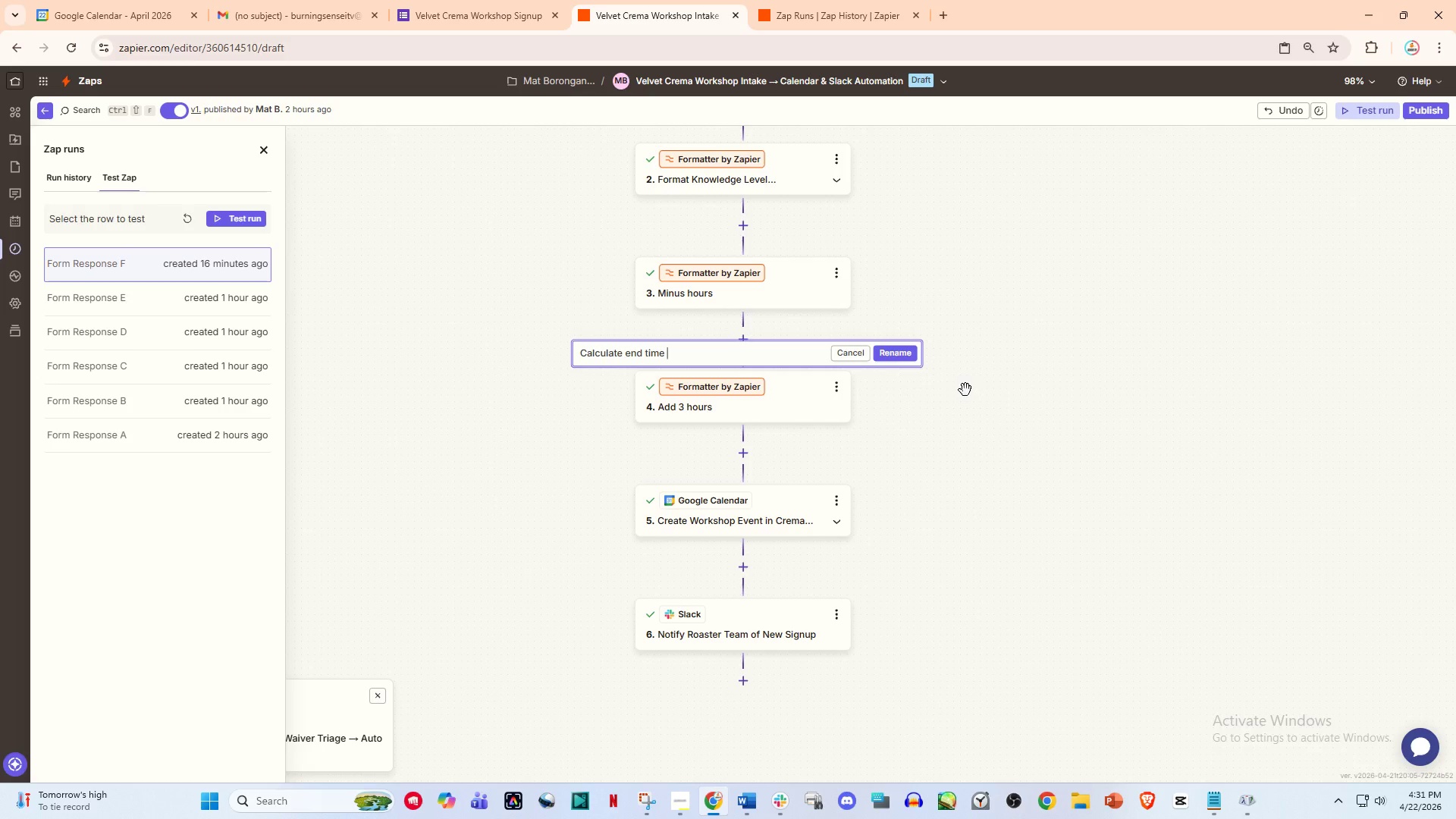 
left_click([907, 357])
 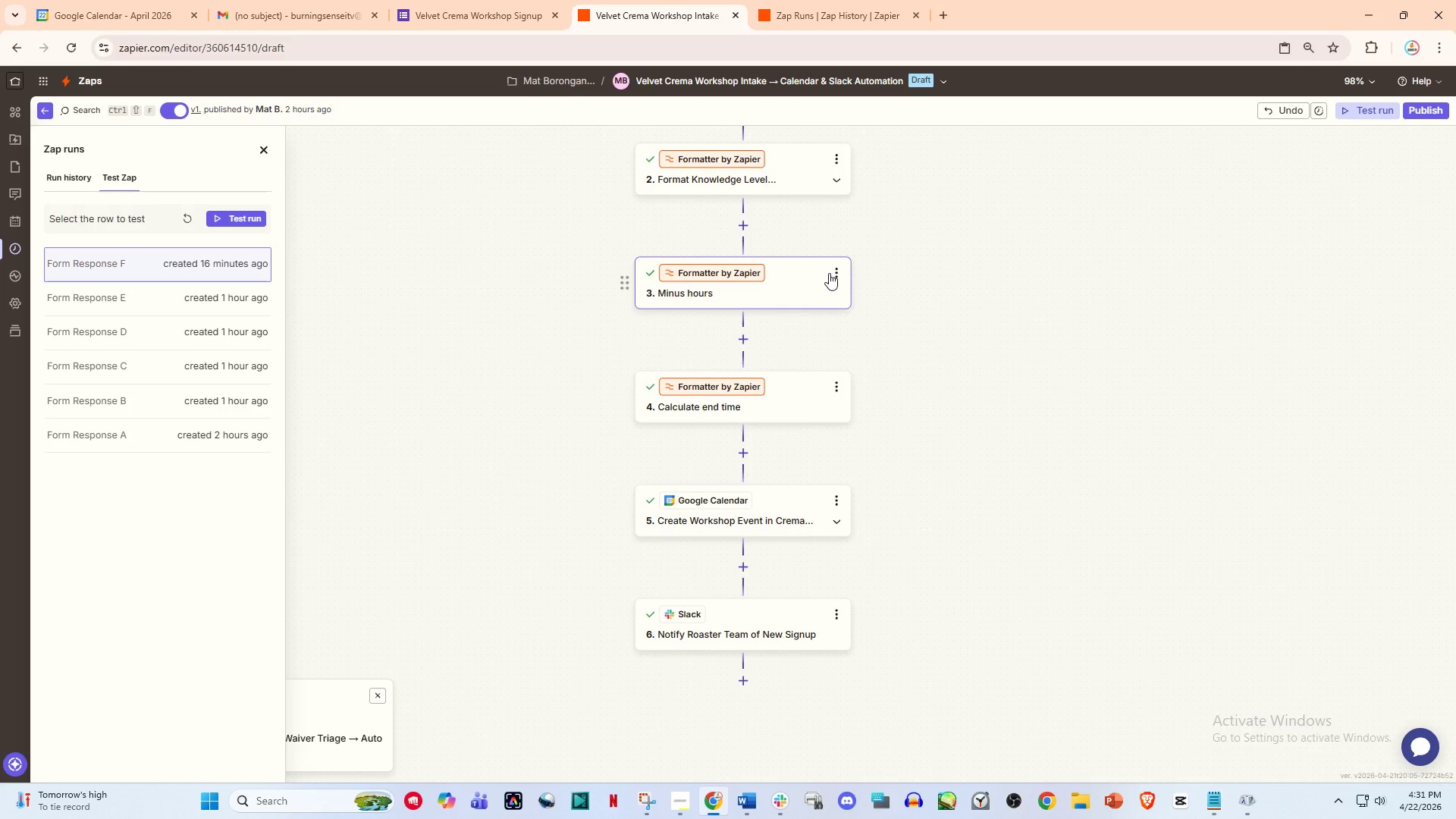 
left_click([833, 269])
 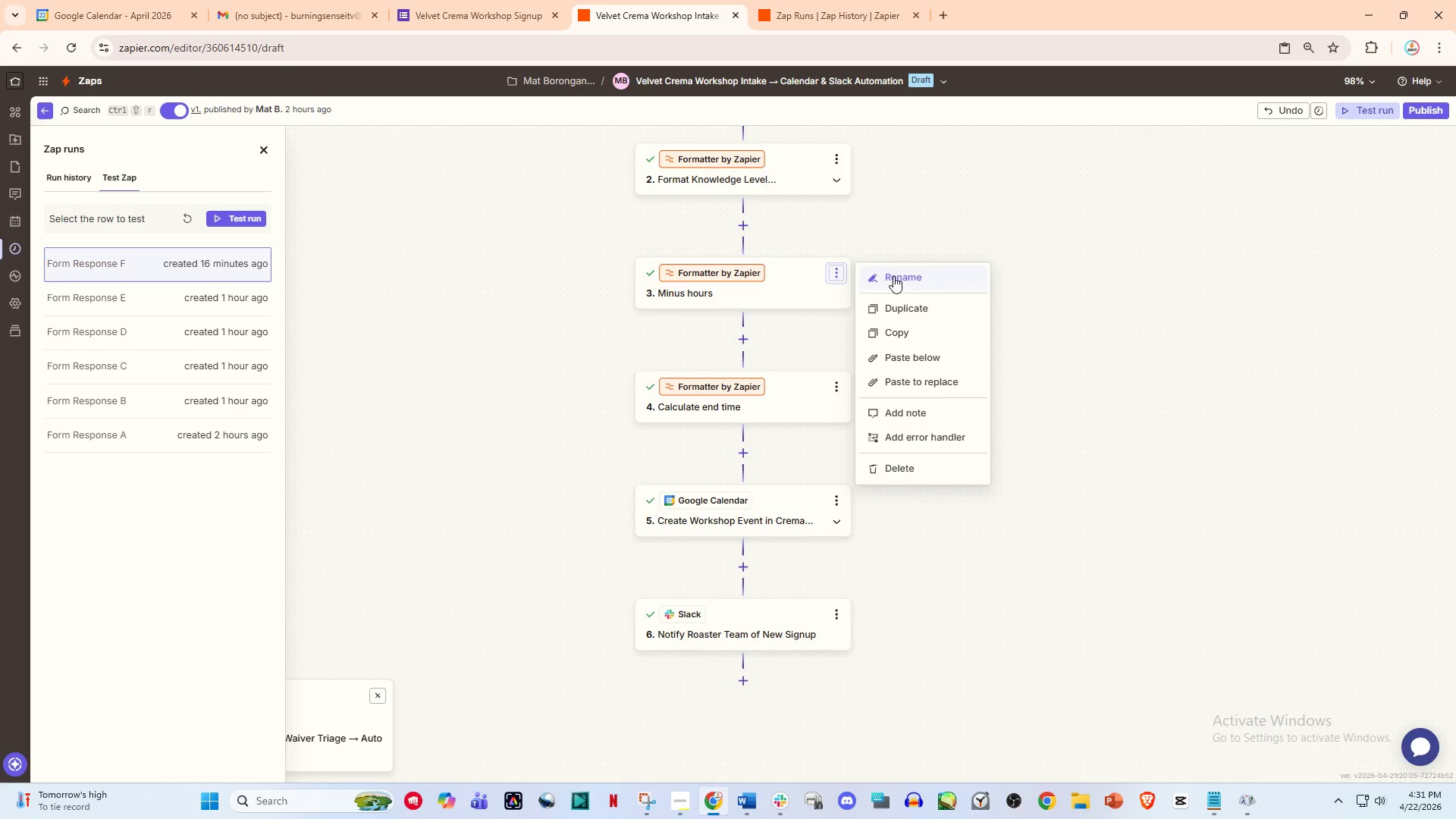 
left_click([895, 276])
 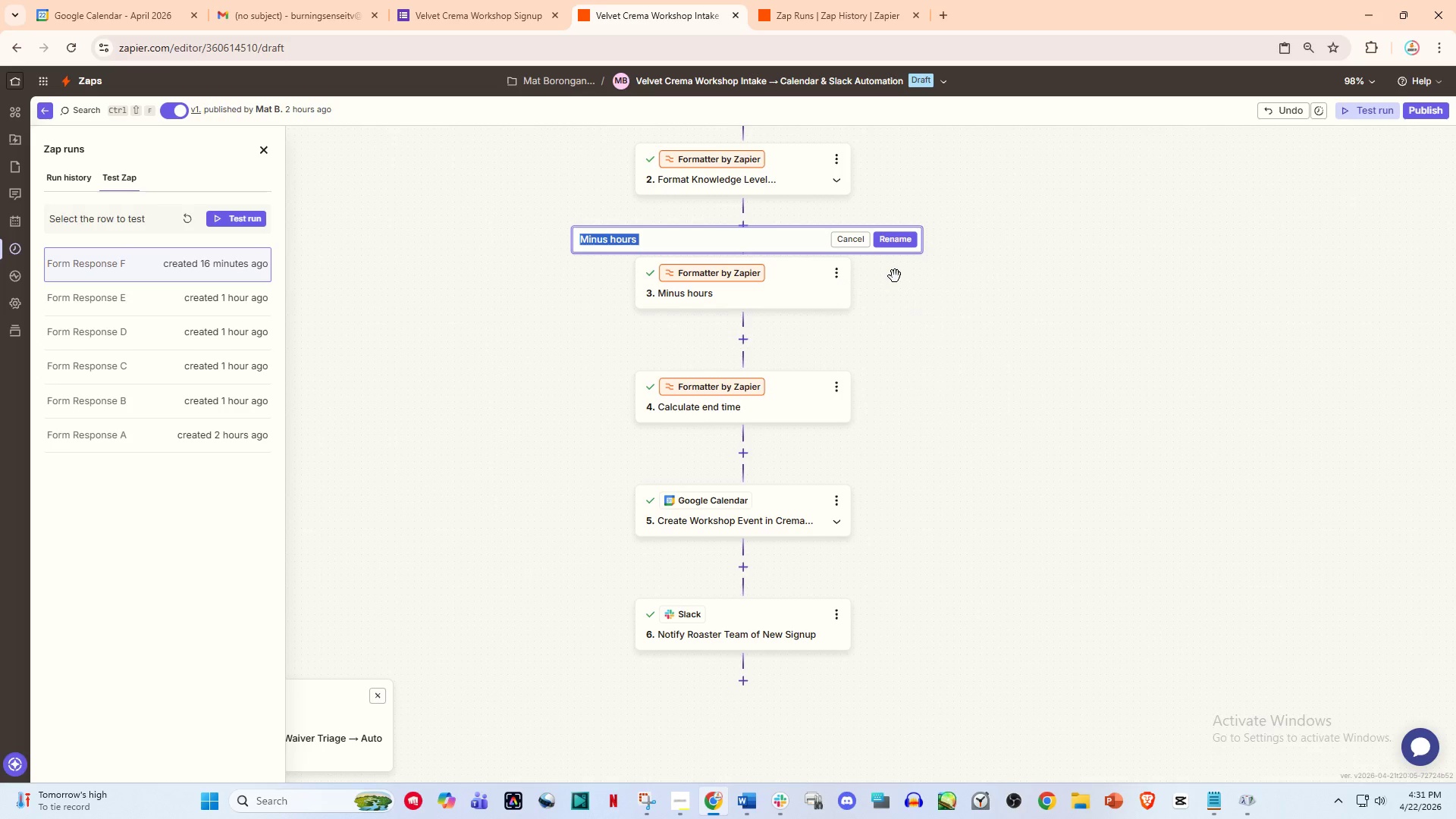 
type(Clacu)
key(Backspace)
key(Backspace)
key(Backspace)
key(Backspace)
type(acl)
key(Backspace)
key(Backspace)
type(lculate Startr)
key(Backspace)
type( TIme)
 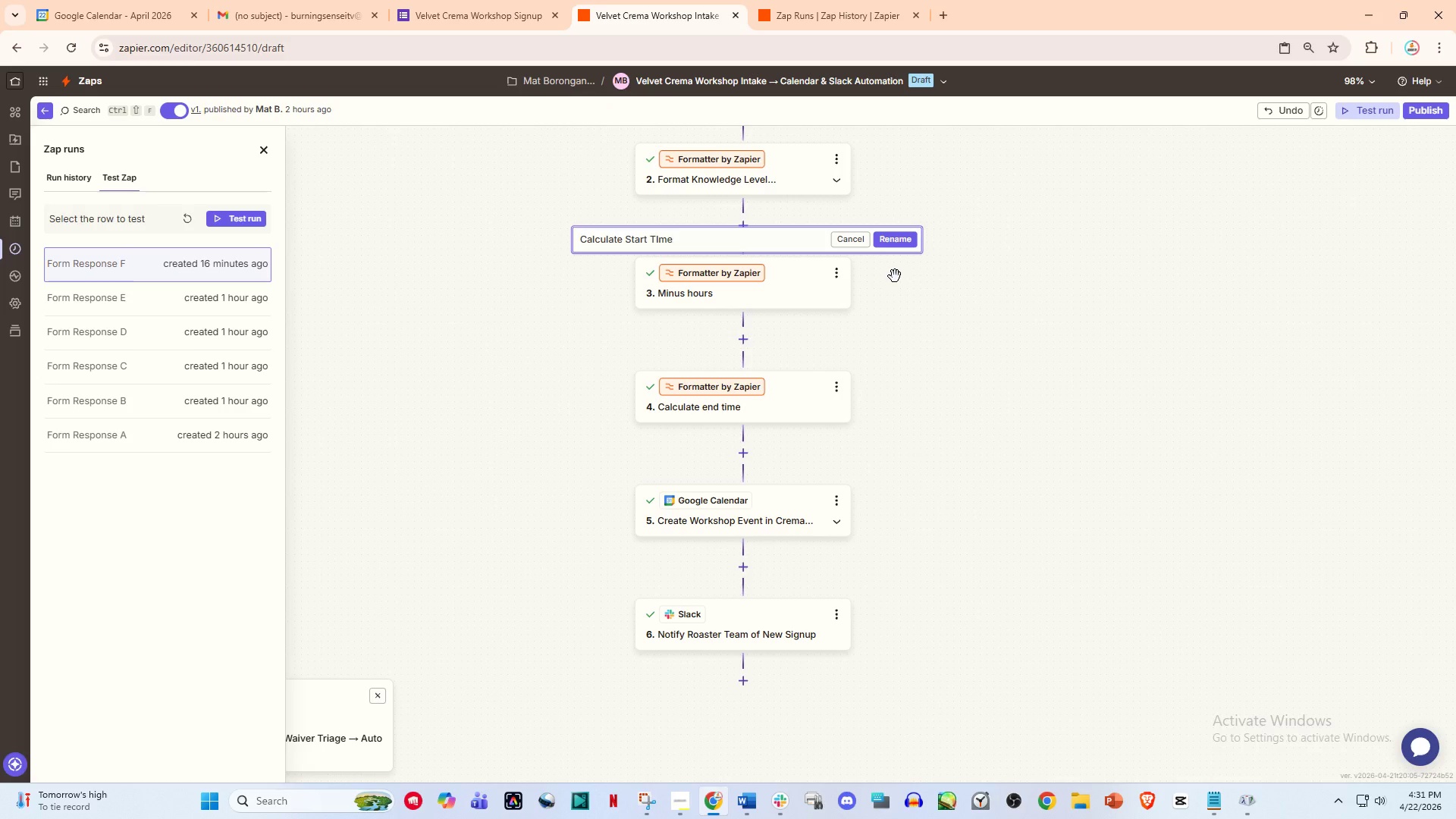 
left_click([902, 237])
 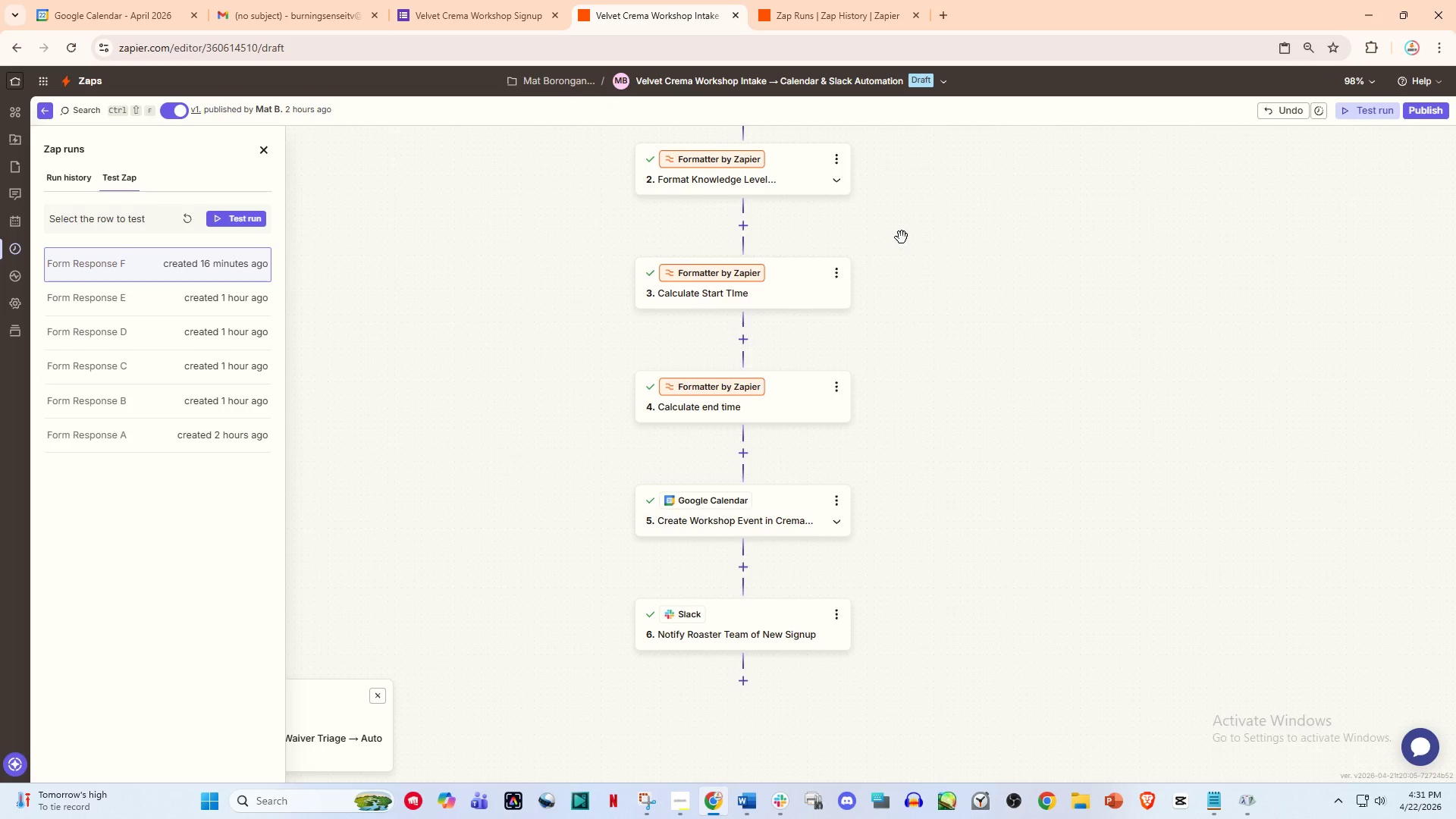 
wait(7.38)
 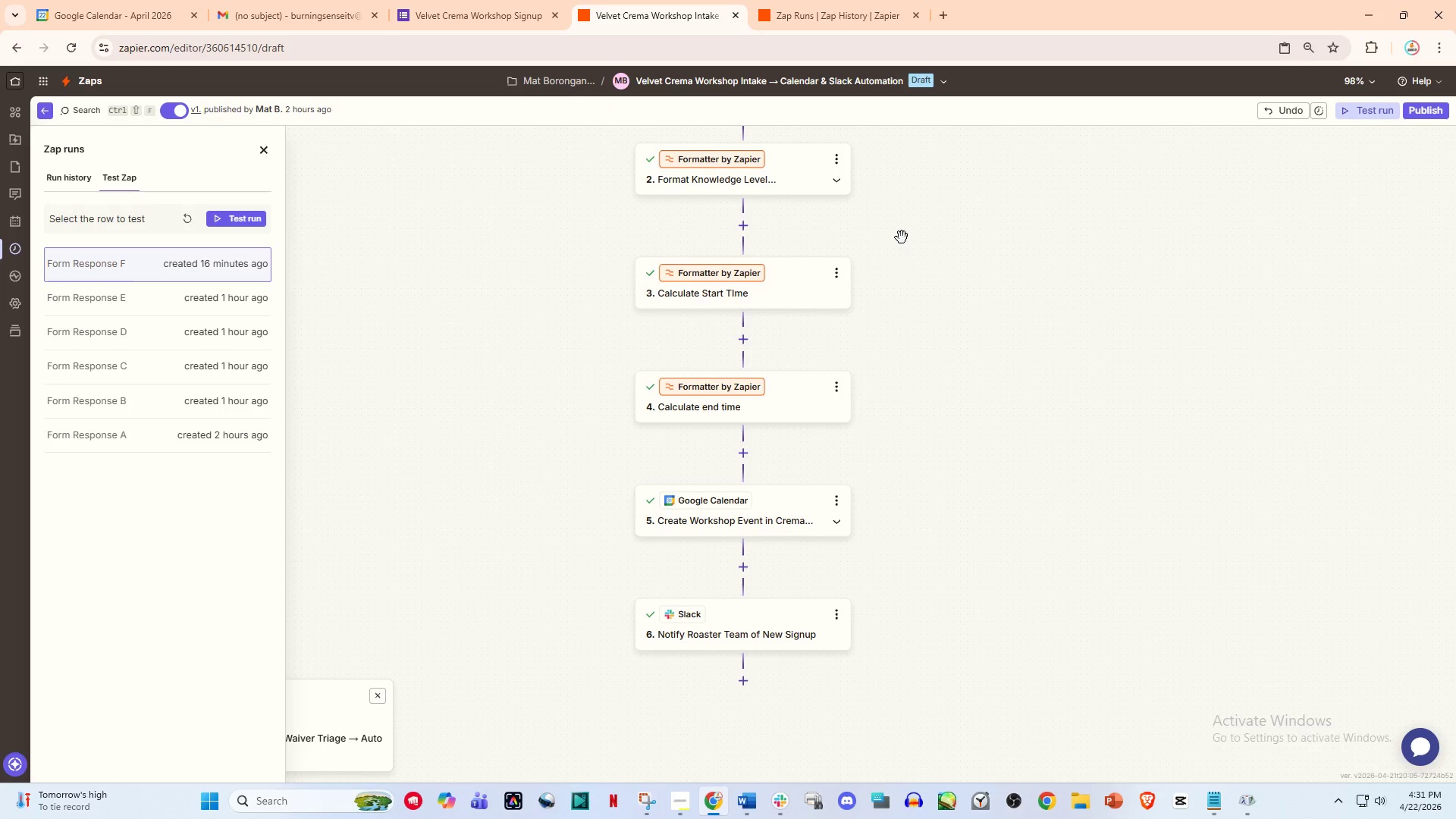 
scroll: coordinate [807, 383], scroll_direction: up, amount: 2.0
 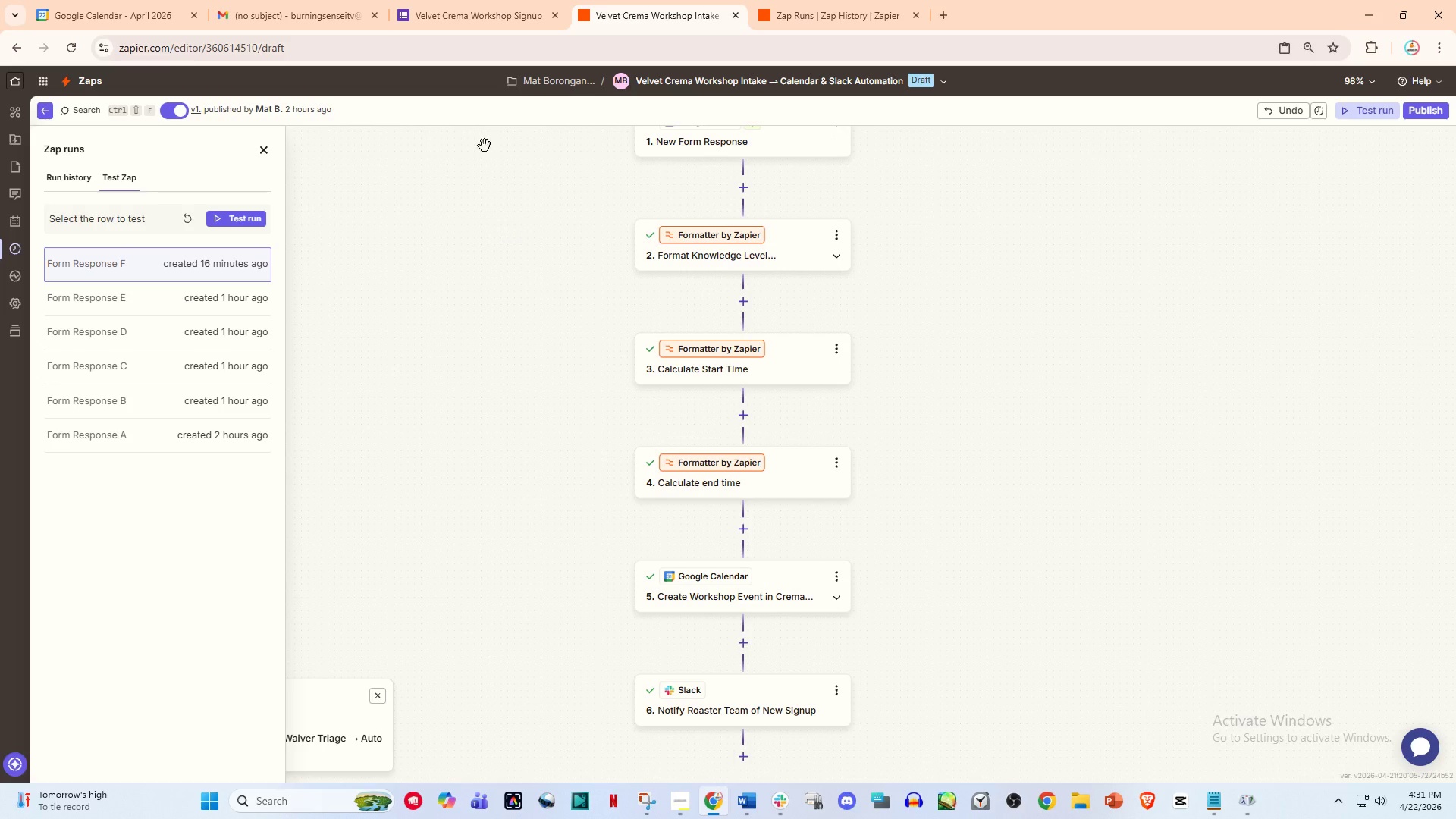 
left_click([469, 0])
 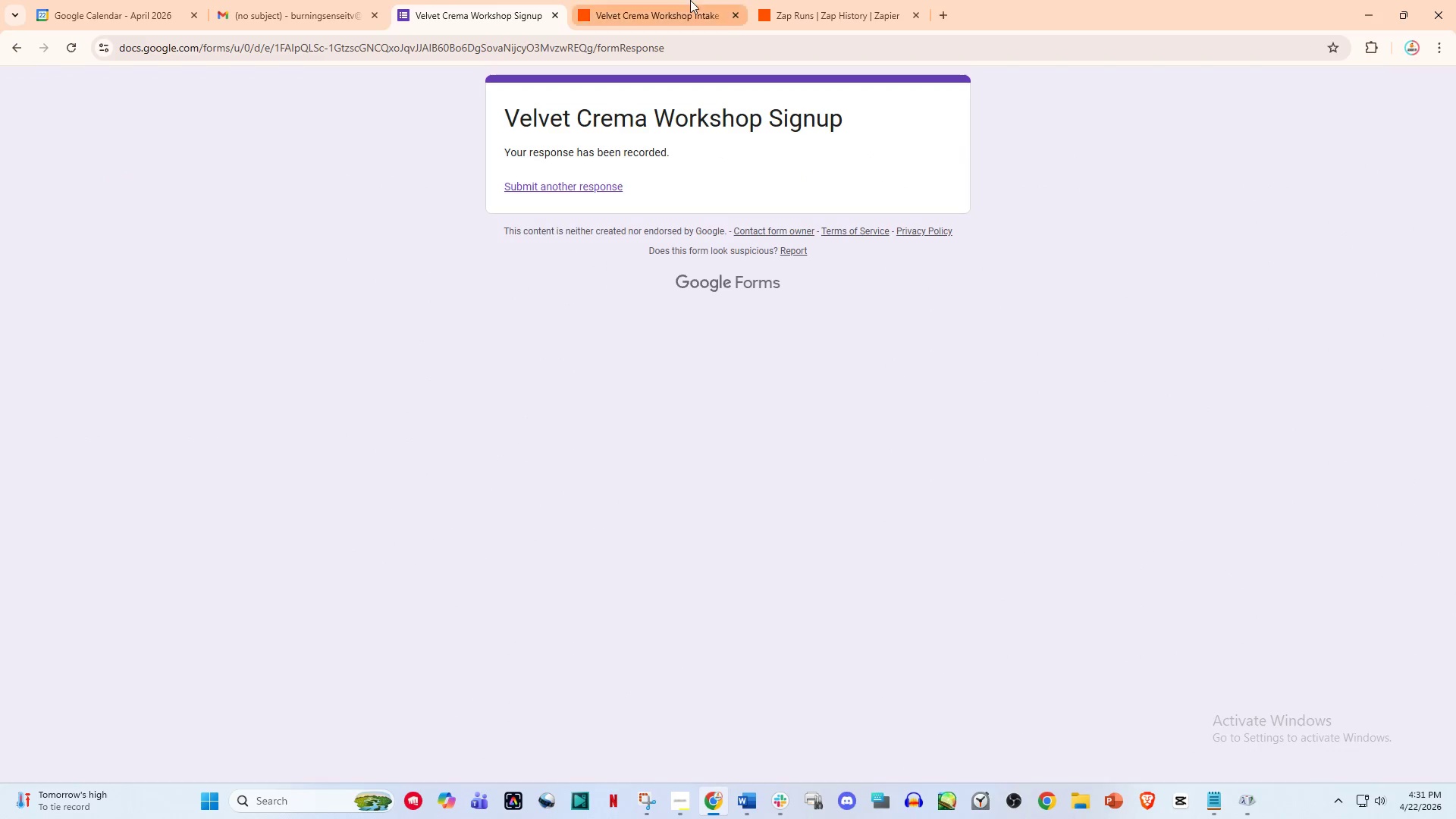 
left_click([690, 0])
 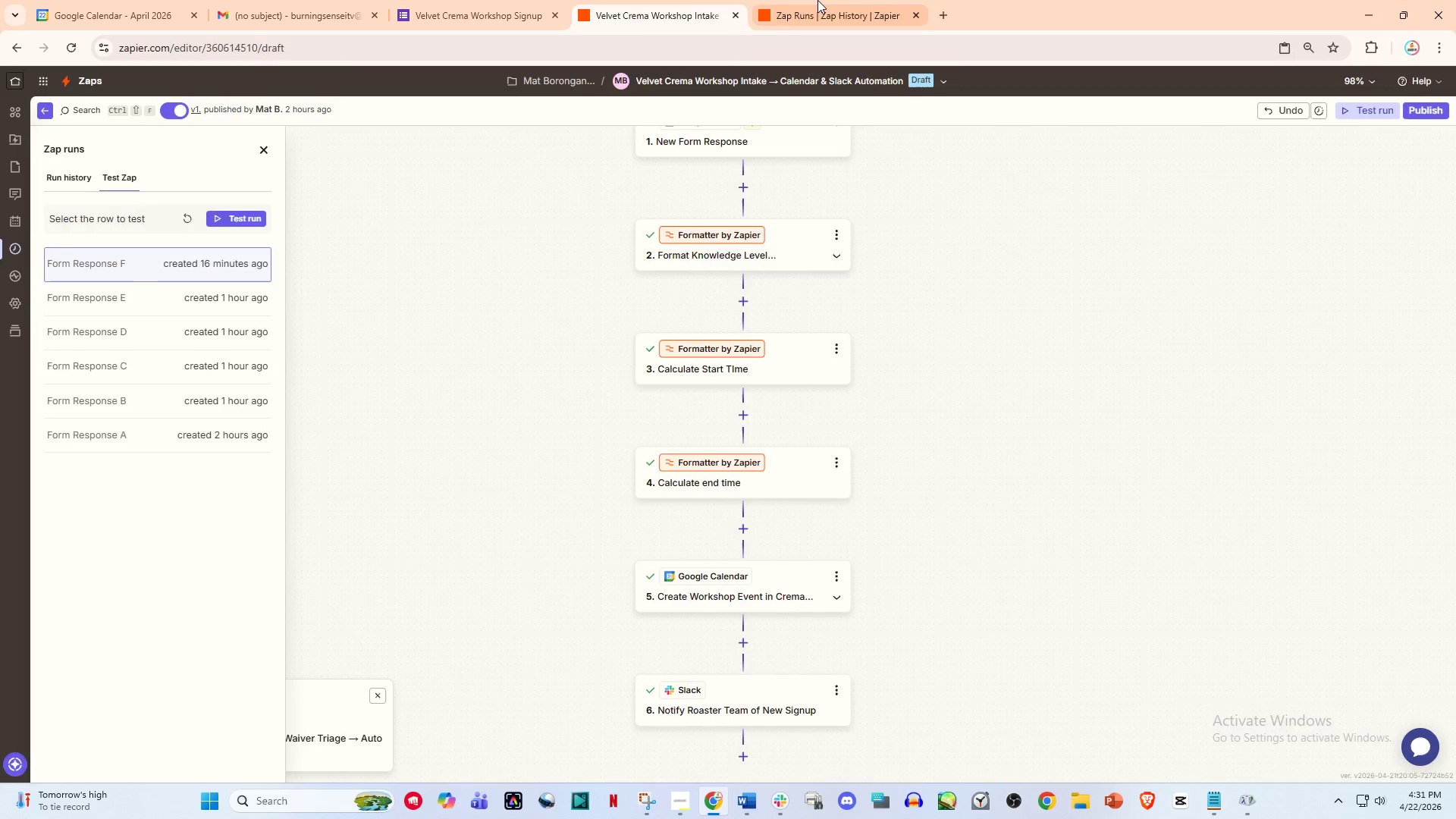 
left_click([822, 0])
 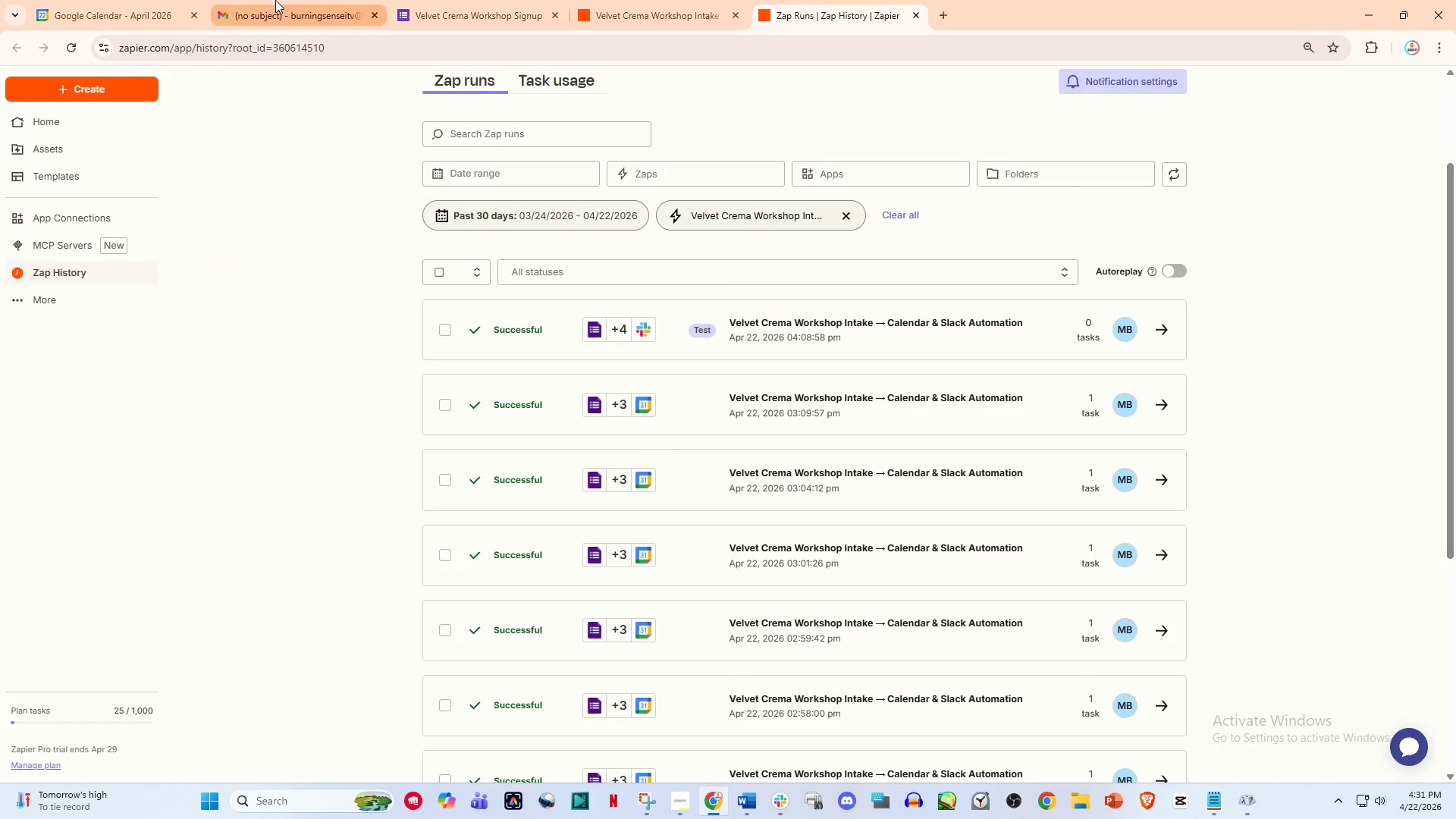 
left_click([275, 0])
 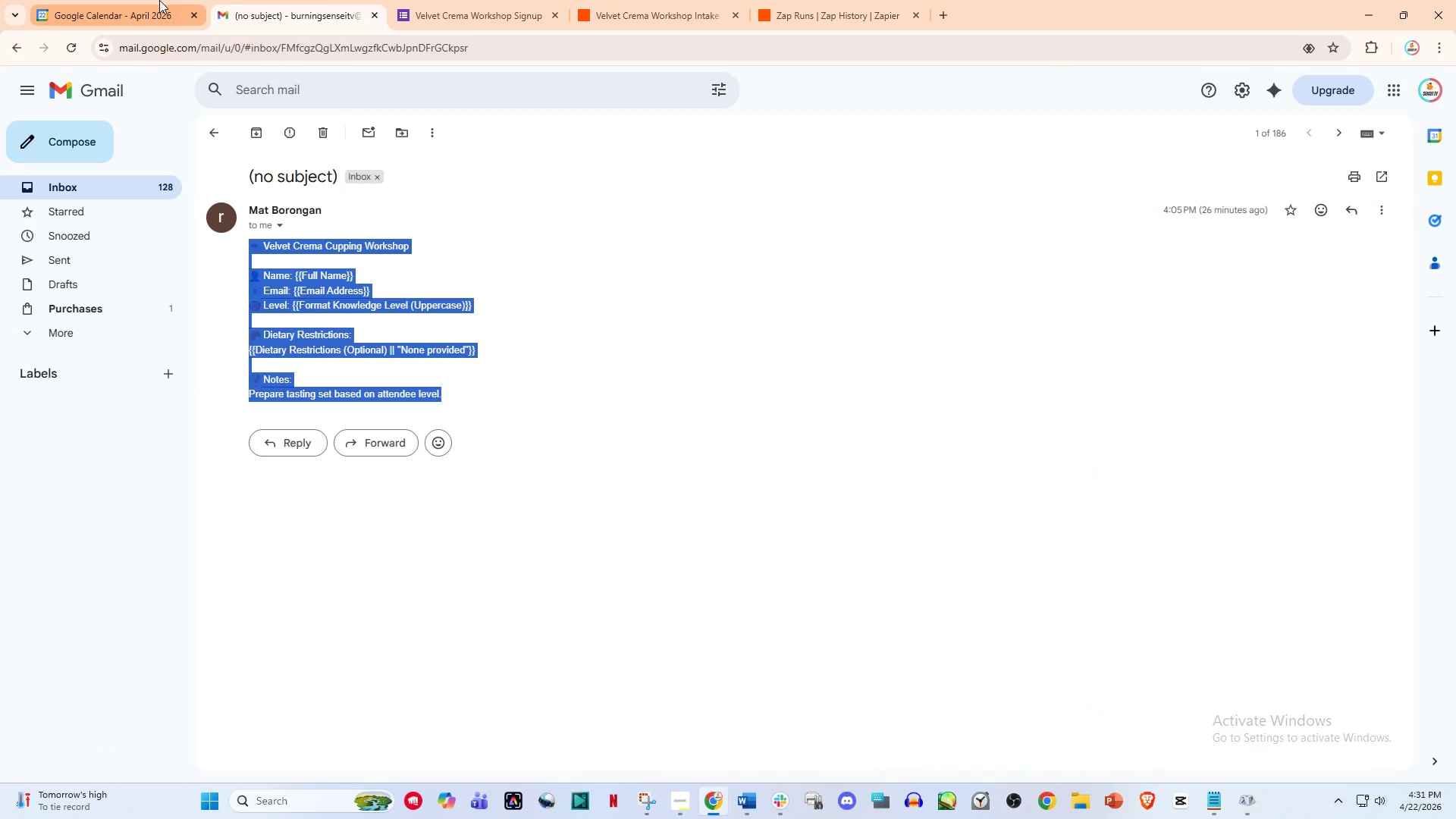 
left_click([159, 0])
 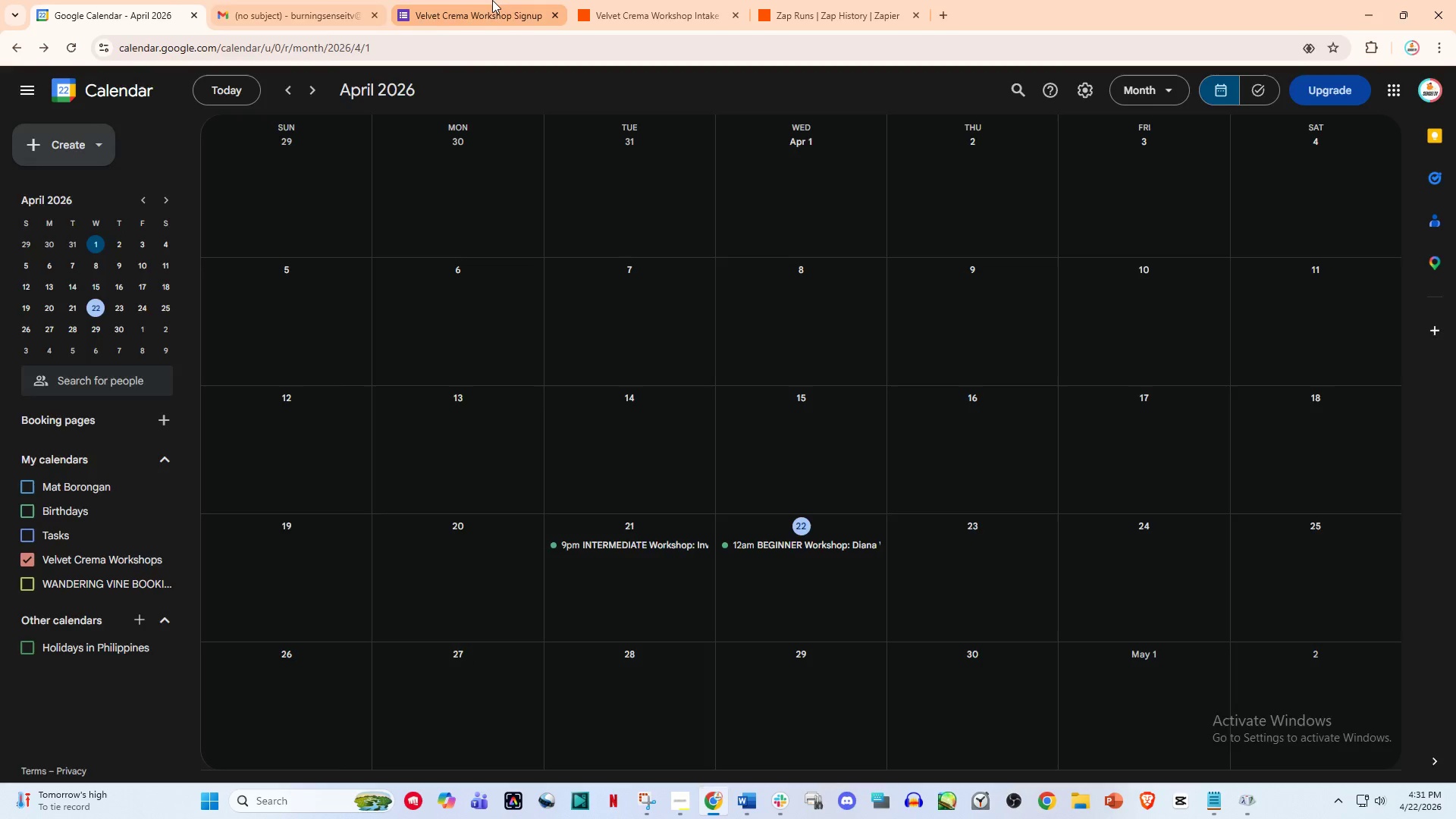 
left_click([492, 0])
 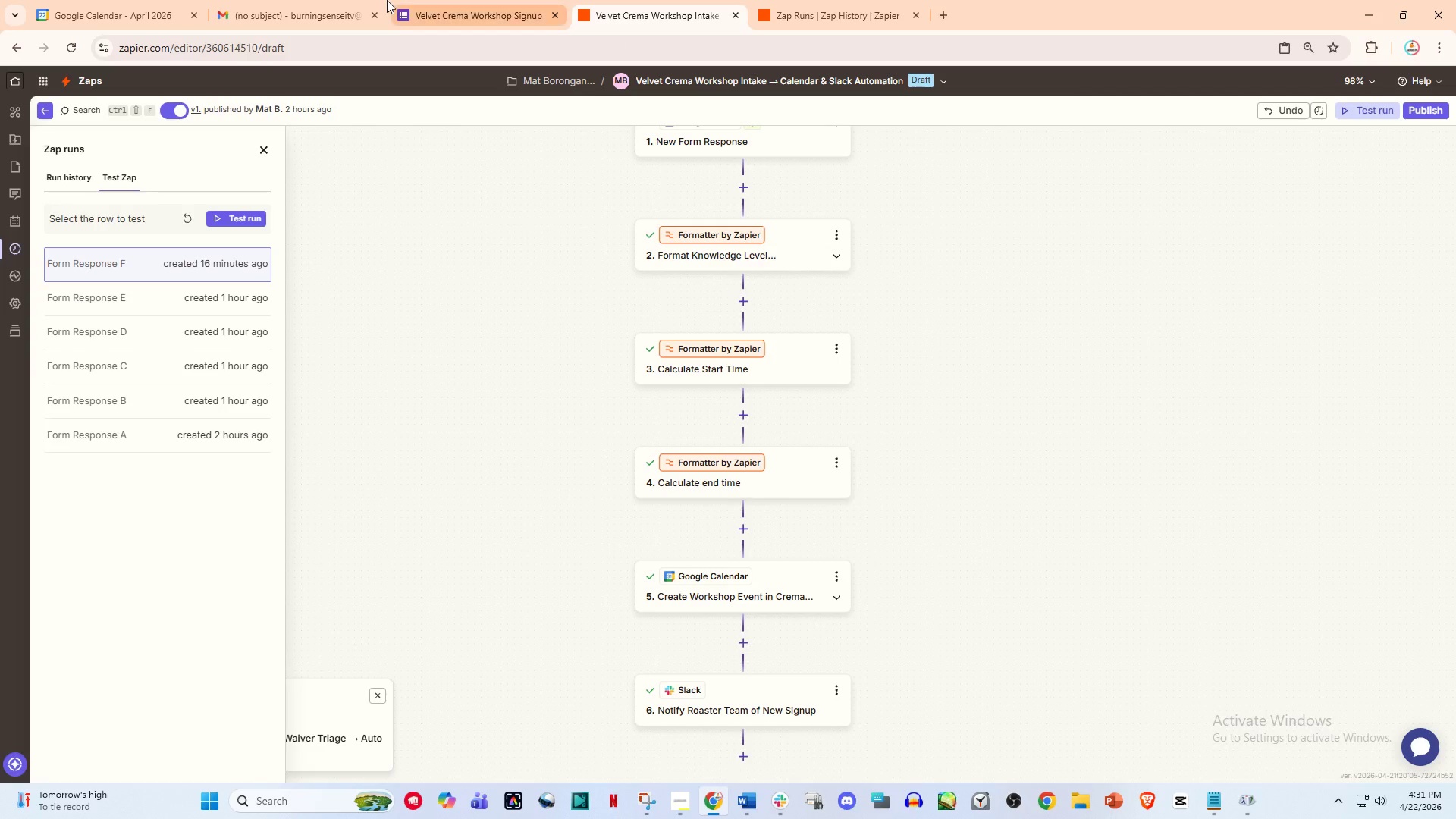 
double_click([299, 0])
 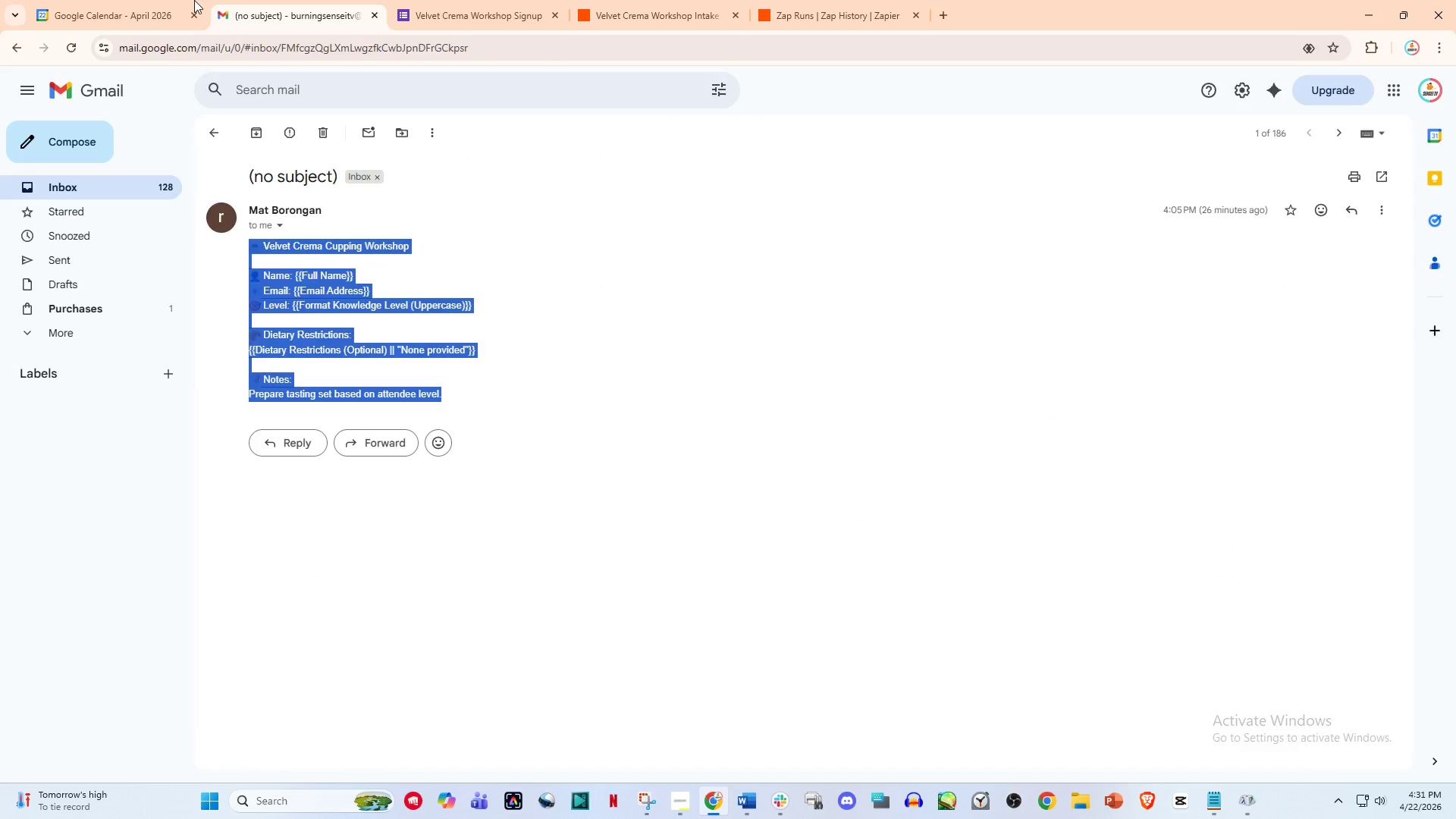 
left_click([146, 0])
 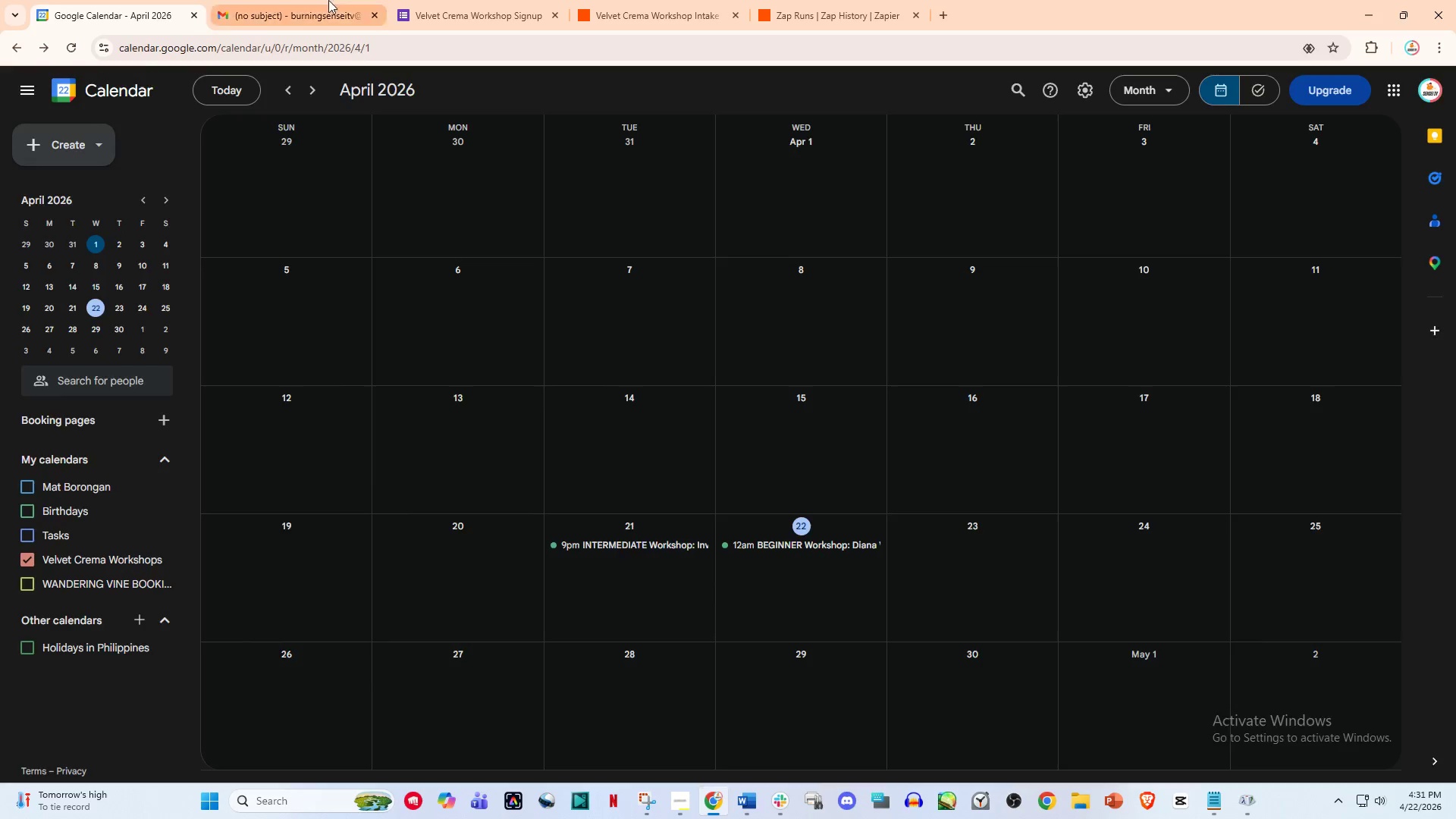 
double_click([485, 0])
 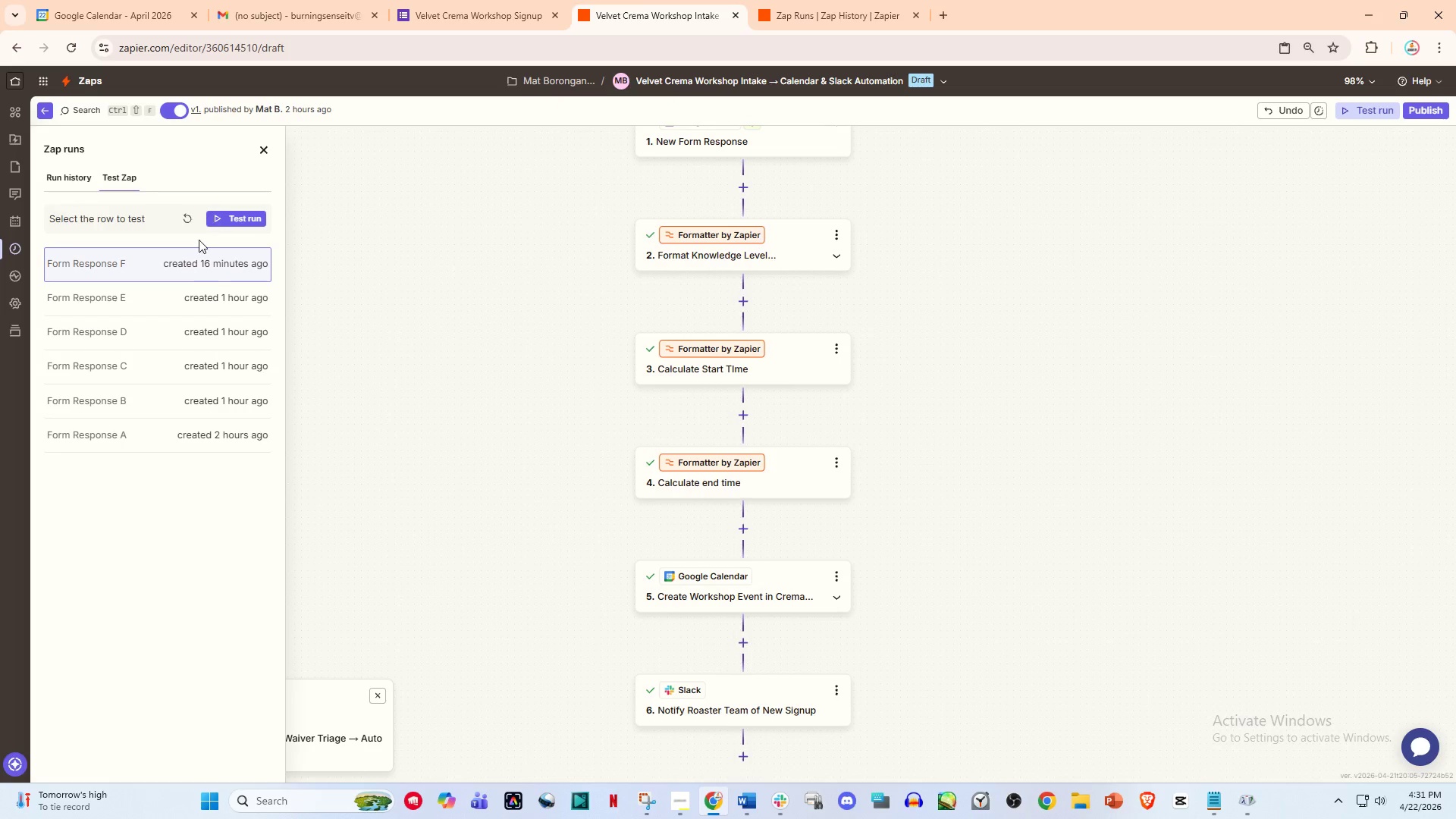 
left_click([193, 293])
 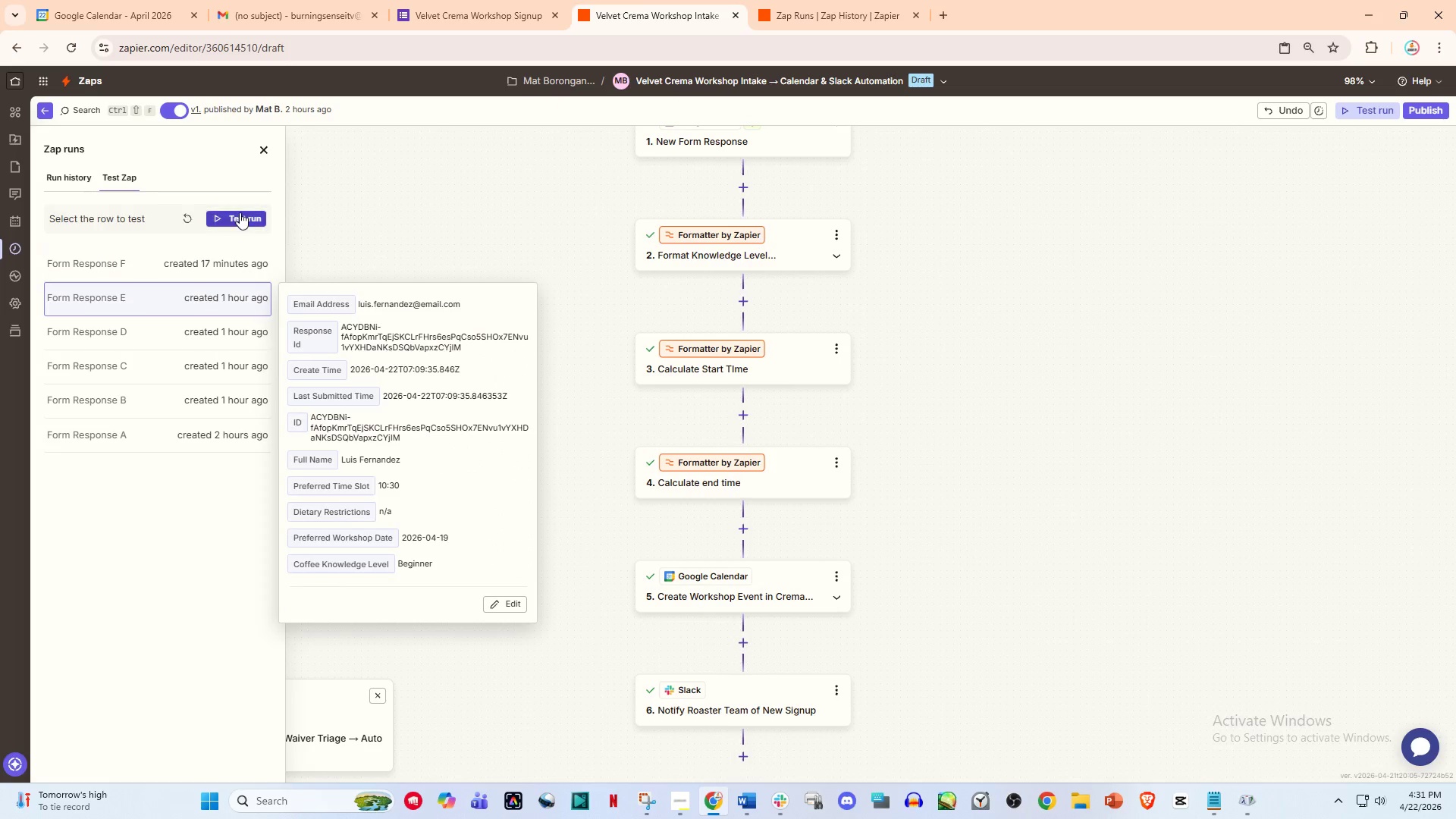 
left_click([240, 212])
 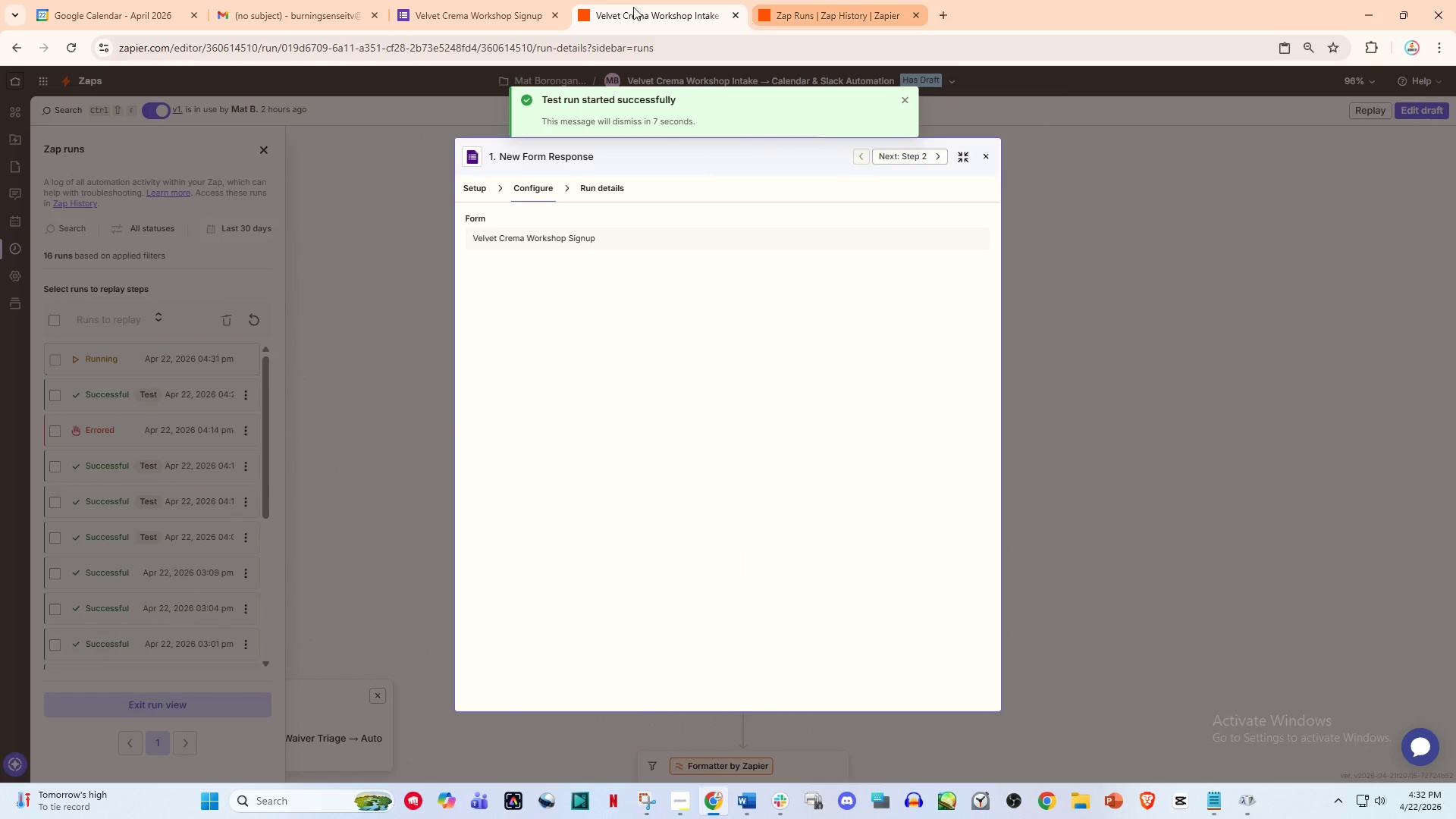 
wait(7.22)
 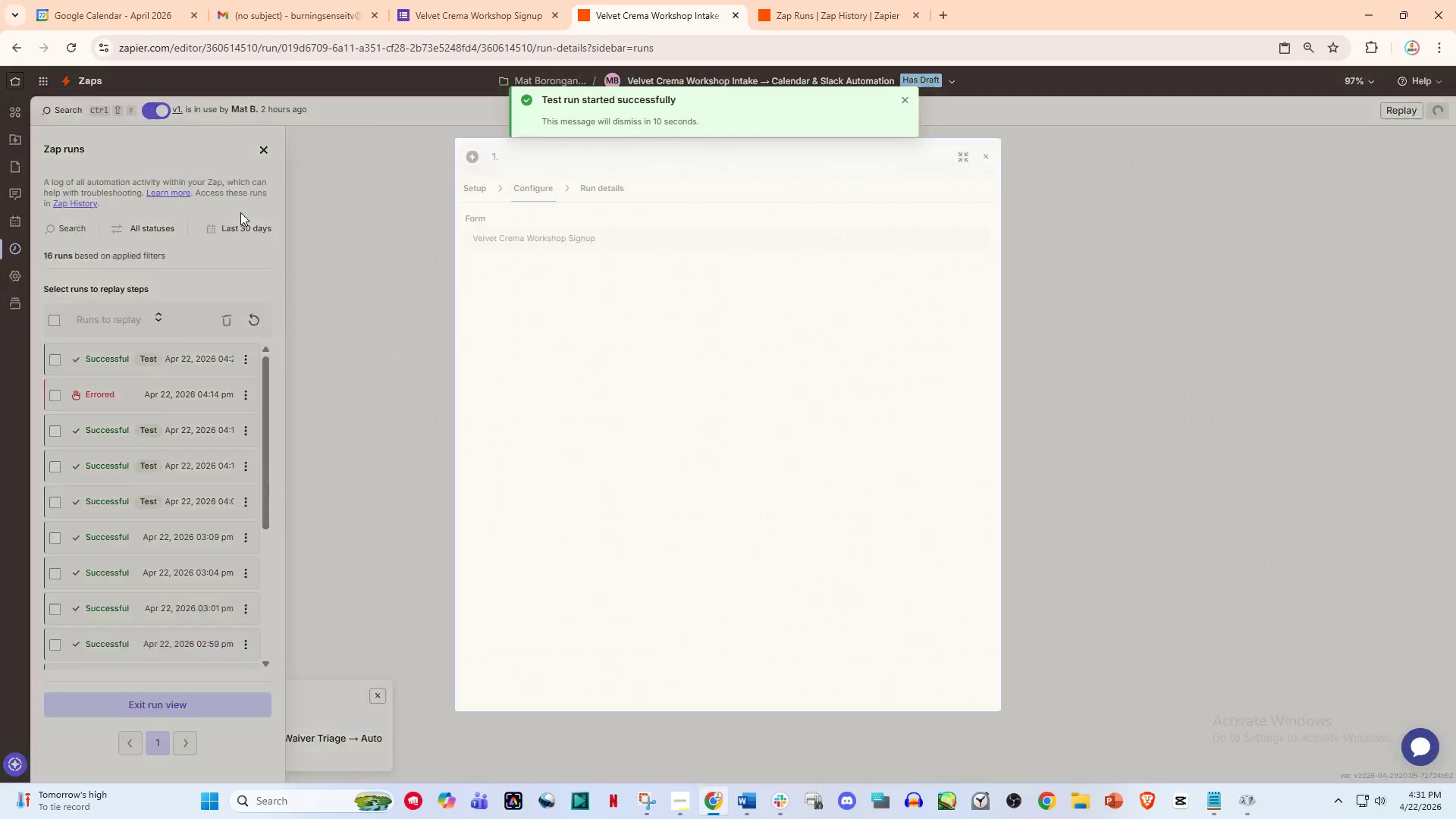 
left_click([284, 0])
 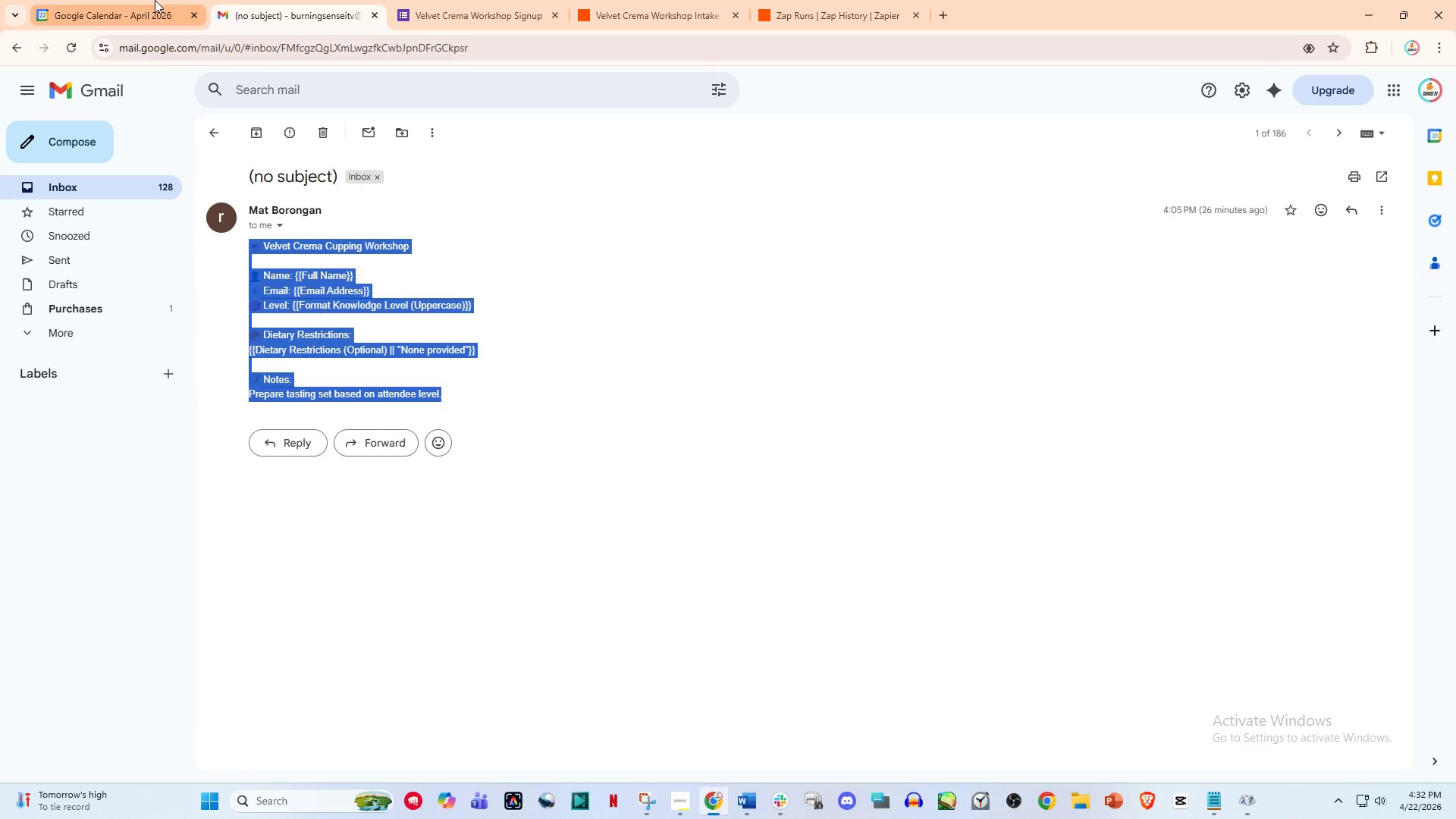 
left_click([155, 0])
 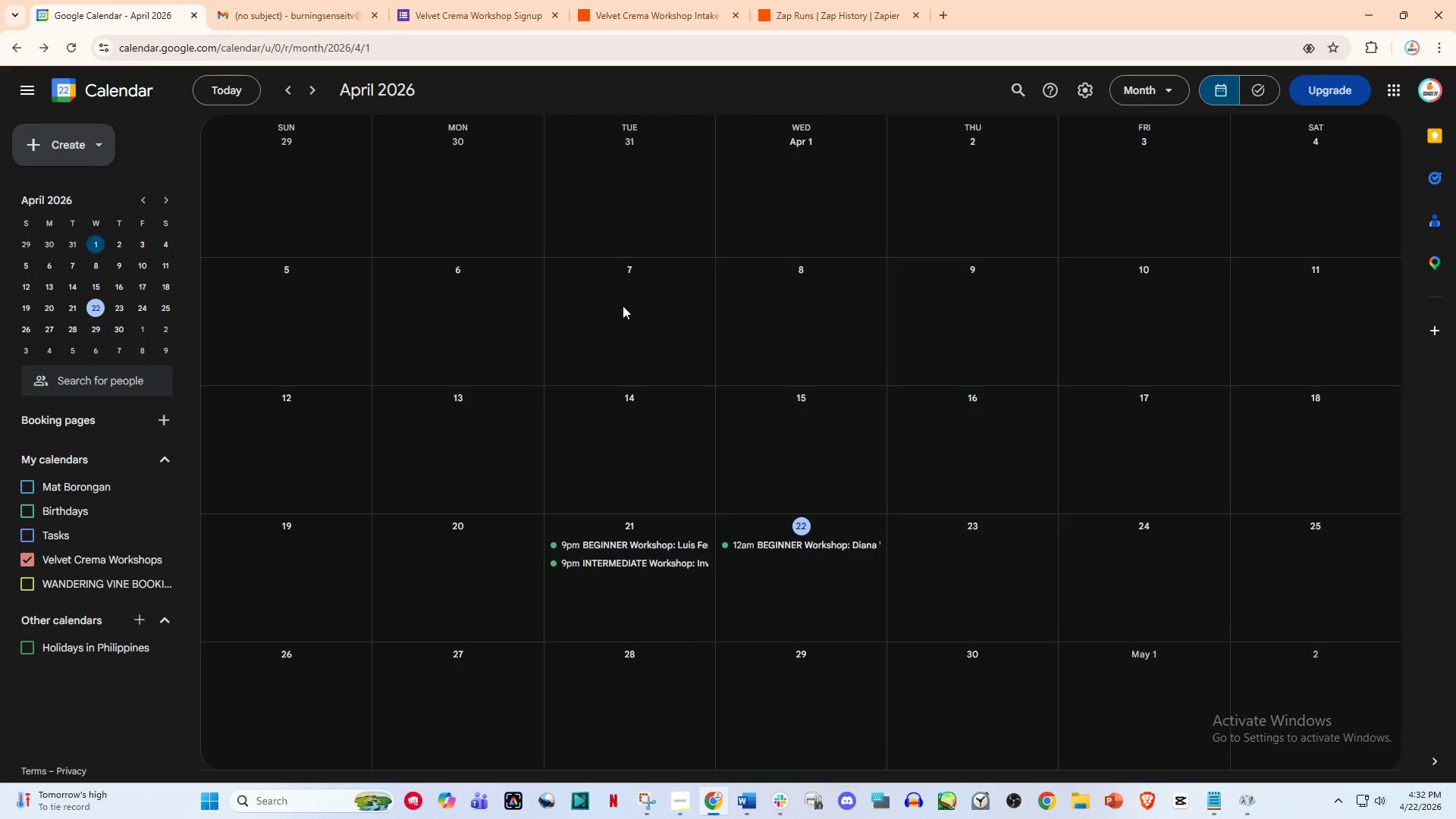 
scroll: coordinate [623, 306], scroll_direction: down, amount: 1.0
 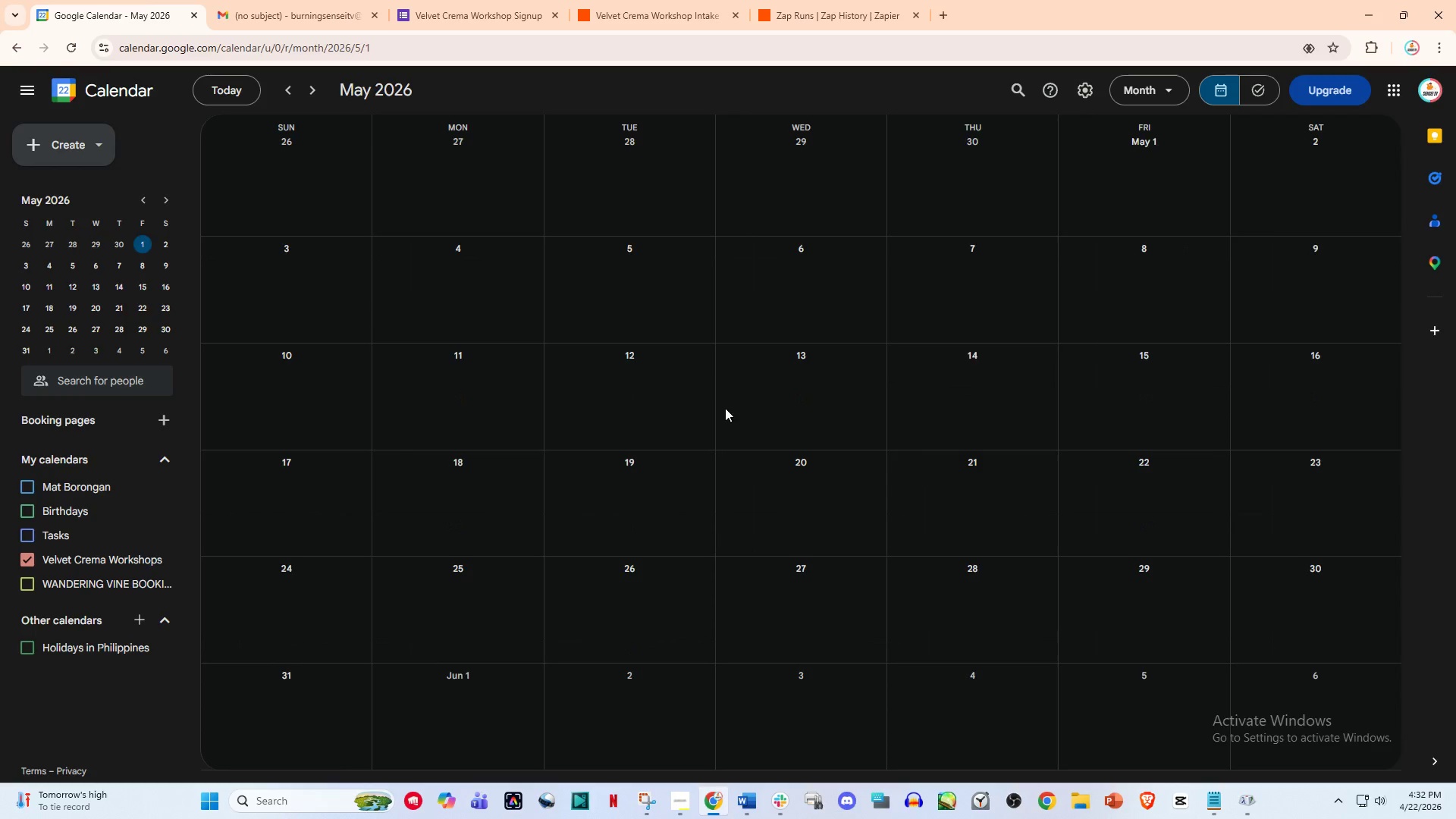 
scroll: coordinate [726, 410], scroll_direction: up, amount: 1.0
 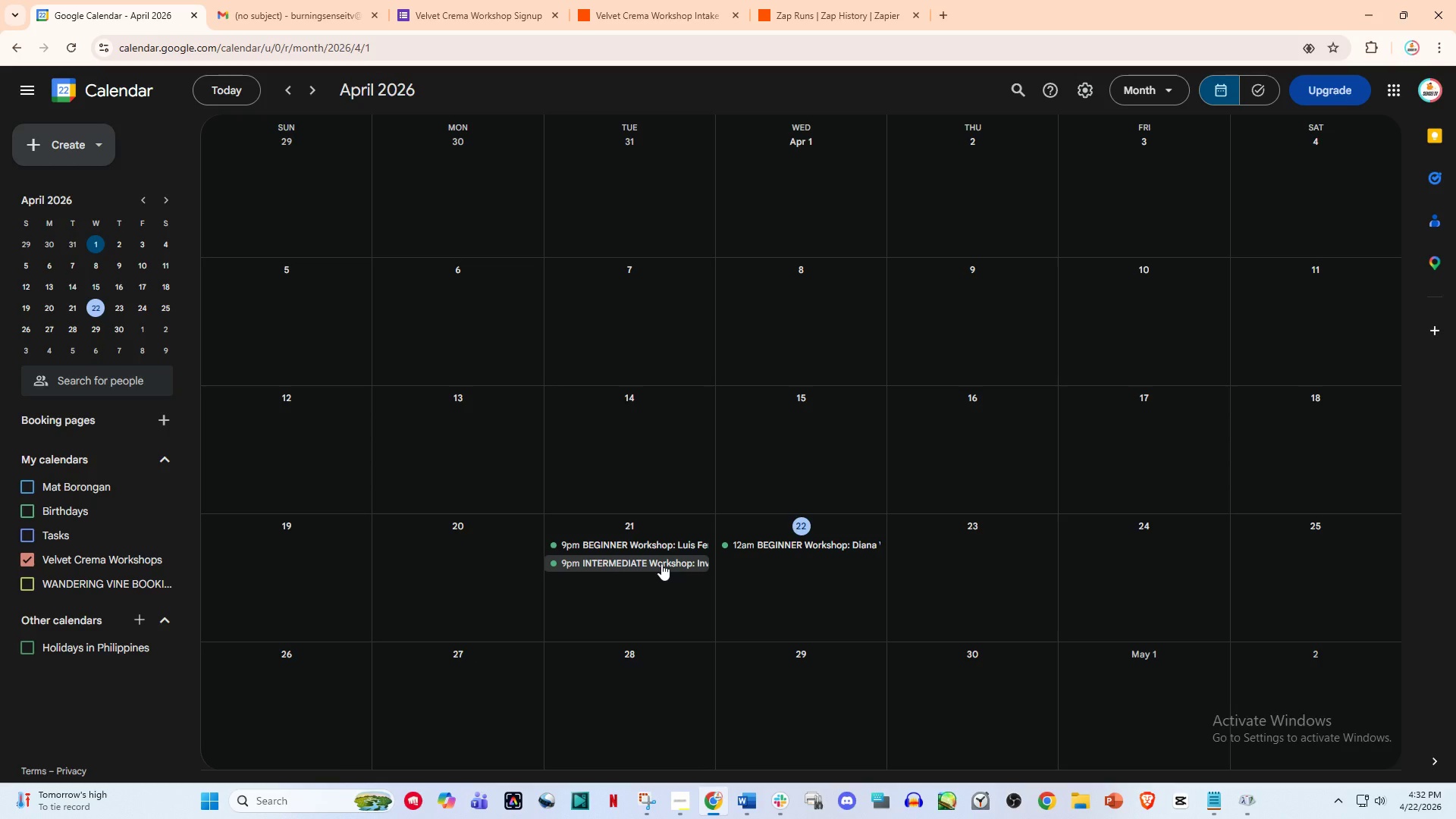 
left_click([661, 563])
 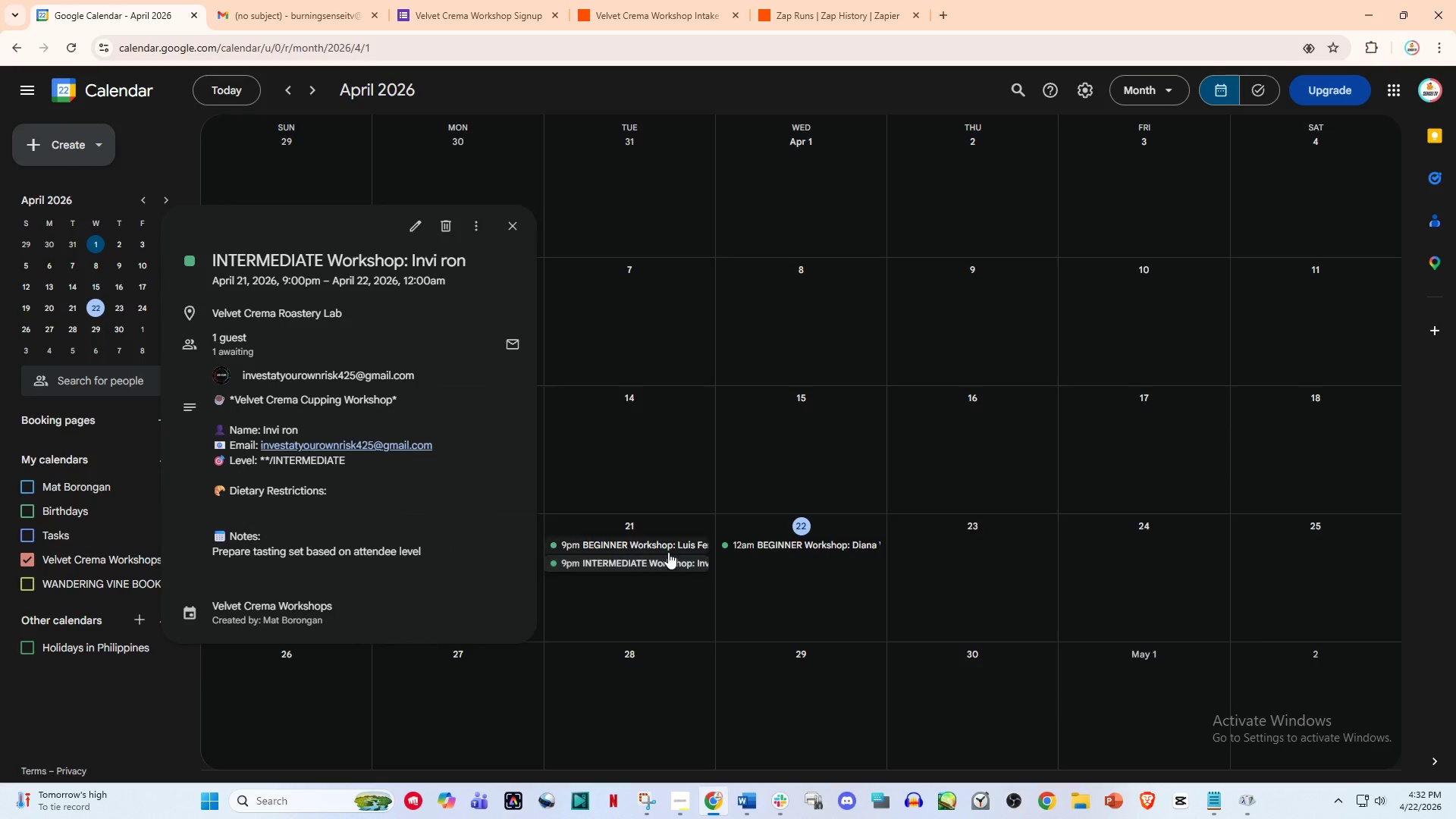 
left_click([670, 550])
 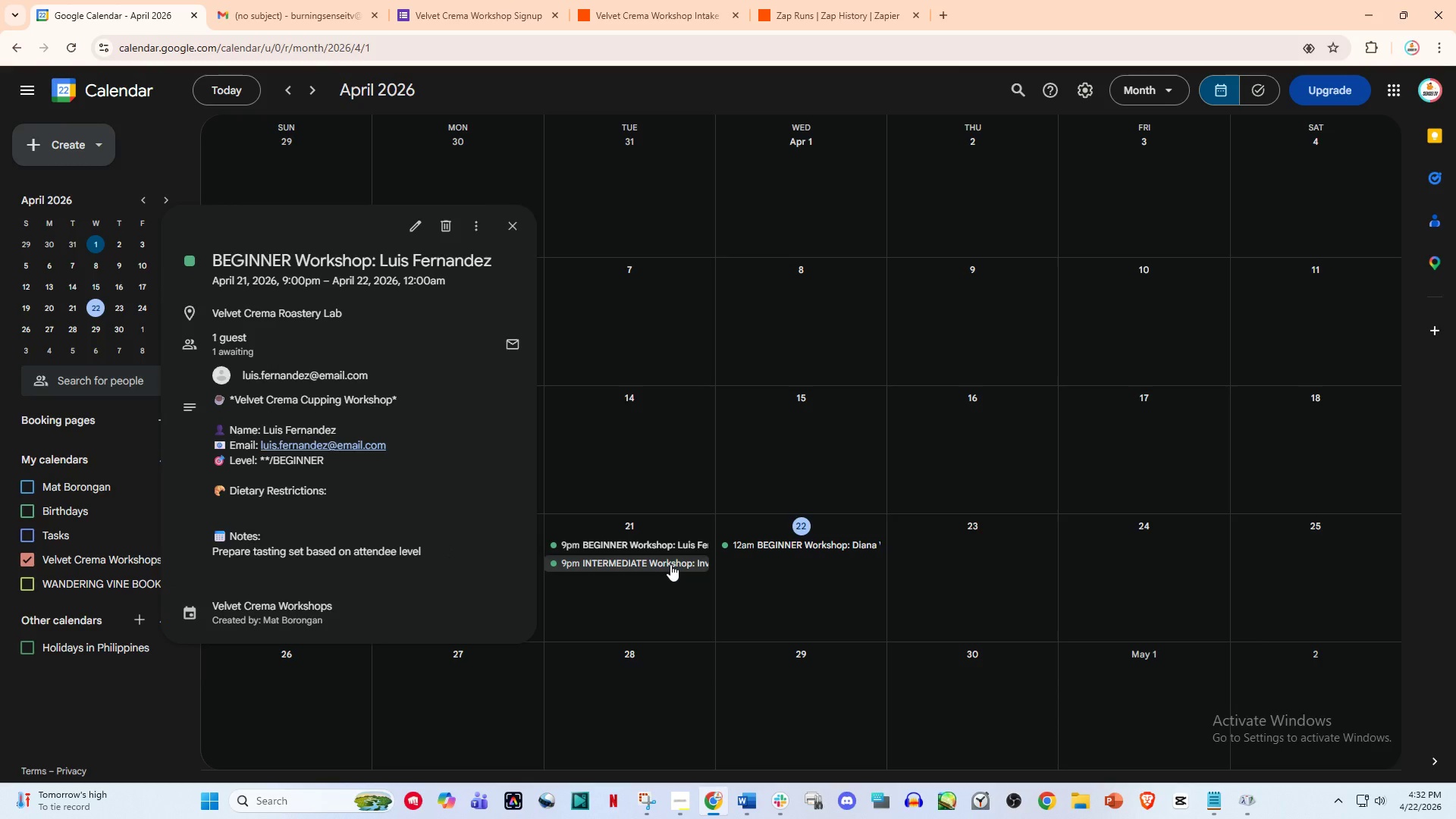 
left_click([670, 564])
 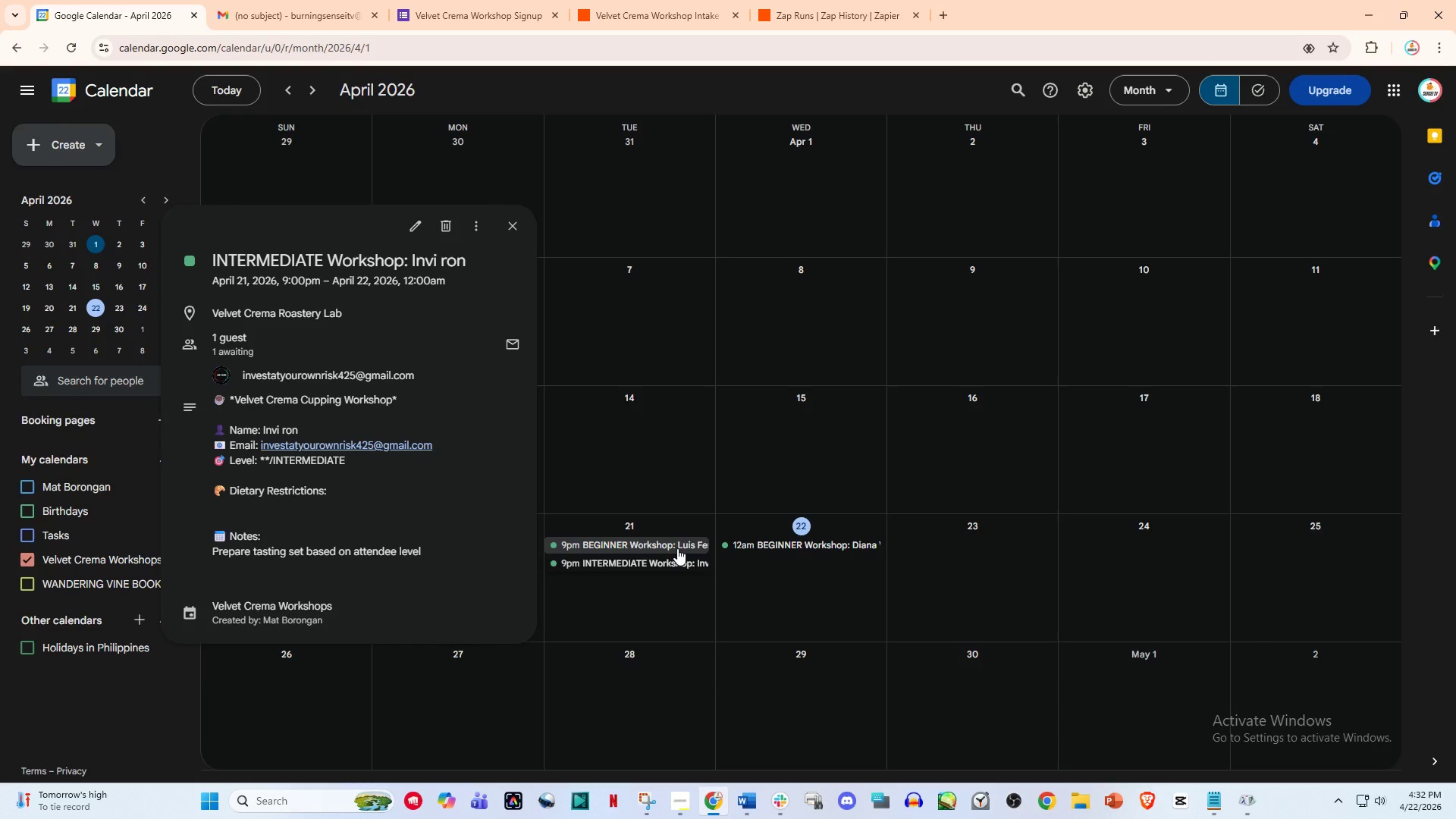 
left_click([679, 546])
 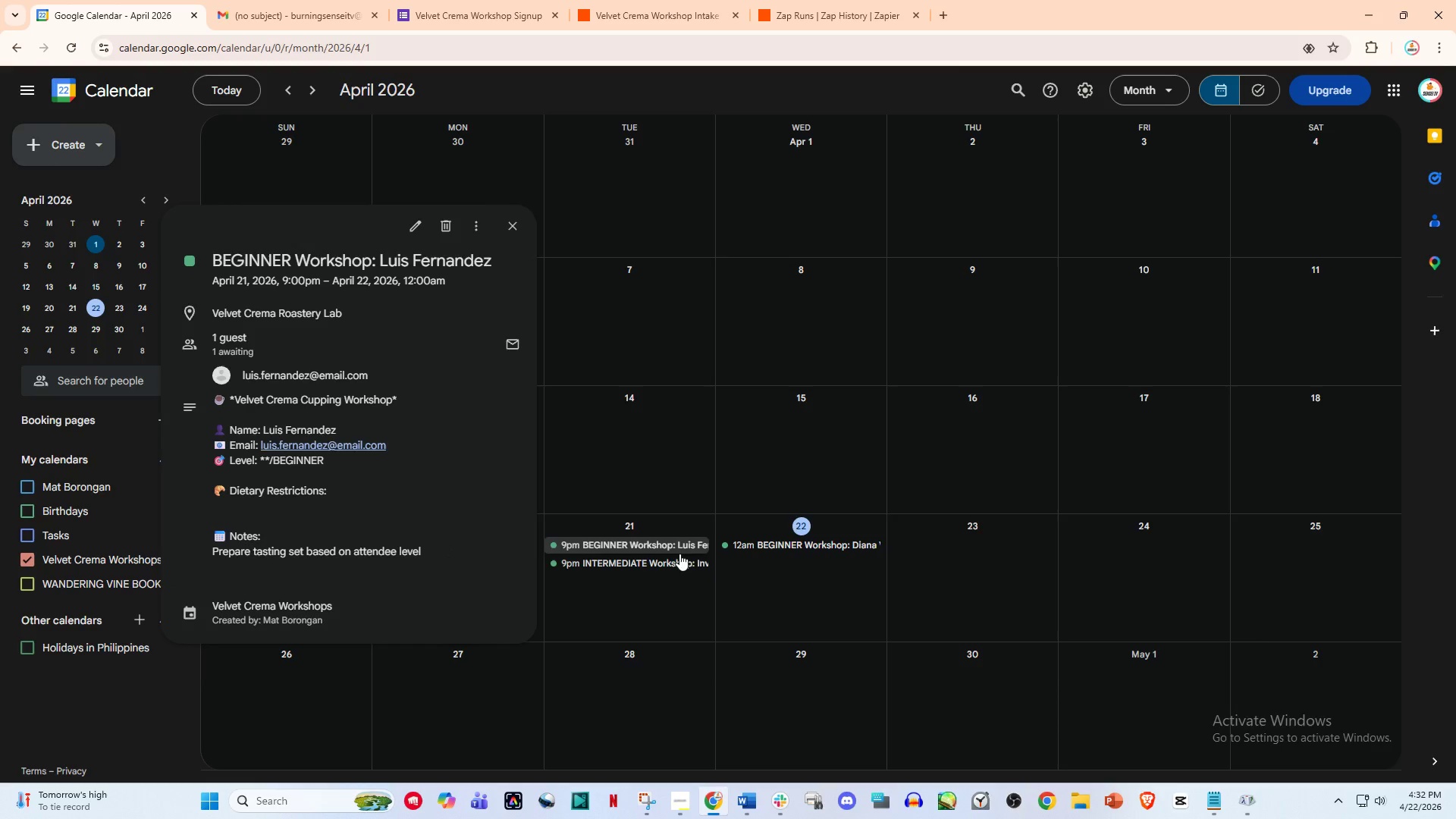 
left_click([676, 560])
 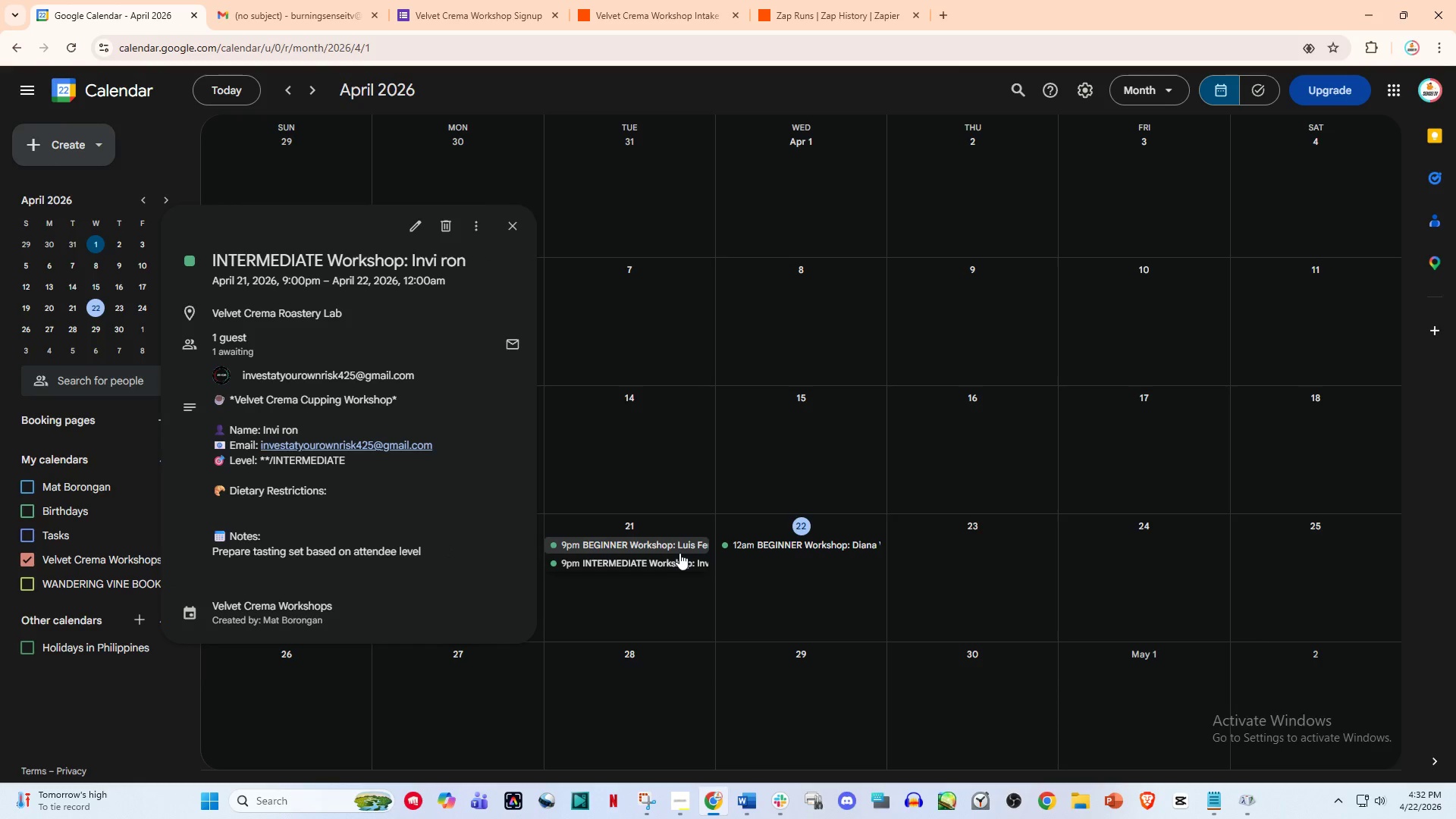 
left_click([681, 548])
 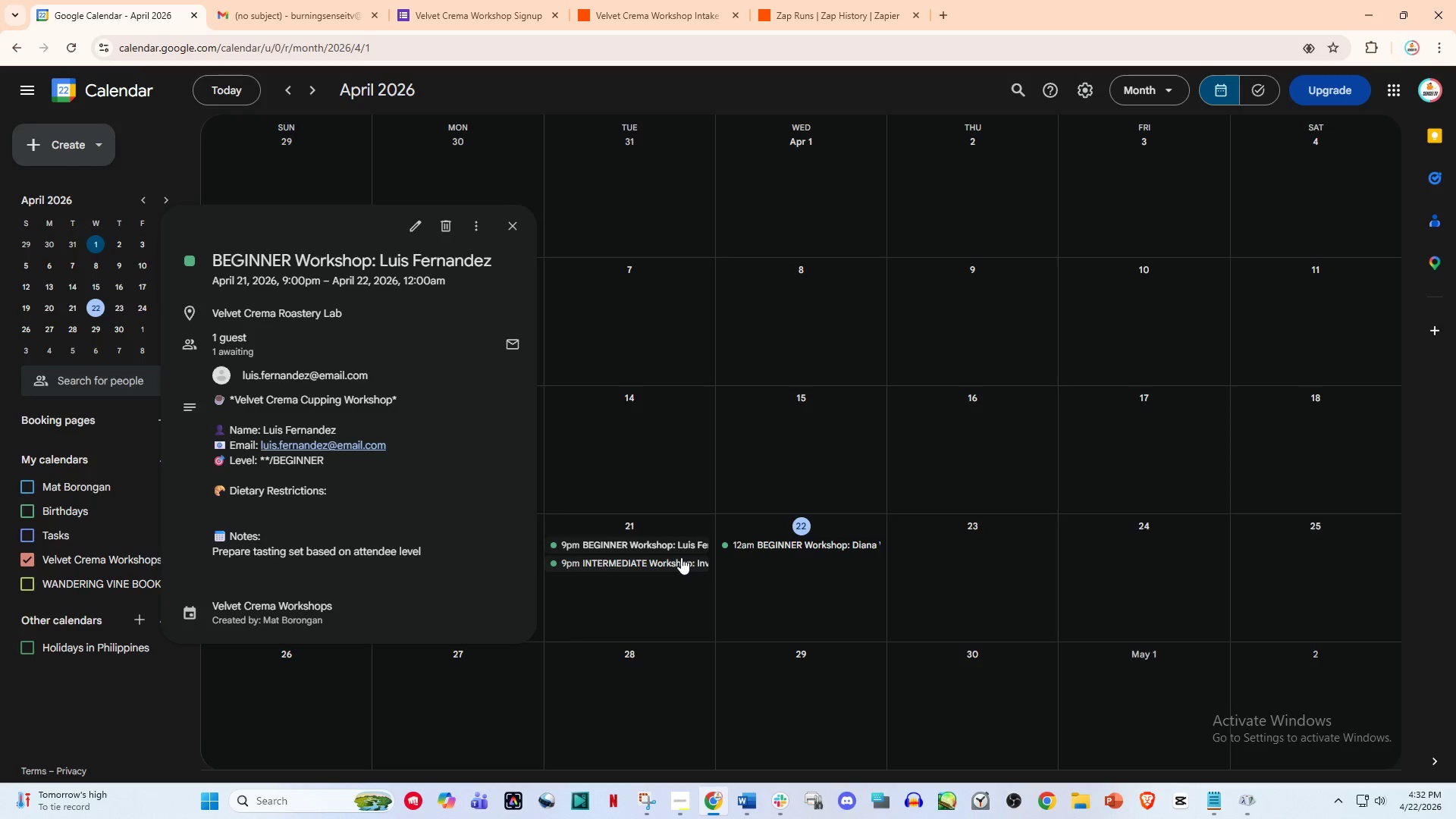 
left_click([680, 564])
 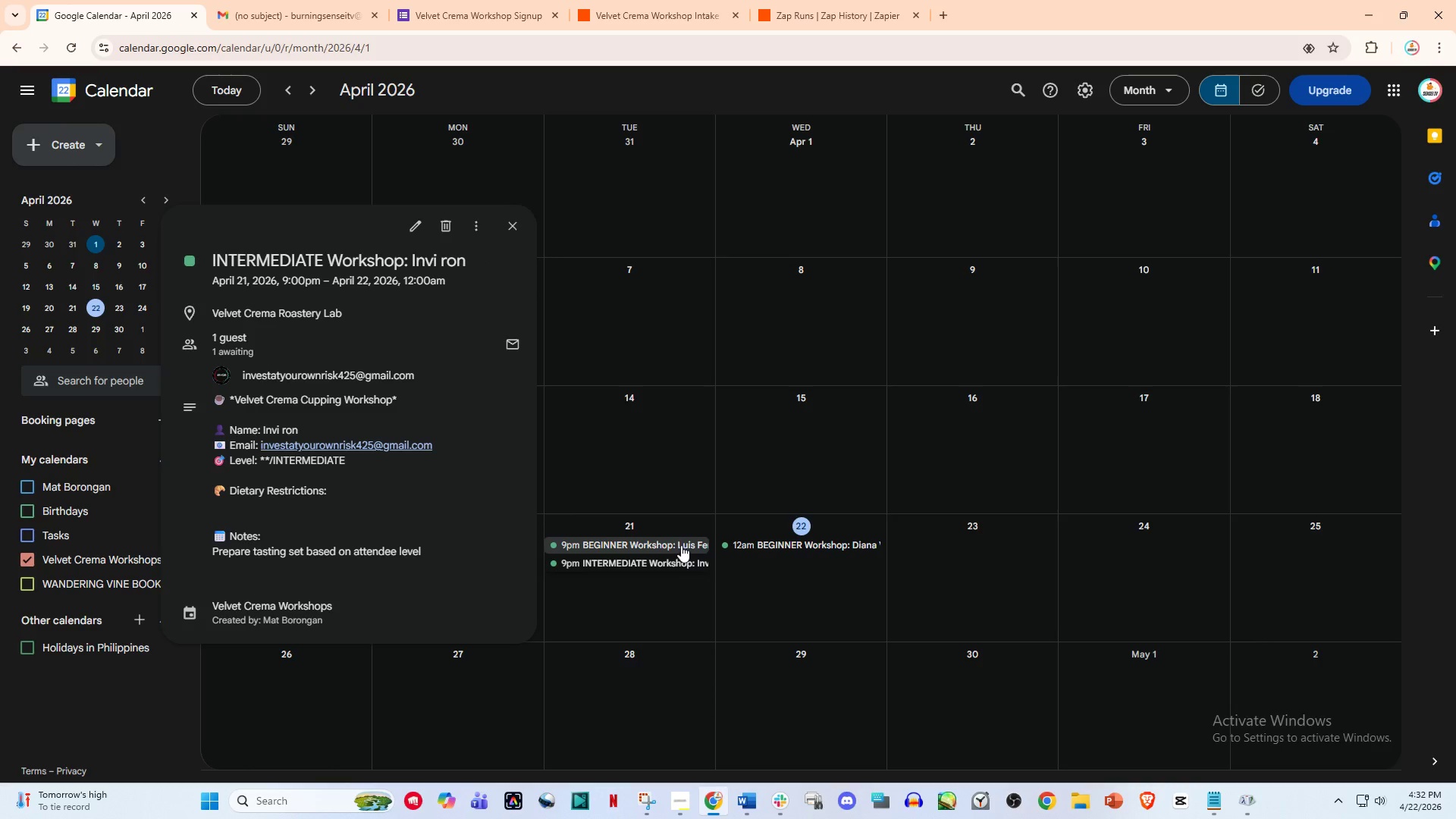 
left_click([681, 545])
 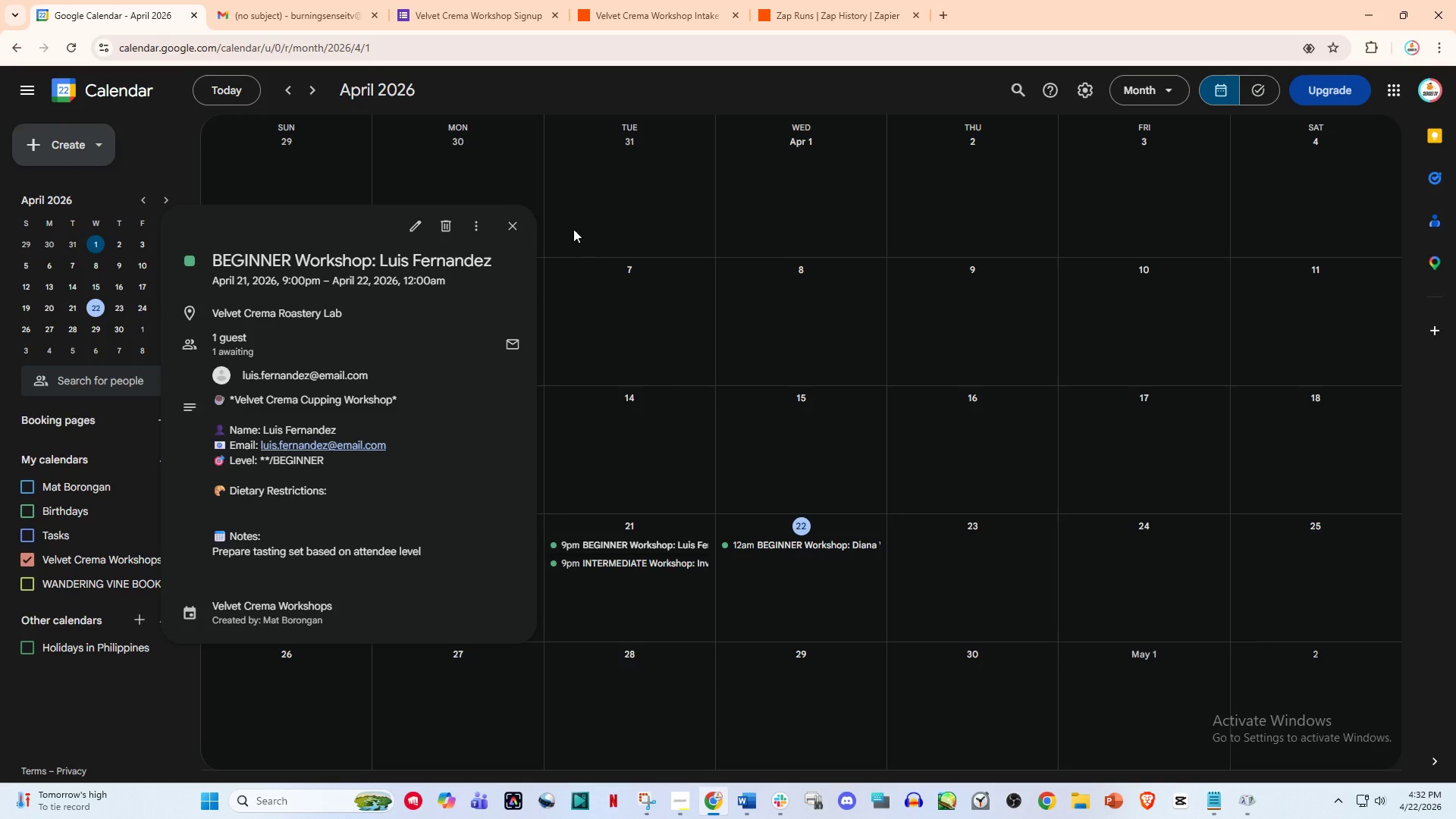 
left_click_drag(start_coordinate=[300, 5], to_coordinate=[308, 4])
 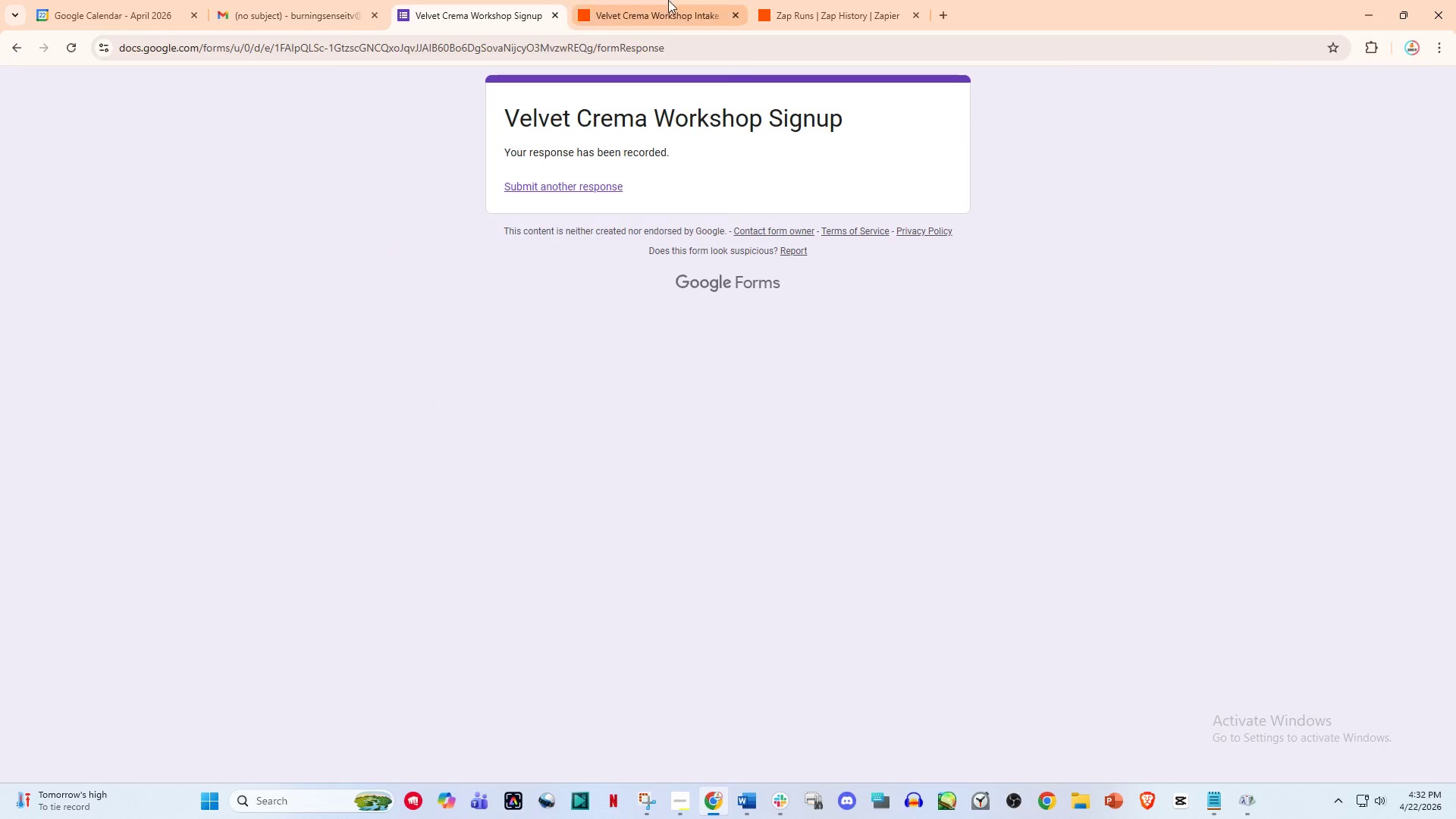 
triple_click([668, 0])
 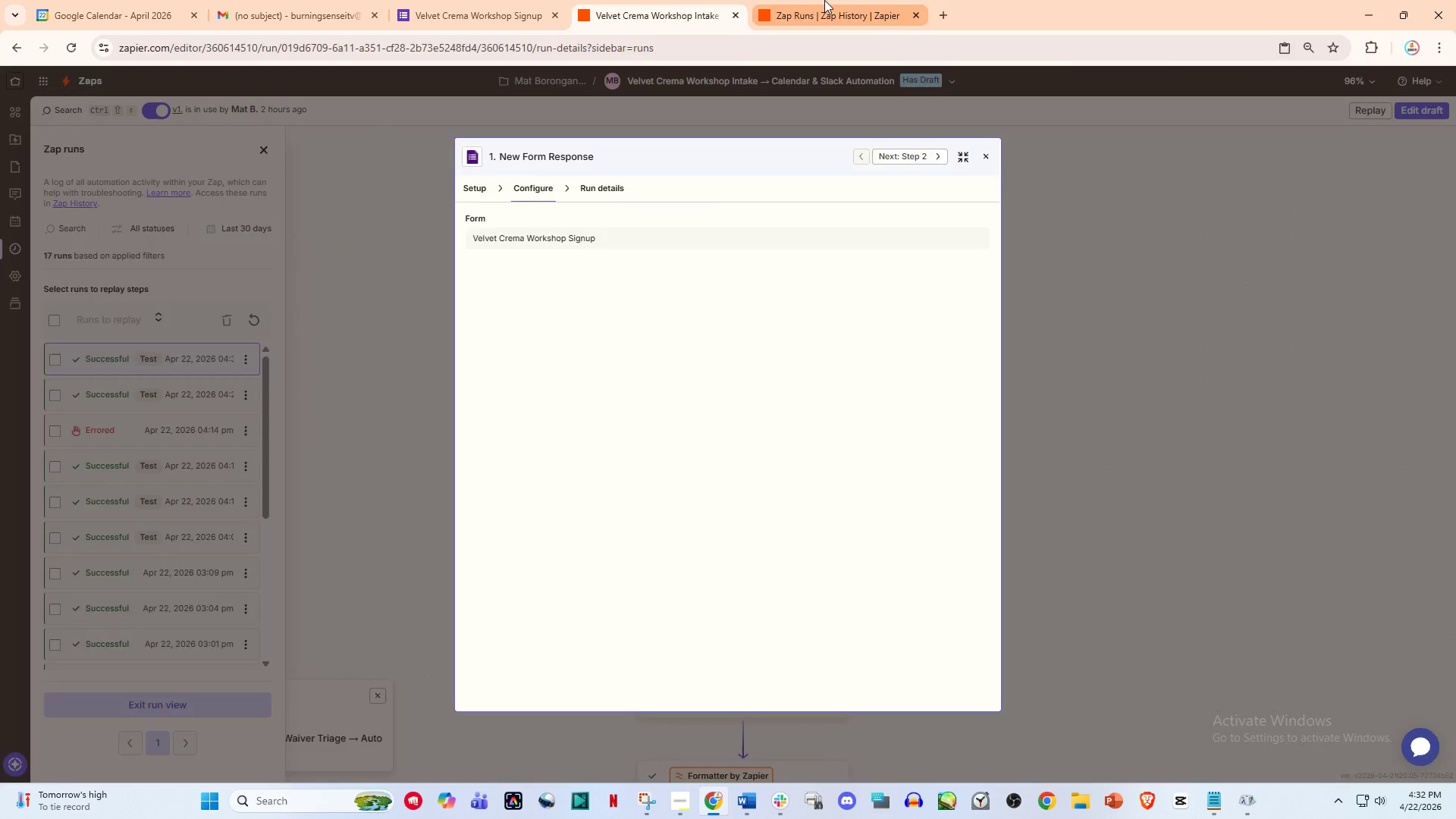 
triple_click([824, 0])
 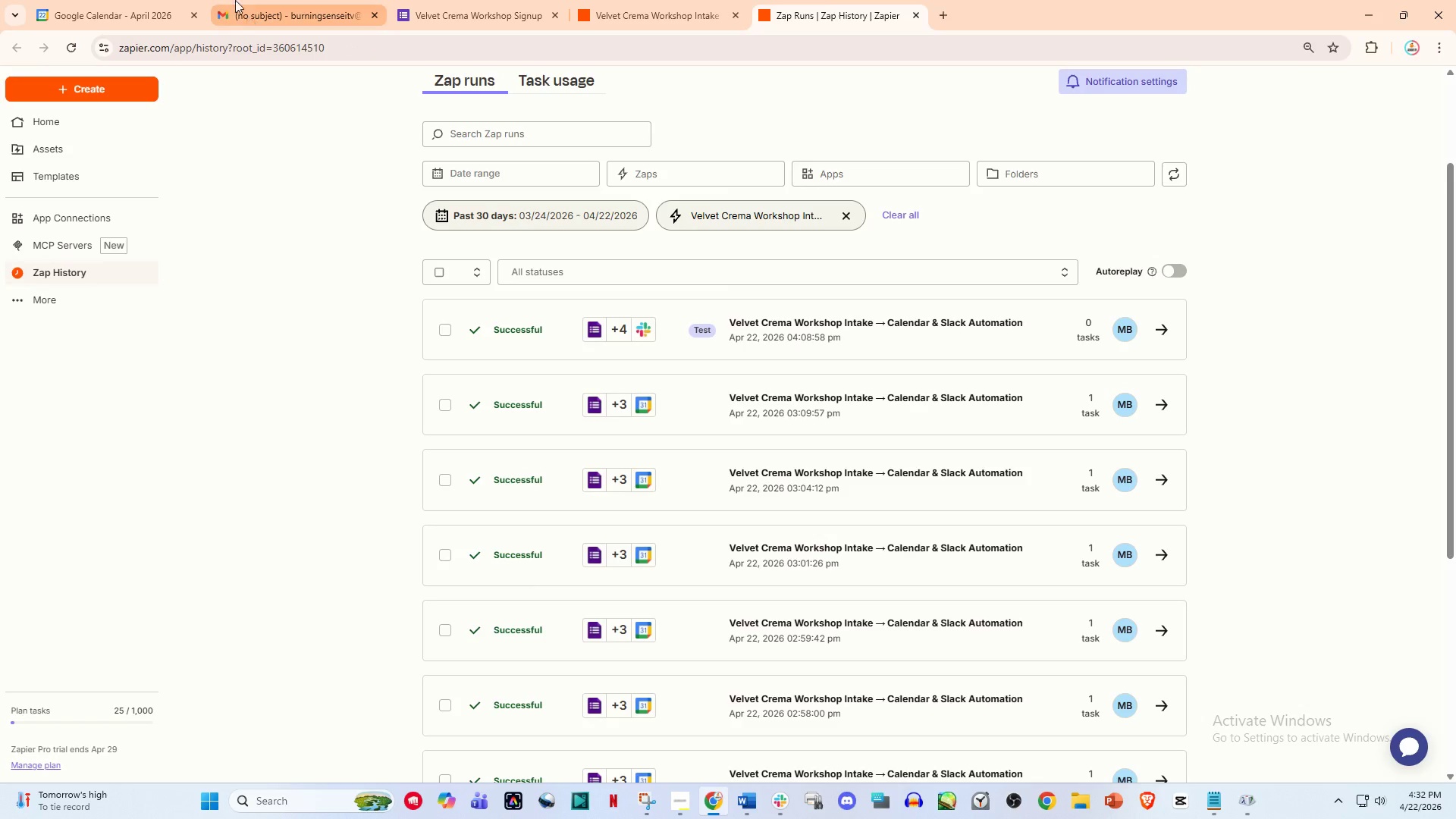 
left_click([168, 0])
 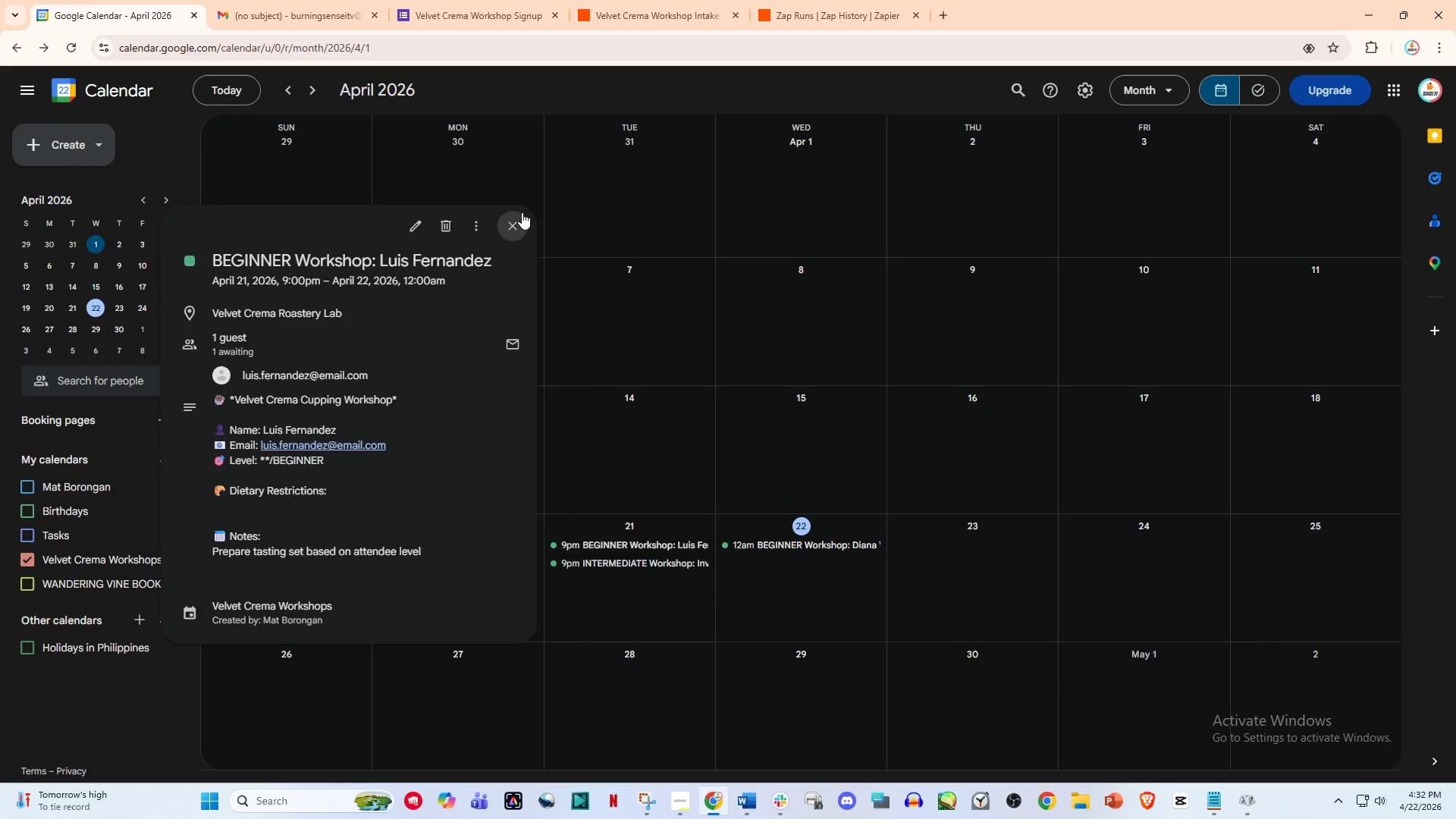 
double_click([665, 0])
 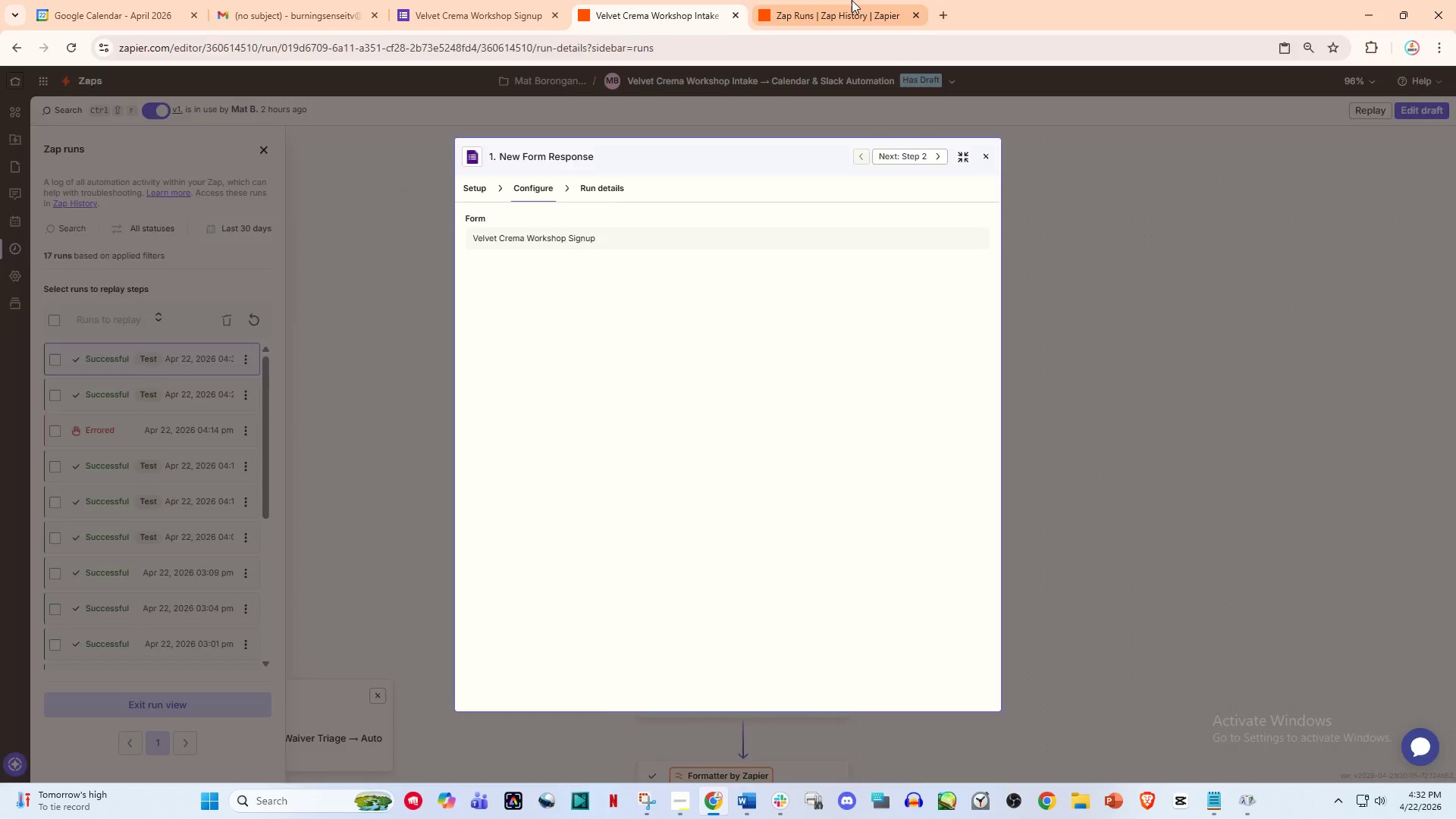 
triple_click([852, 0])
 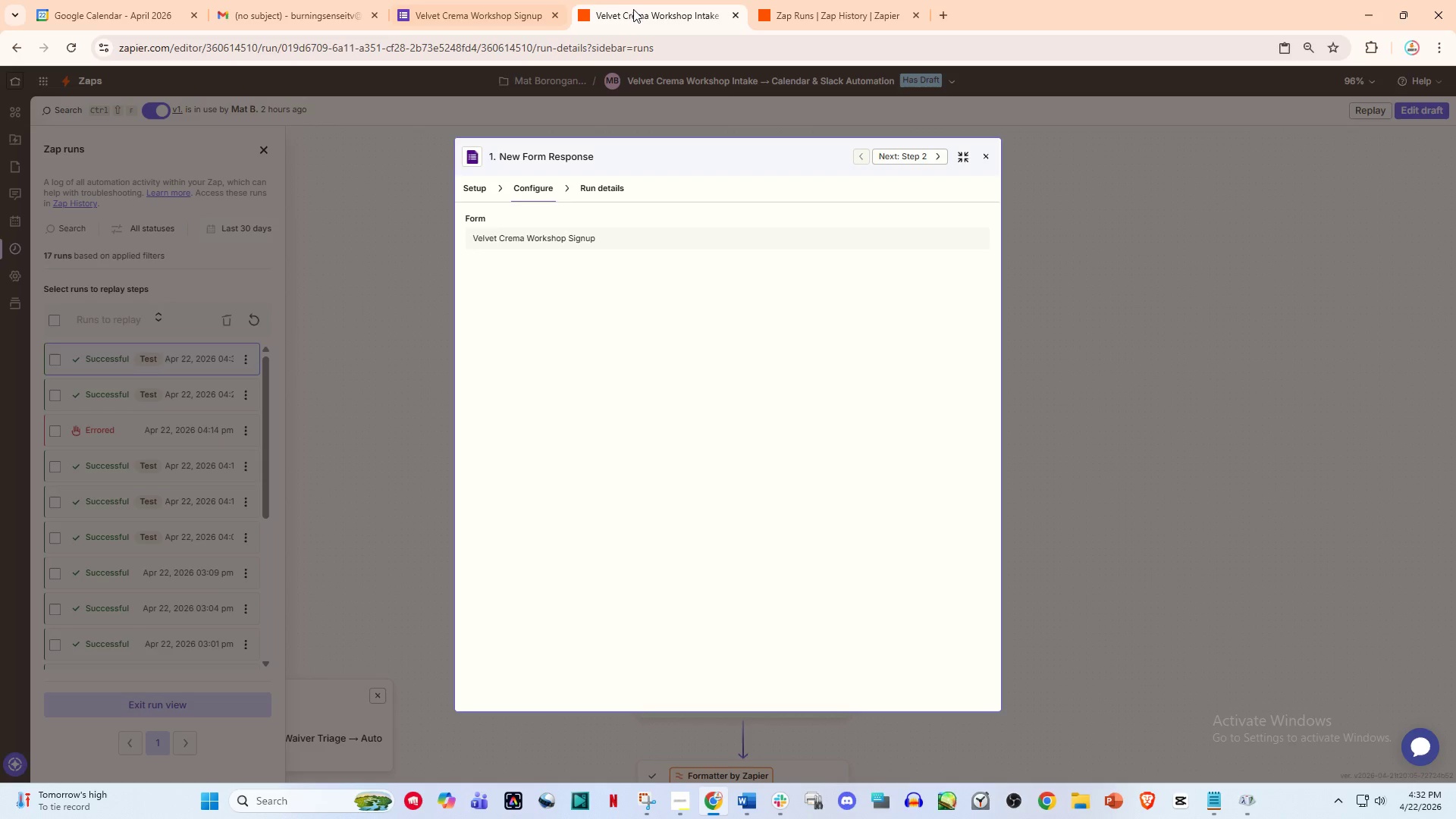 
double_click([319, 0])
 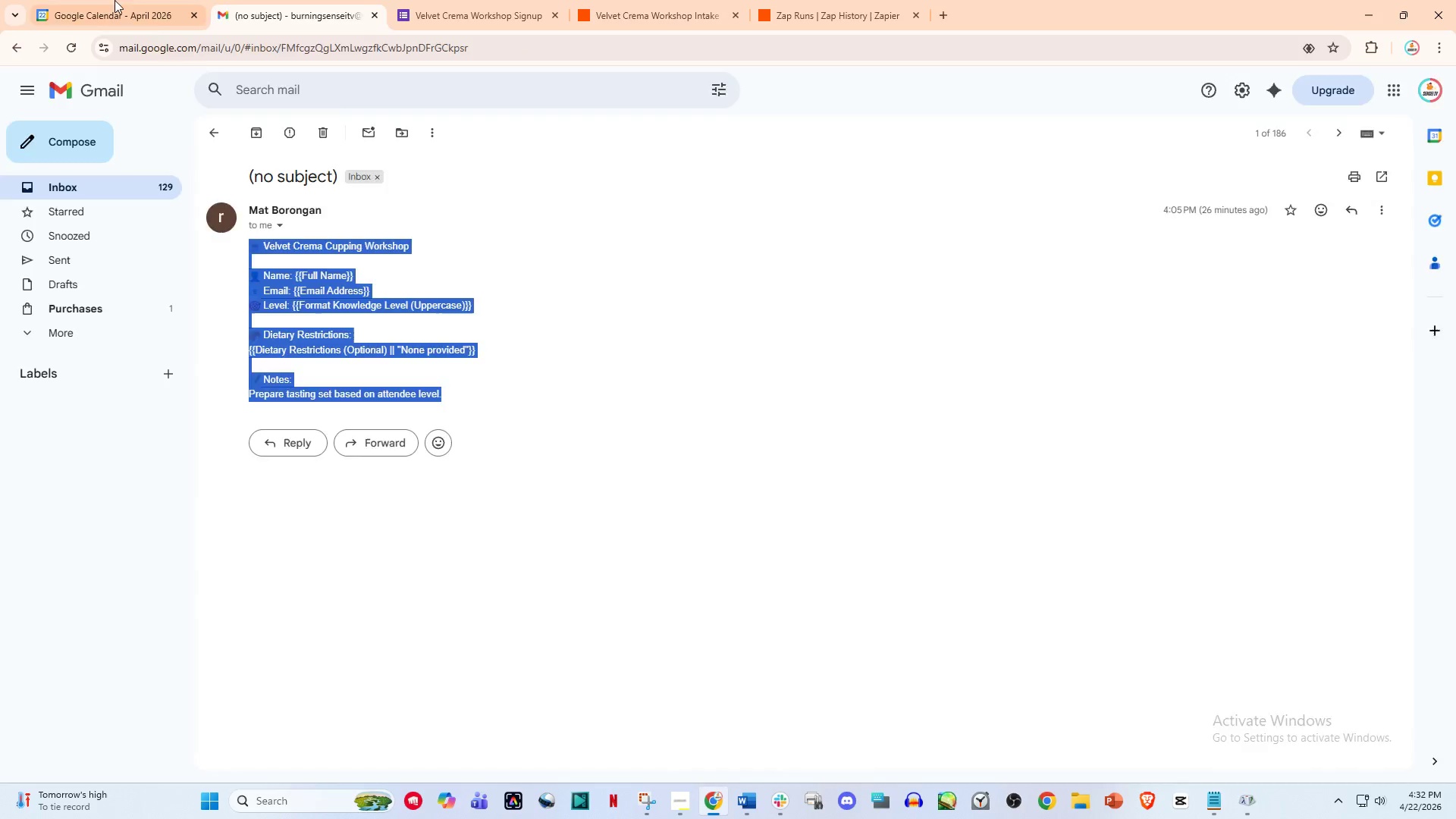 
triple_click([114, 0])
 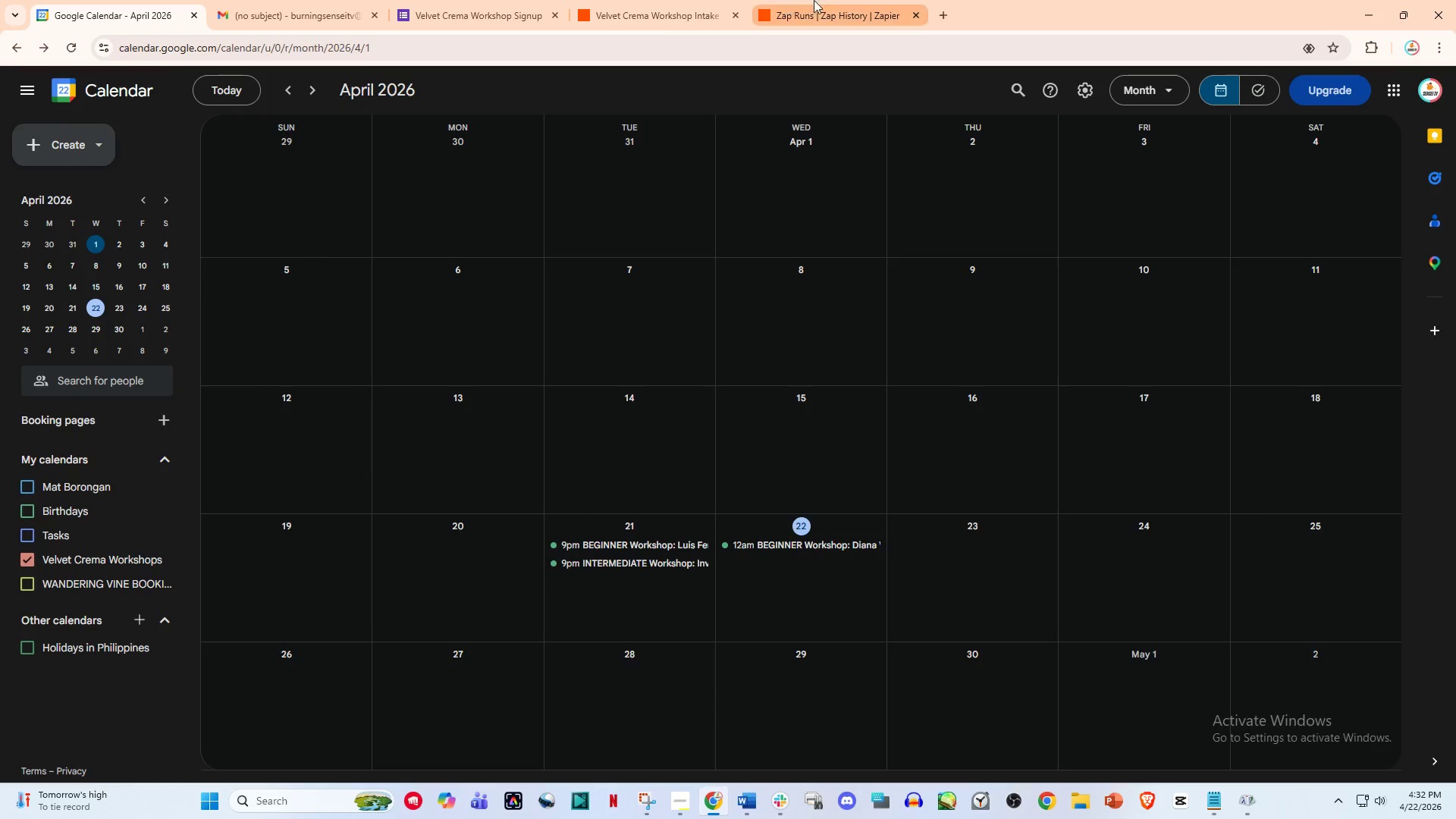 
left_click([308, 0])
 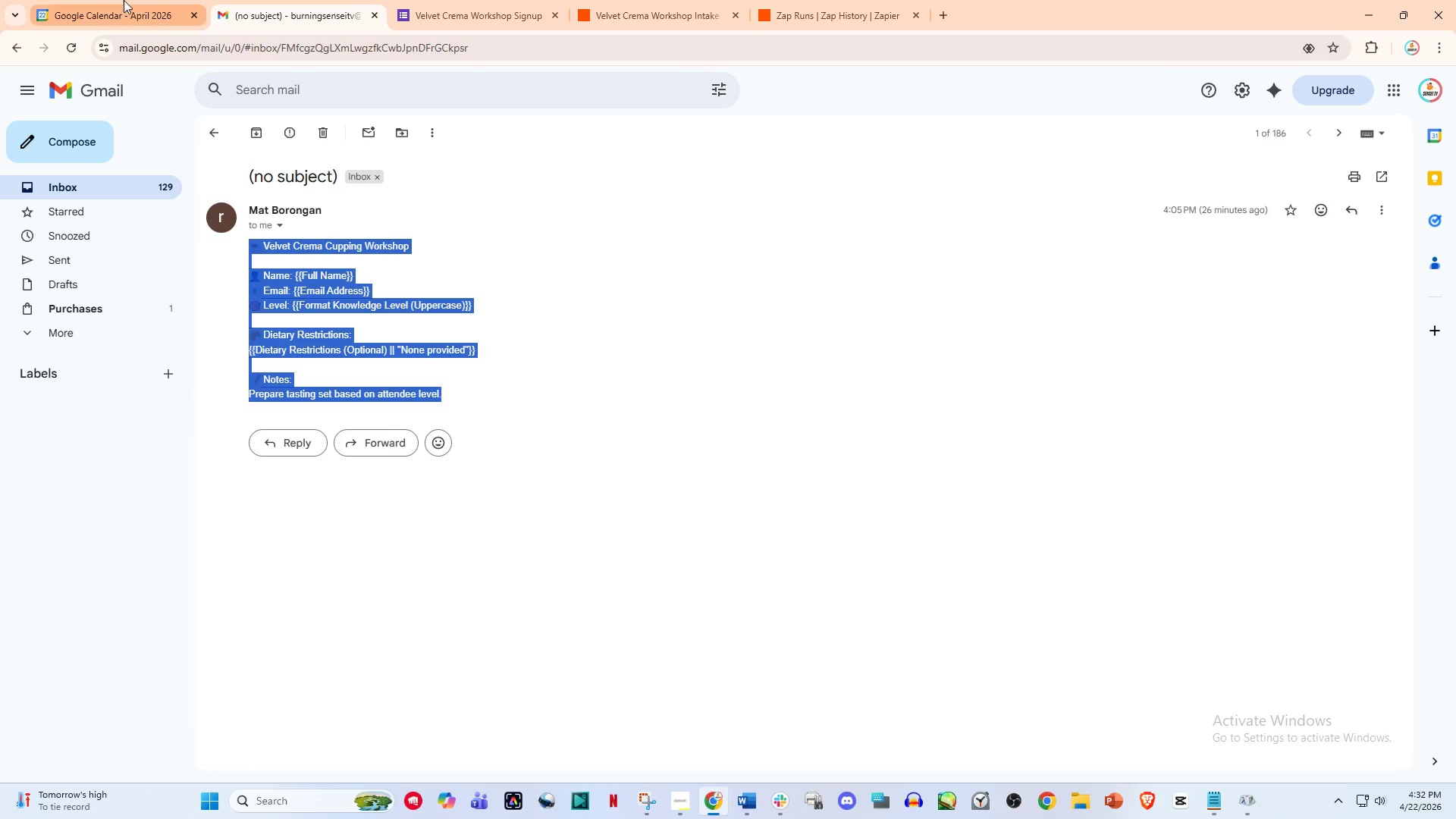 
left_click_drag(start_coordinate=[124, 0], to_coordinate=[128, 0])
 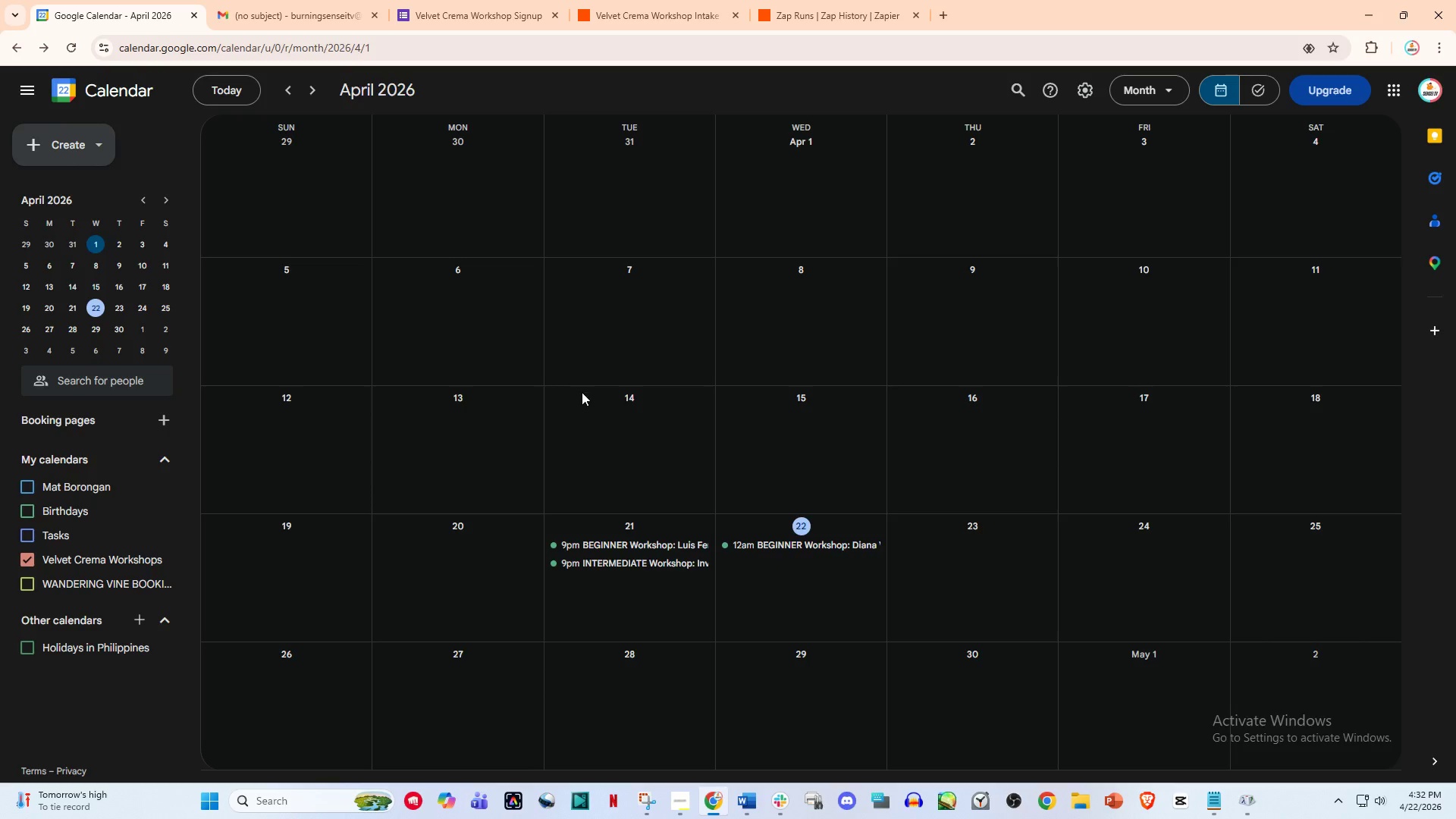 
scroll: coordinate [582, 392], scroll_direction: down, amount: 1.0
 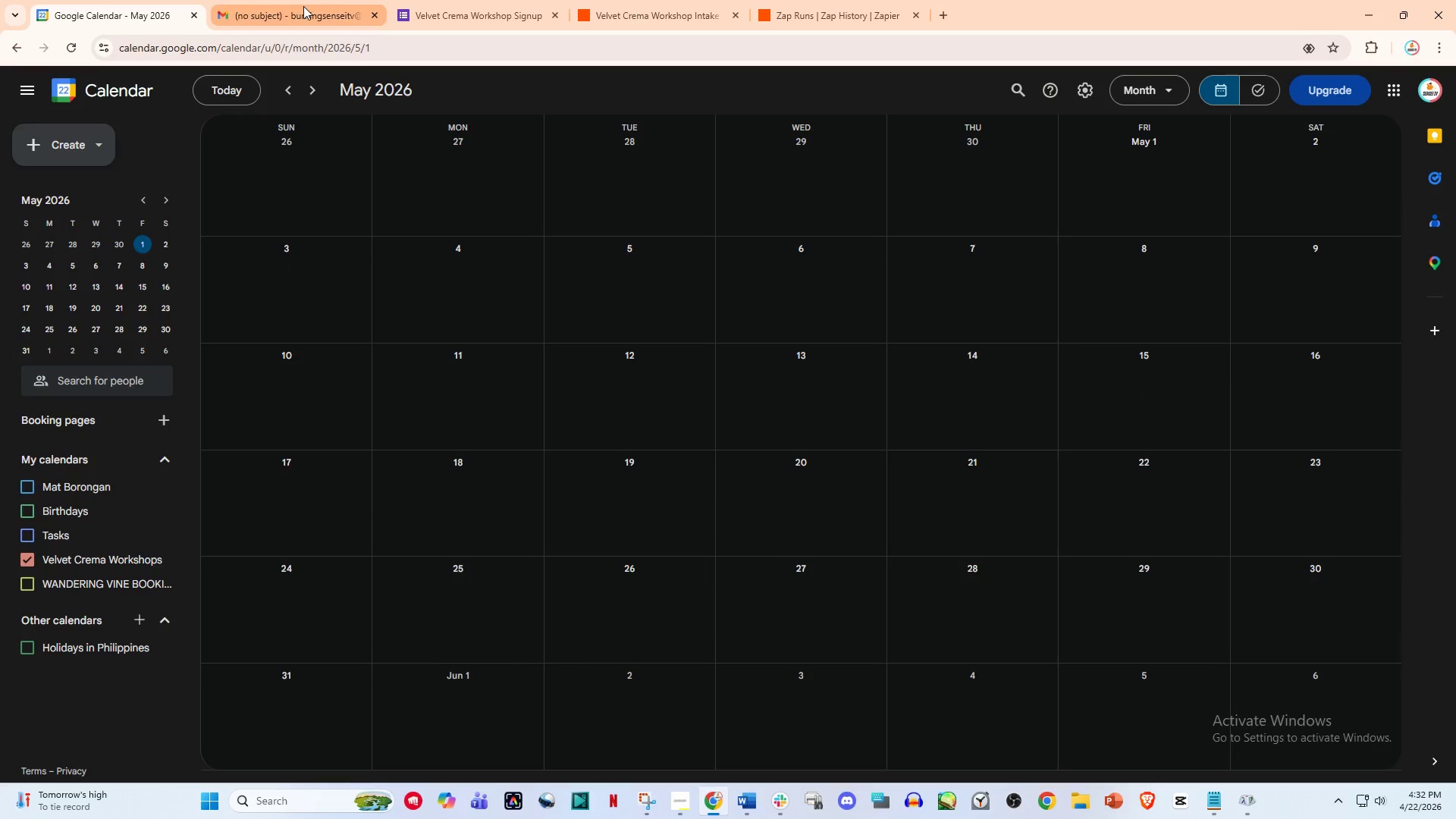 
left_click([303, 6])
 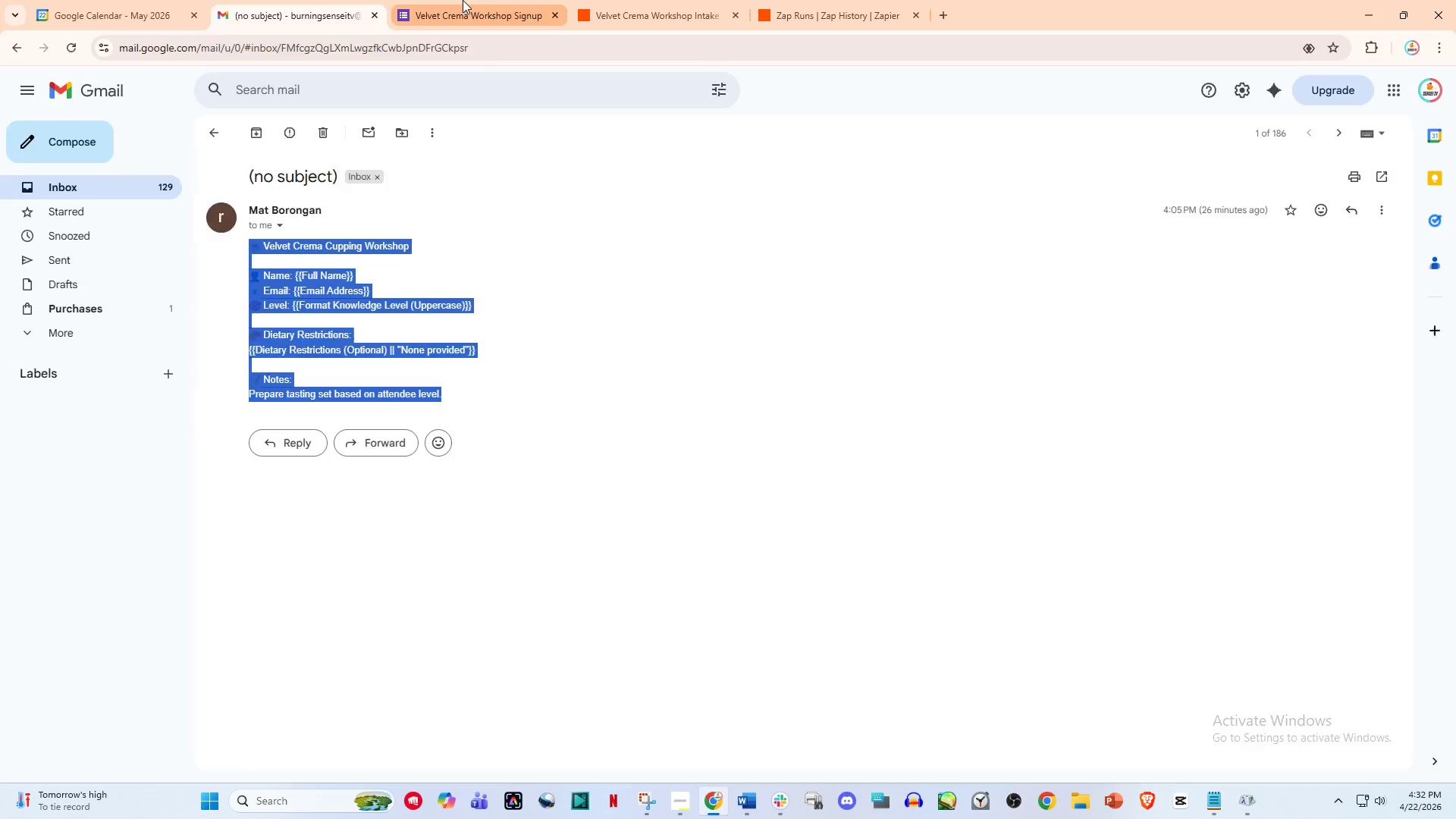 
left_click_drag(start_coordinate=[463, 0], to_coordinate=[474, 0])
 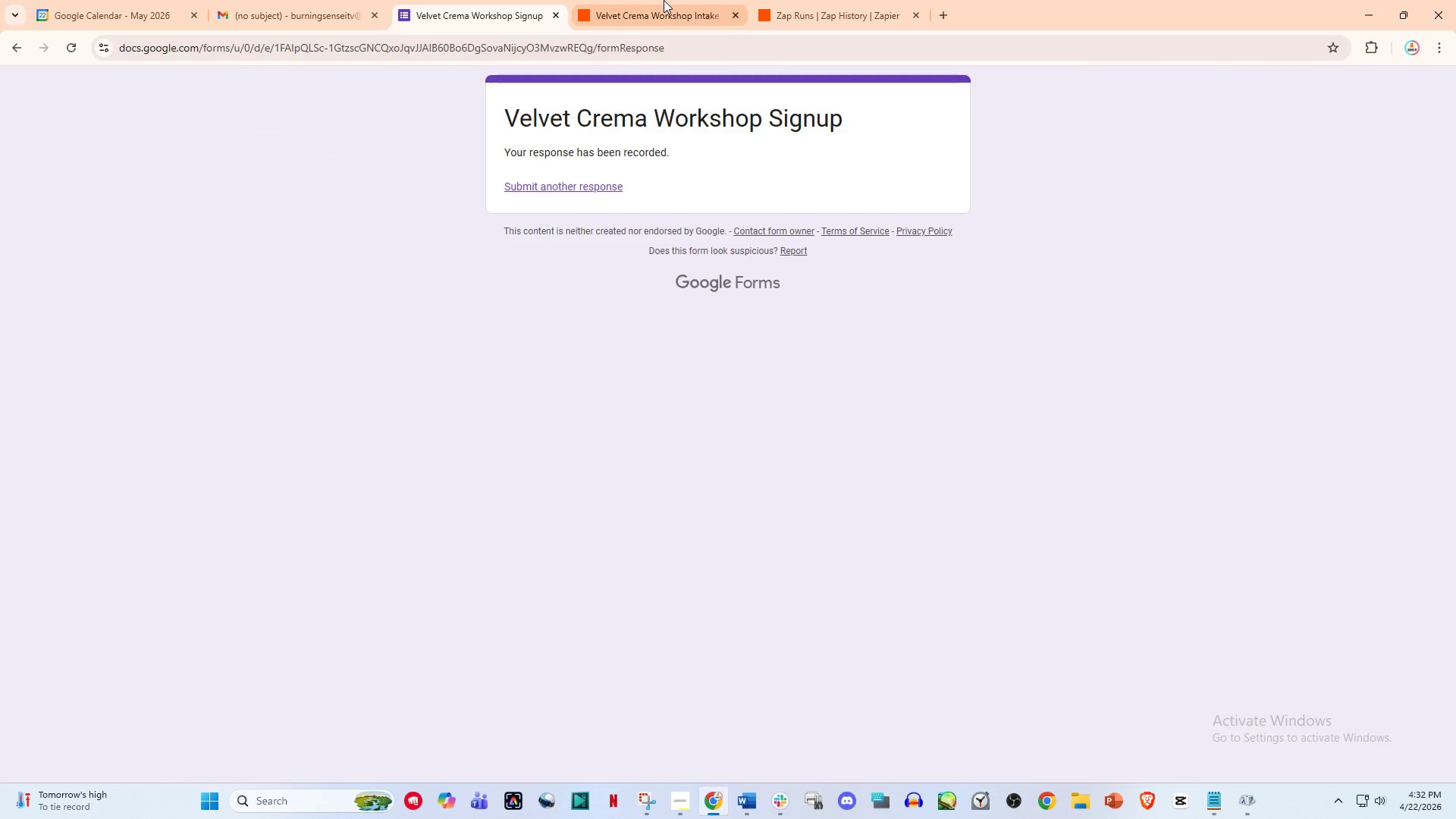 
triple_click([664, 0])
 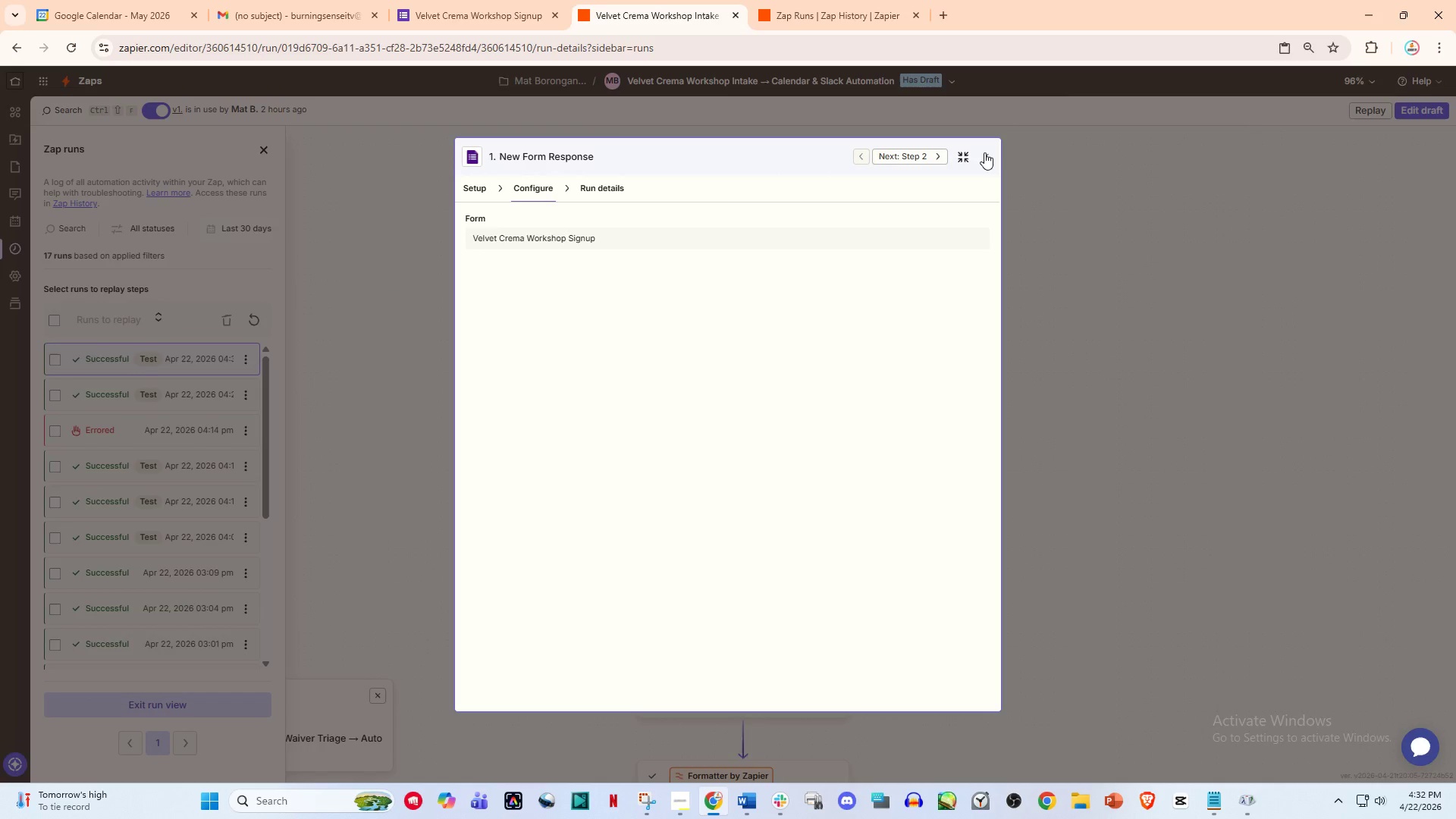 
left_click([984, 152])
 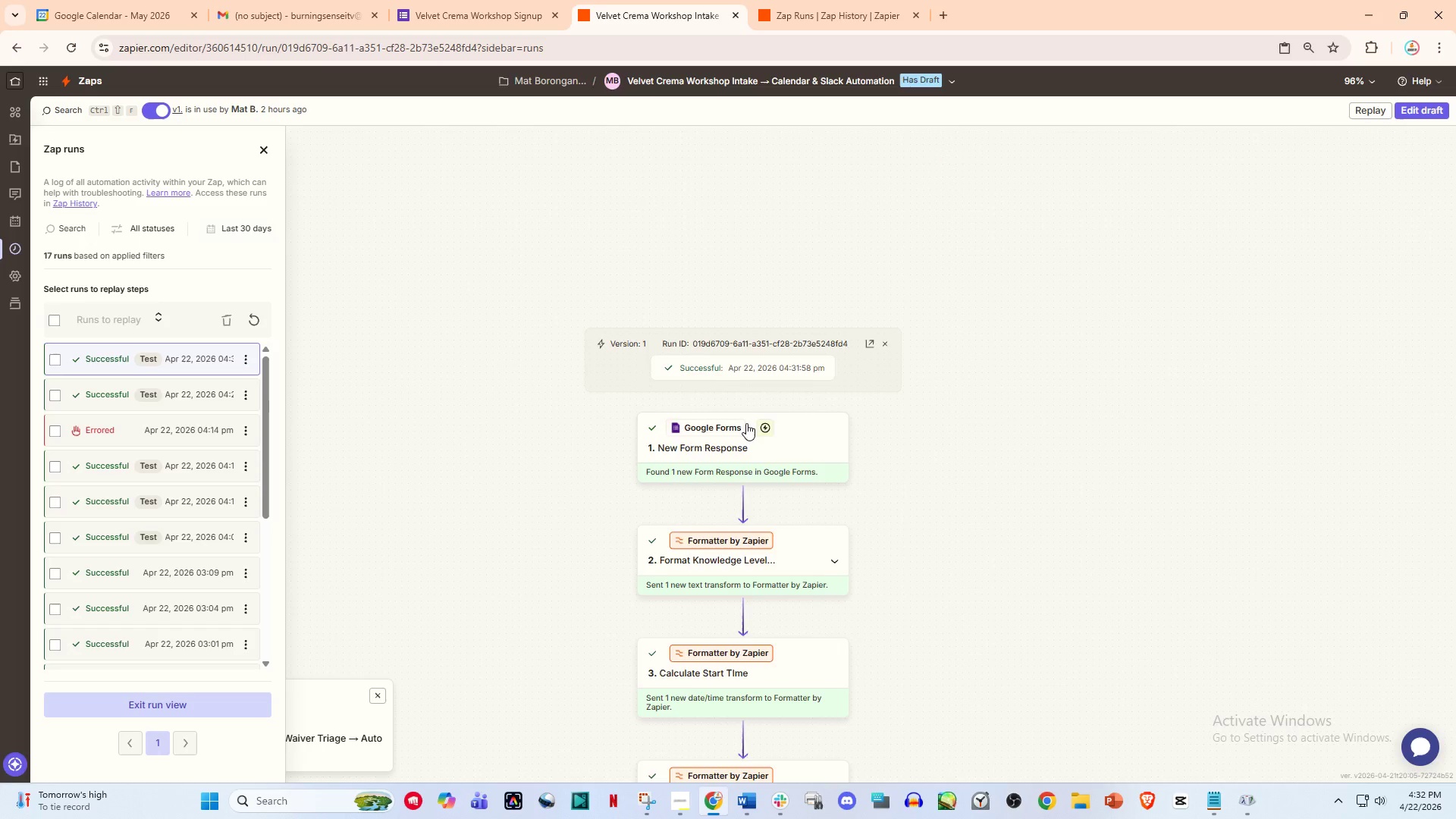 
scroll: coordinate [747, 426], scroll_direction: down, amount: 8.0
 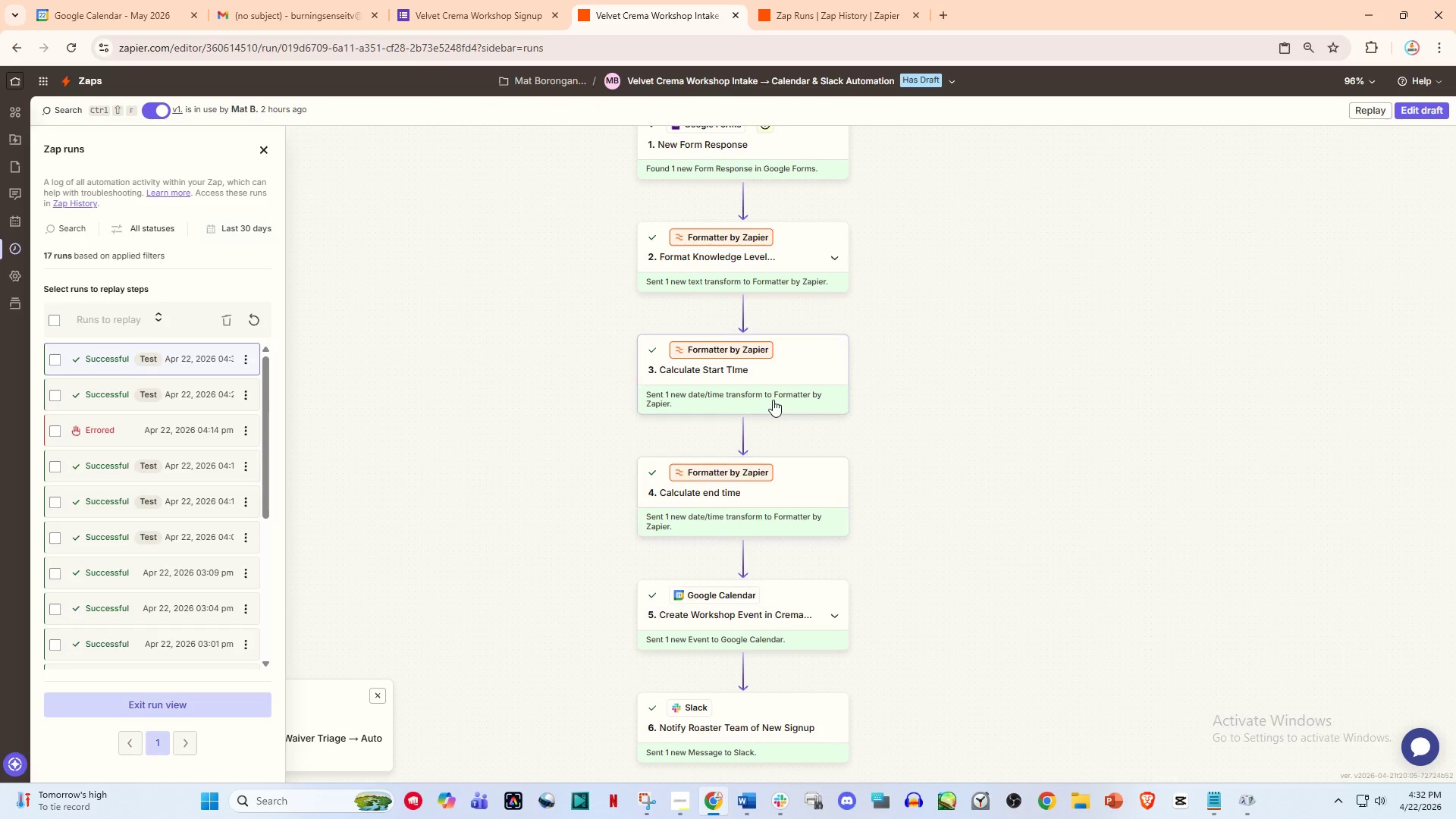 
left_click([773, 400])
 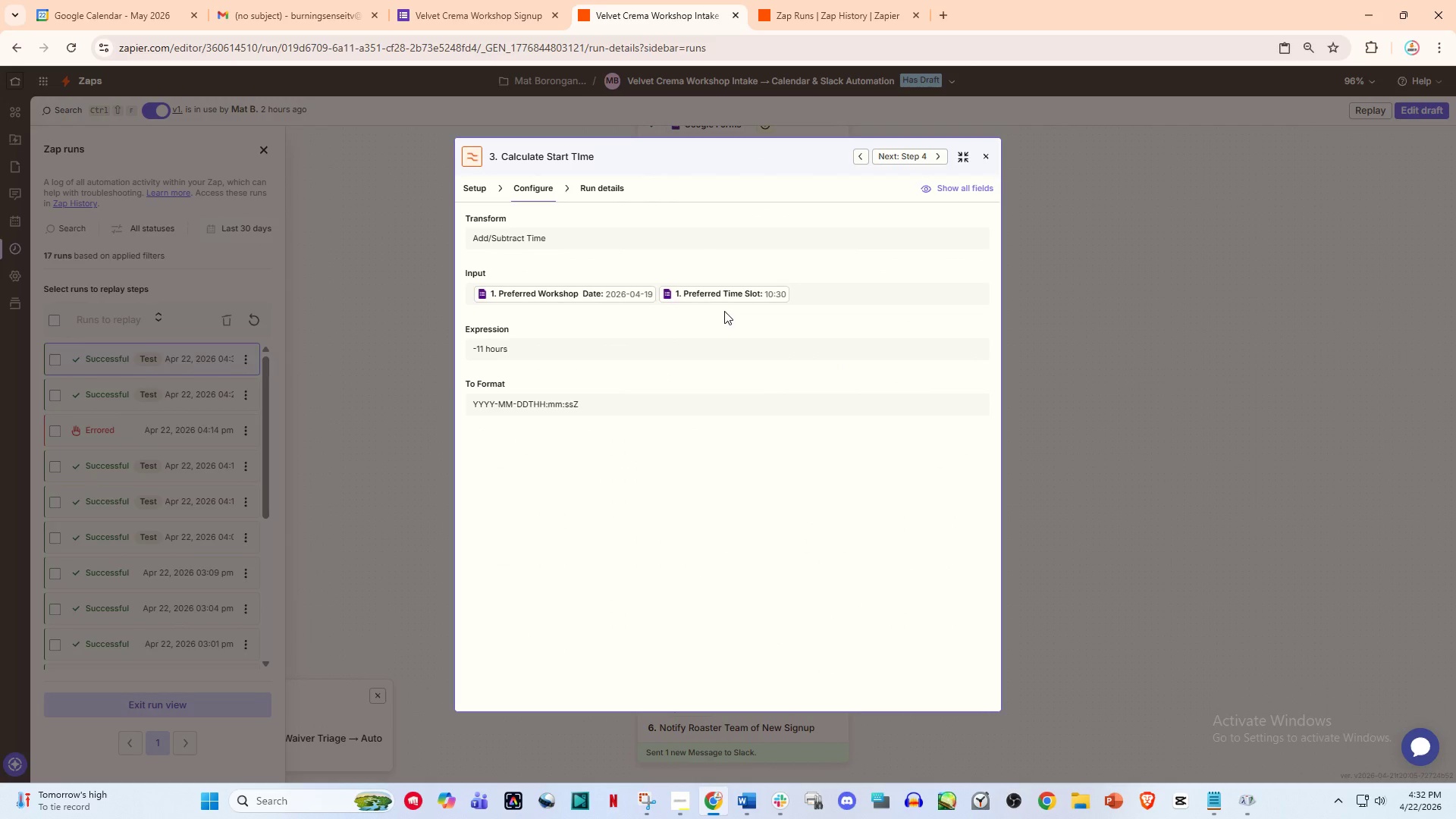 
wait(8.78)
 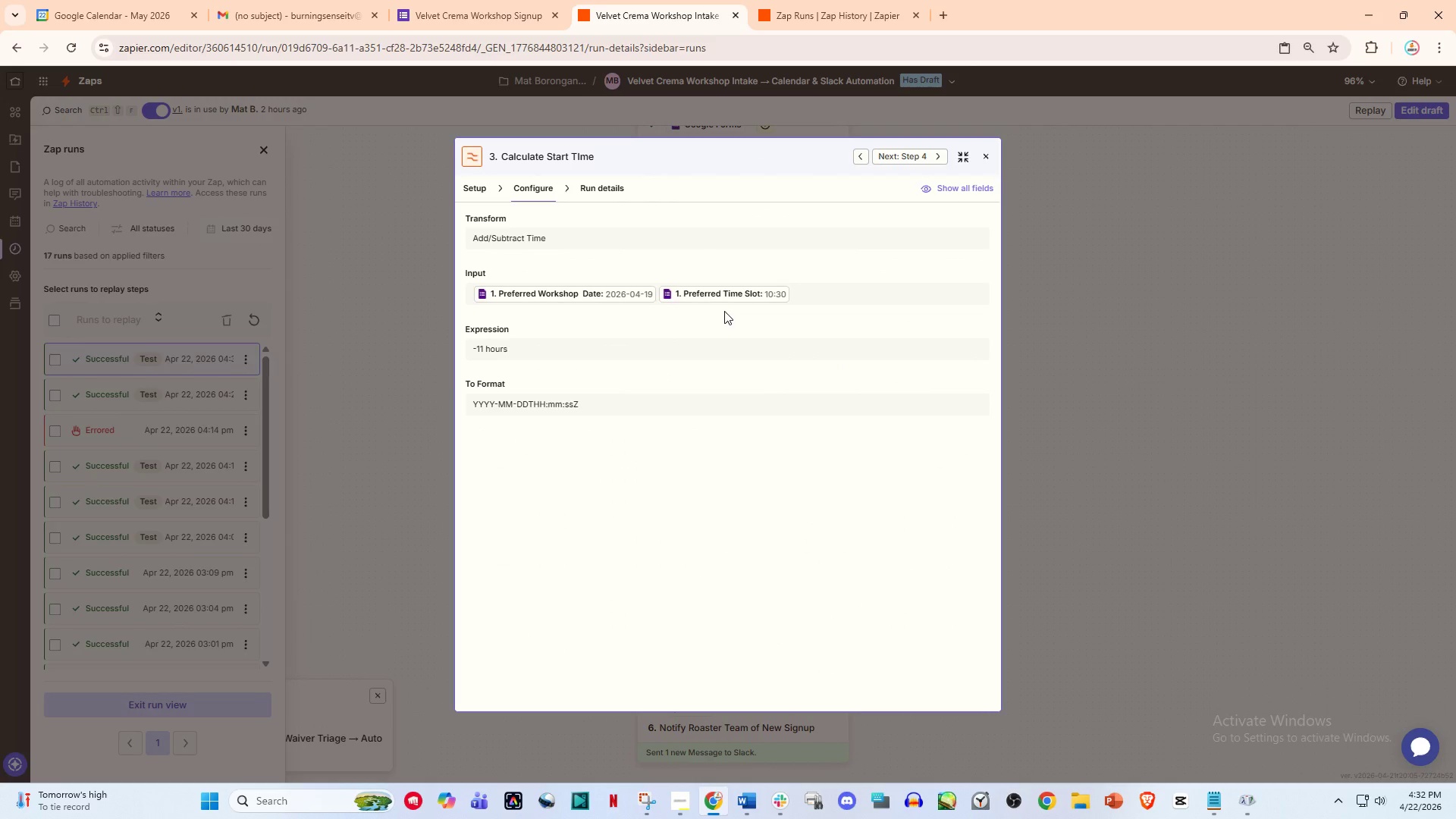 
left_click([987, 152])
 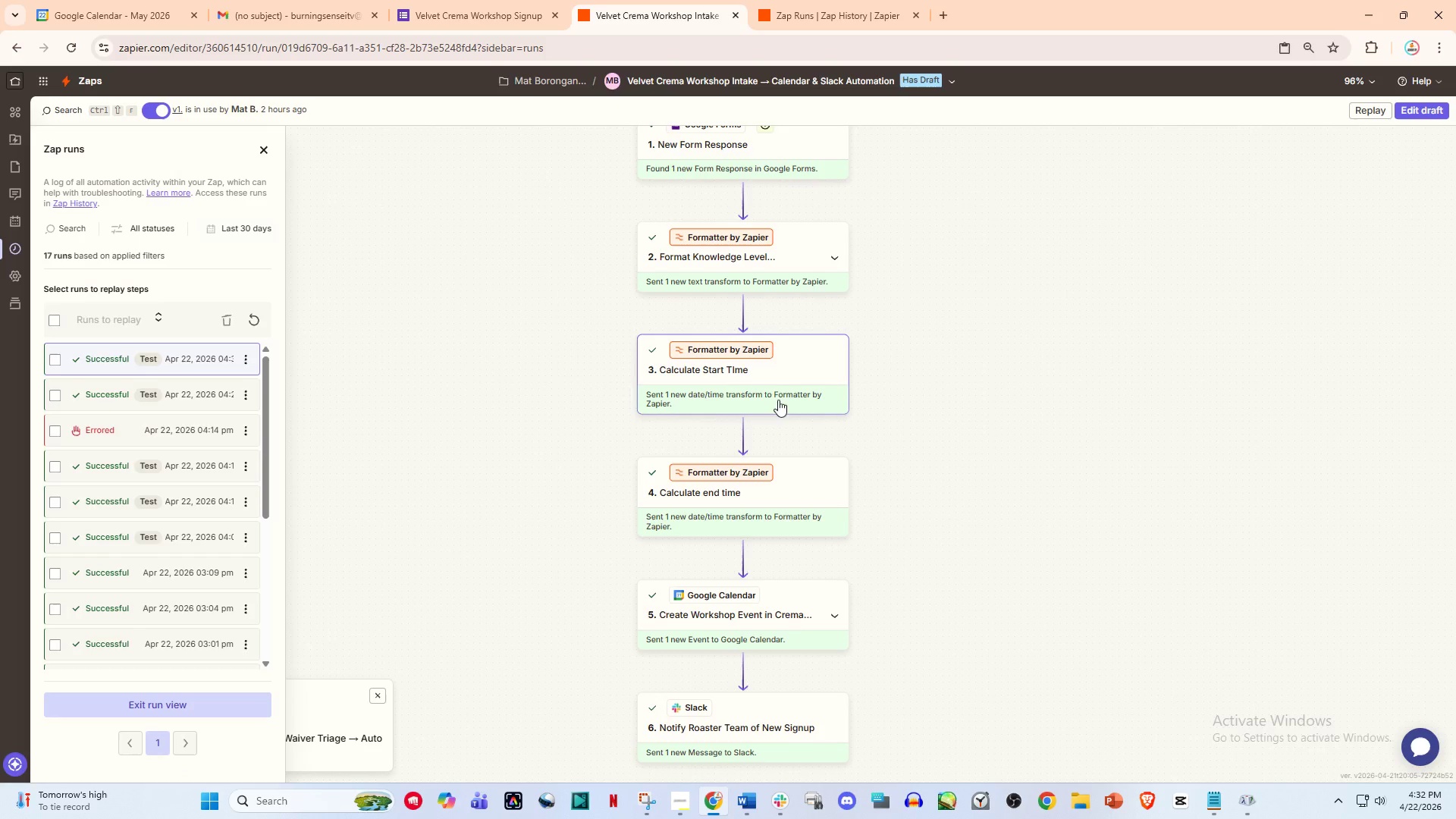 
left_click([772, 384])
 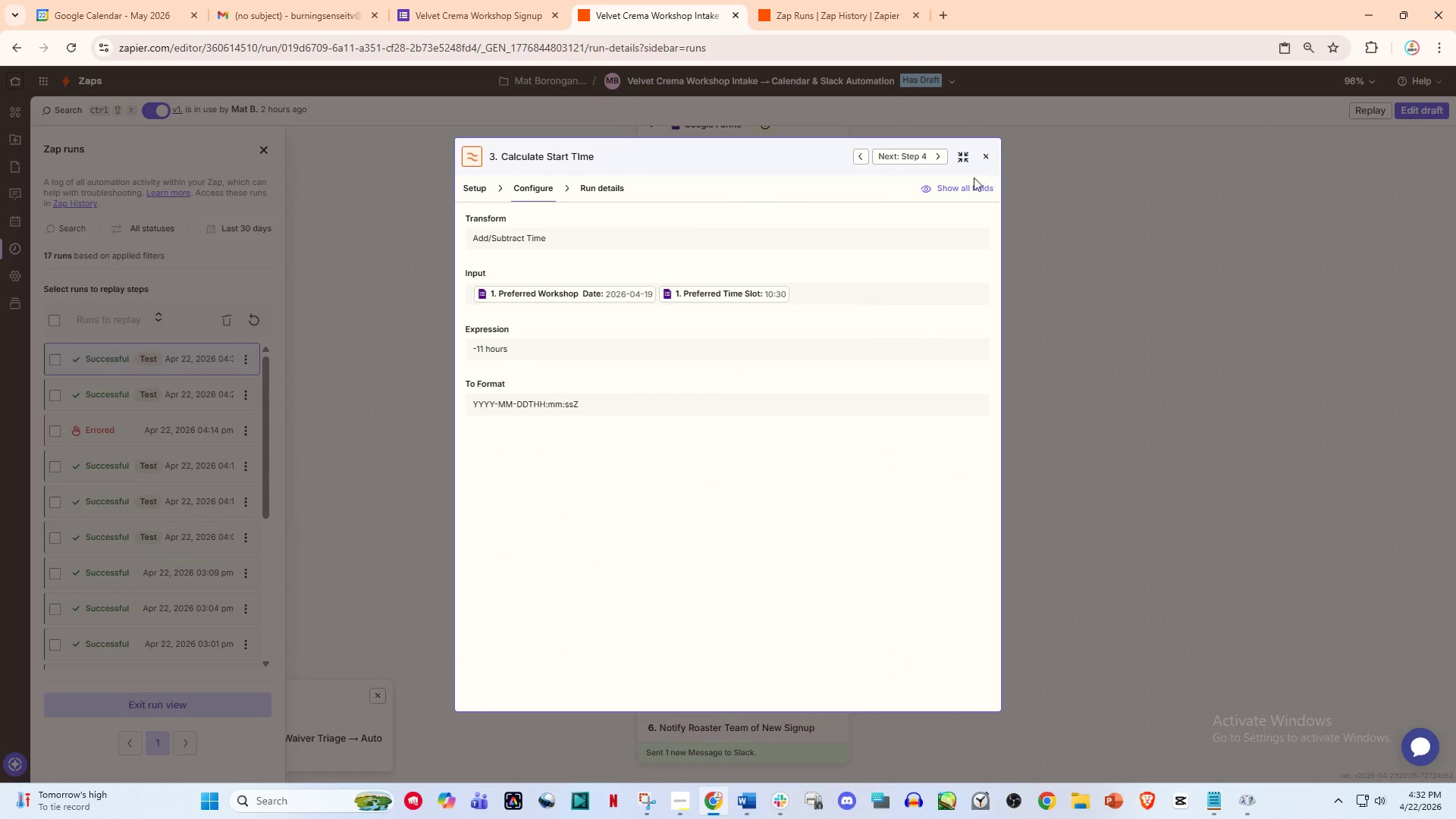 
left_click([986, 156])
 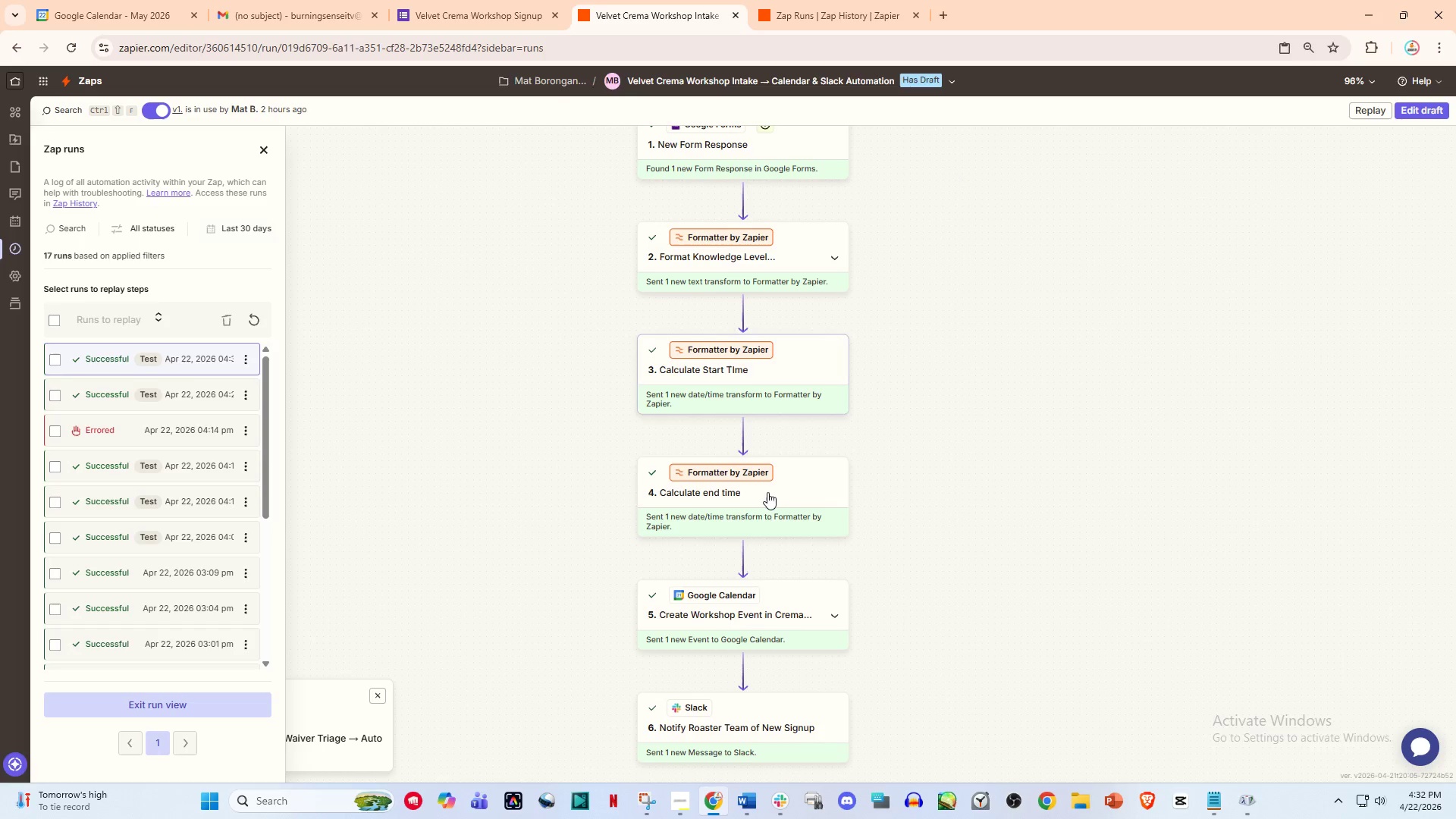 
left_click([767, 503])
 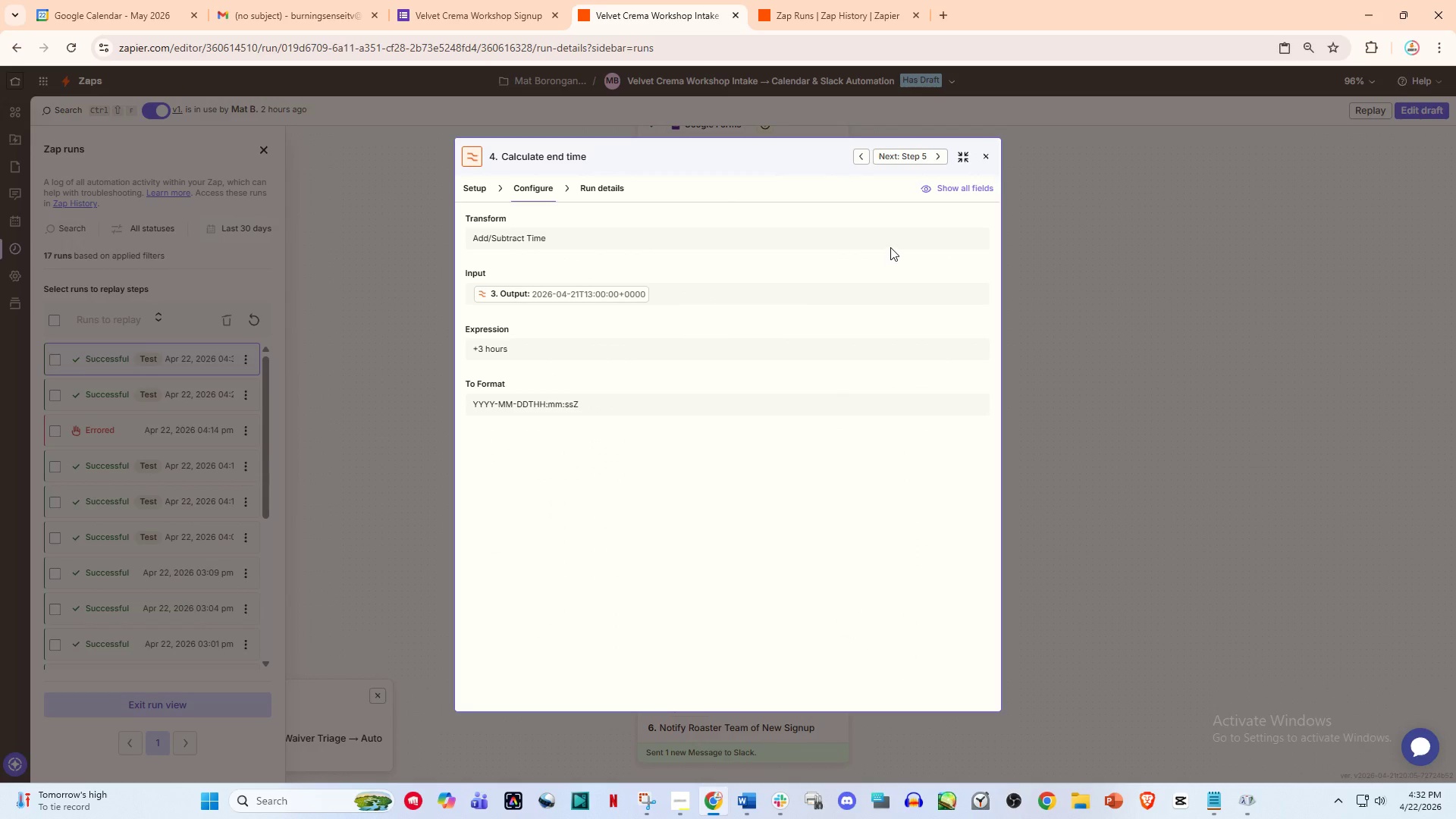 
wait(6.06)
 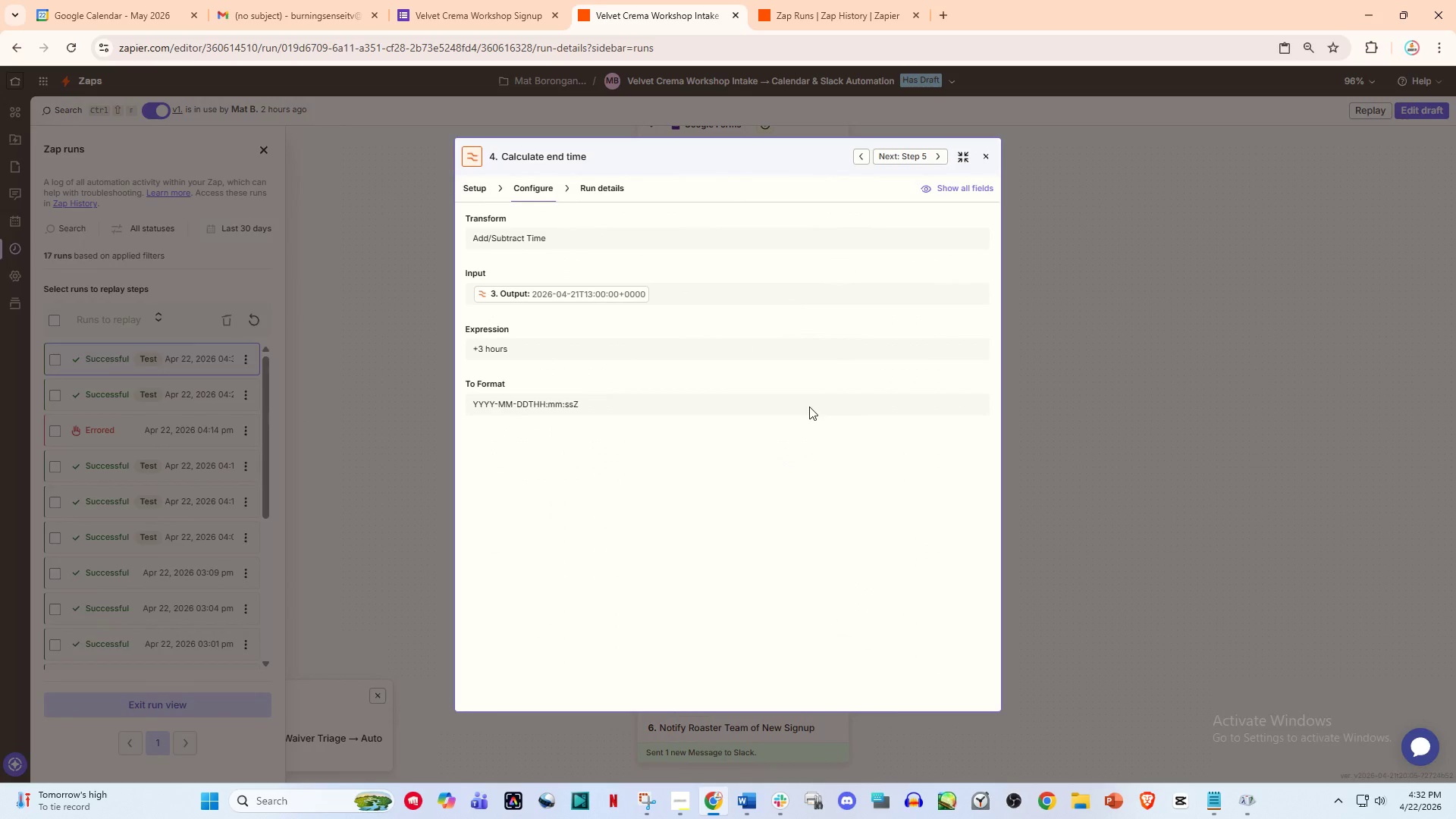 
left_click([986, 155])
 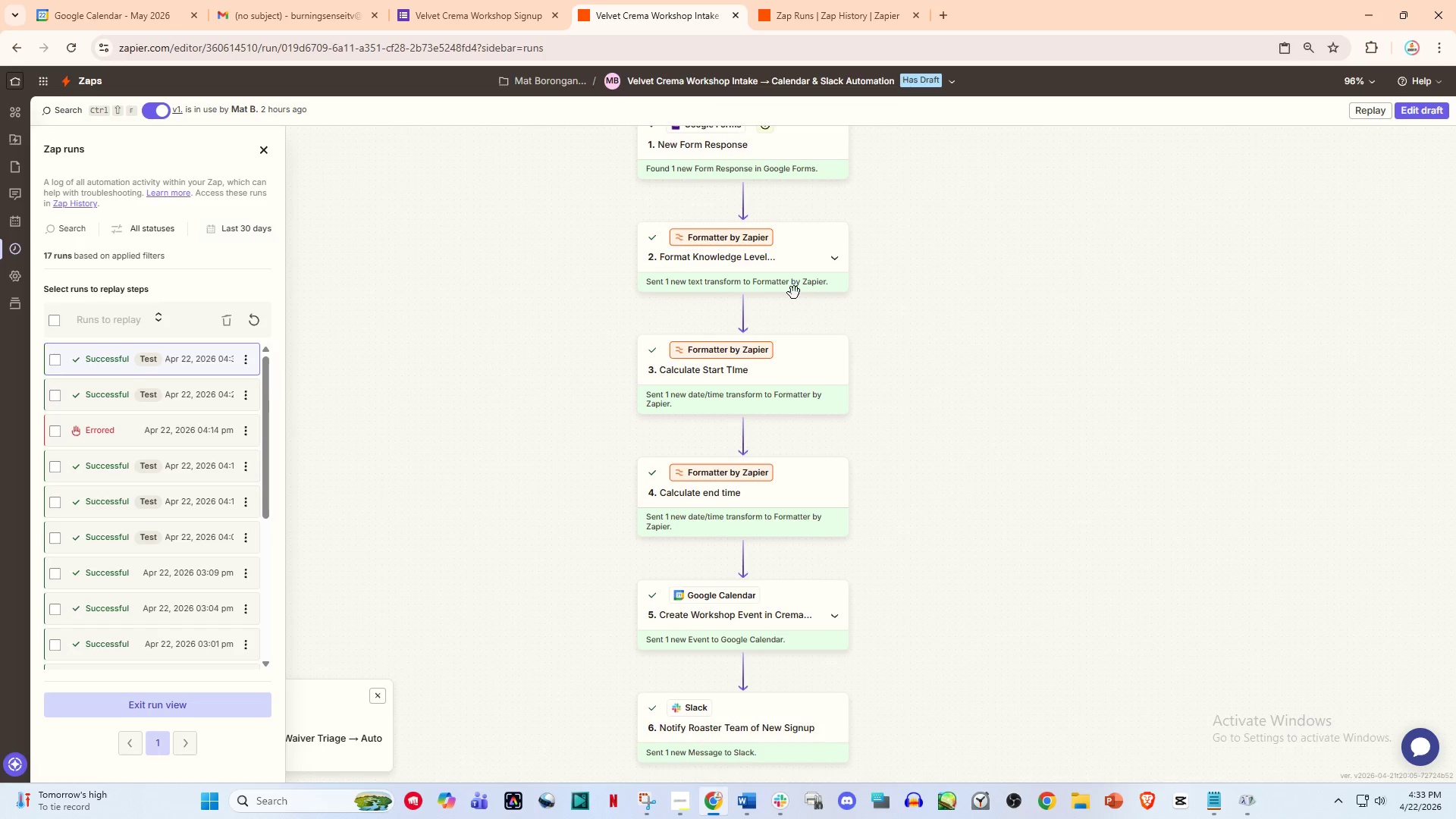 
scroll: coordinate [794, 293], scroll_direction: up, amount: 2.0
 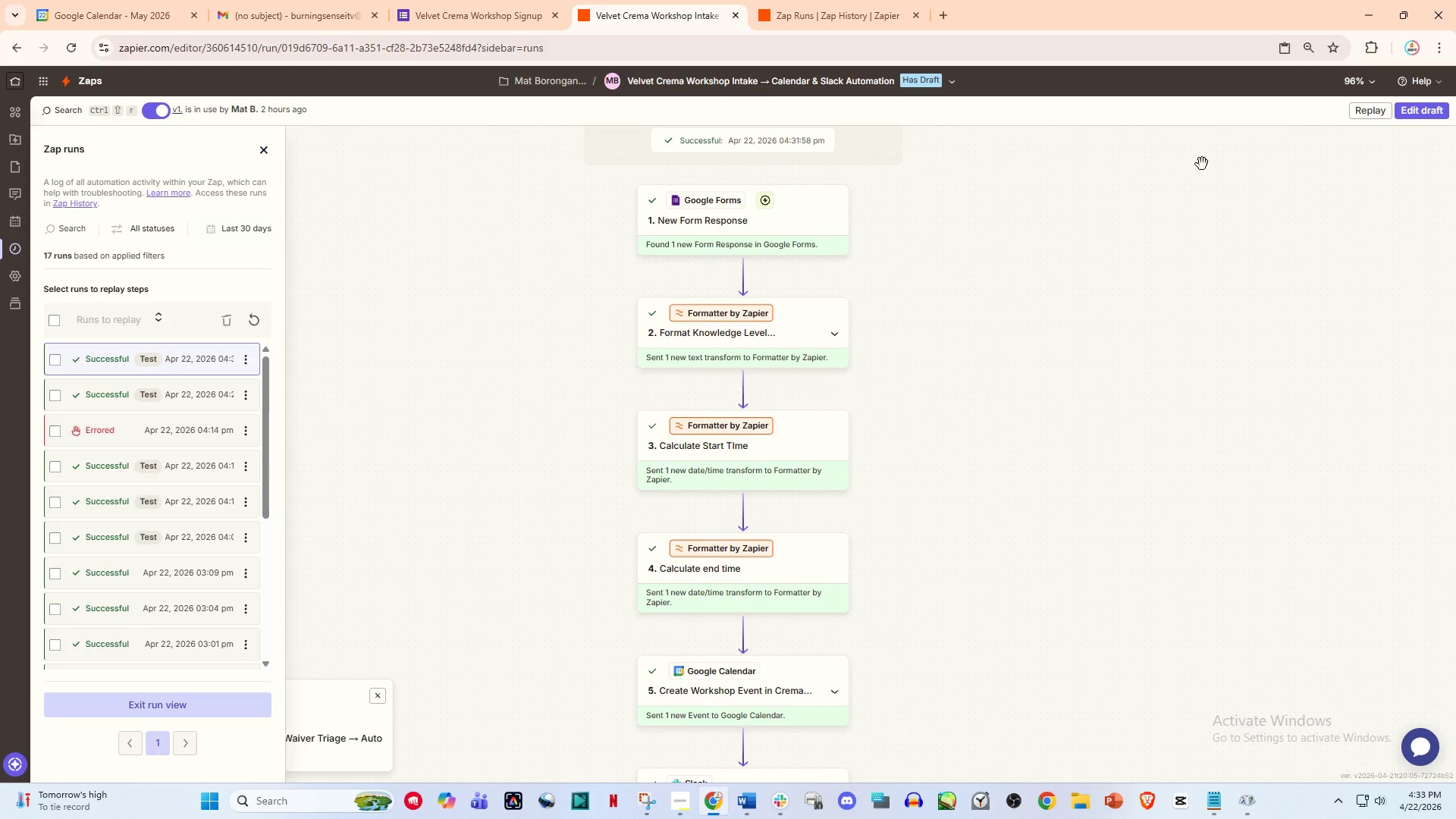 
left_click([1420, 107])
 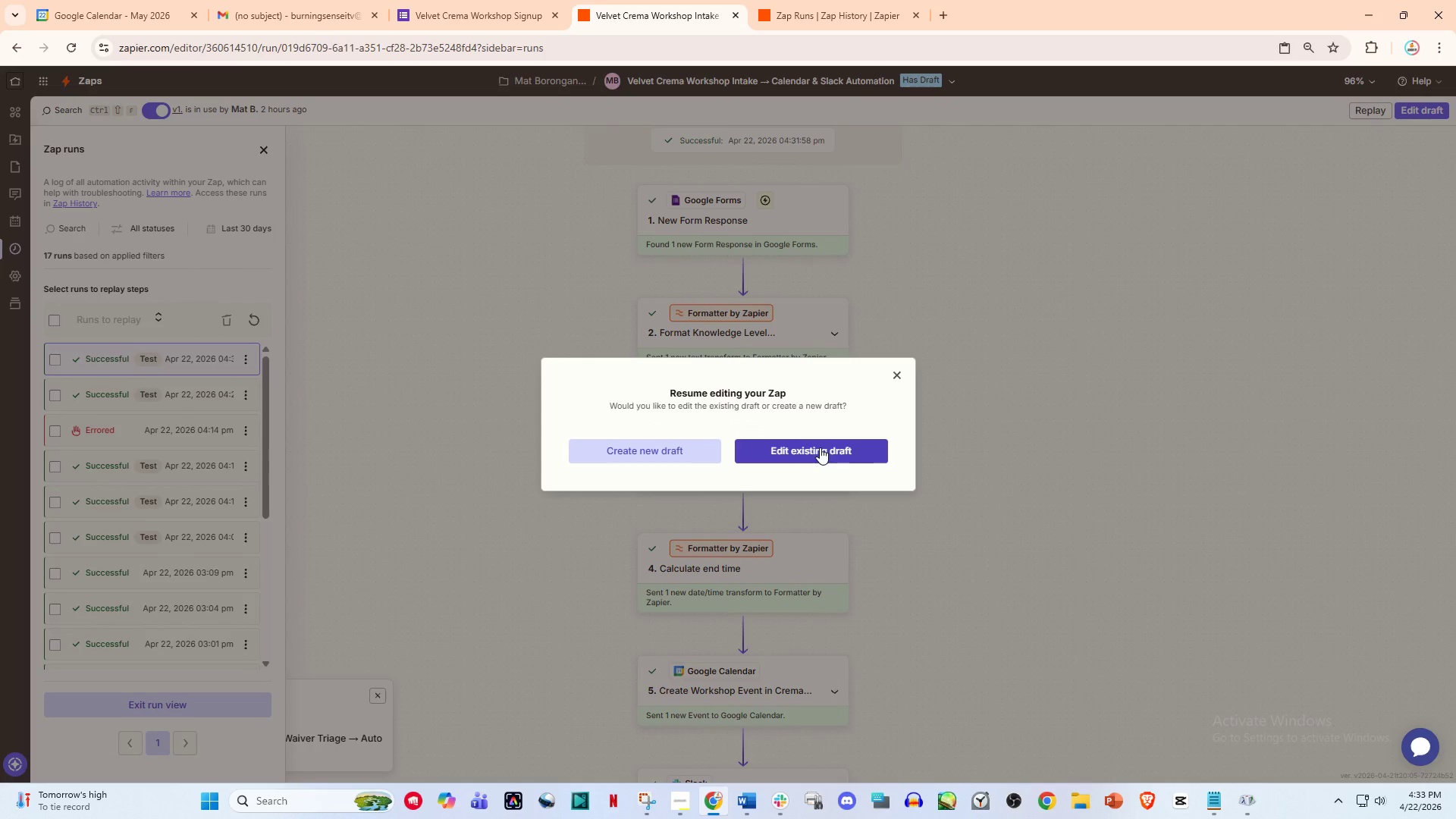 
left_click([845, 450])
 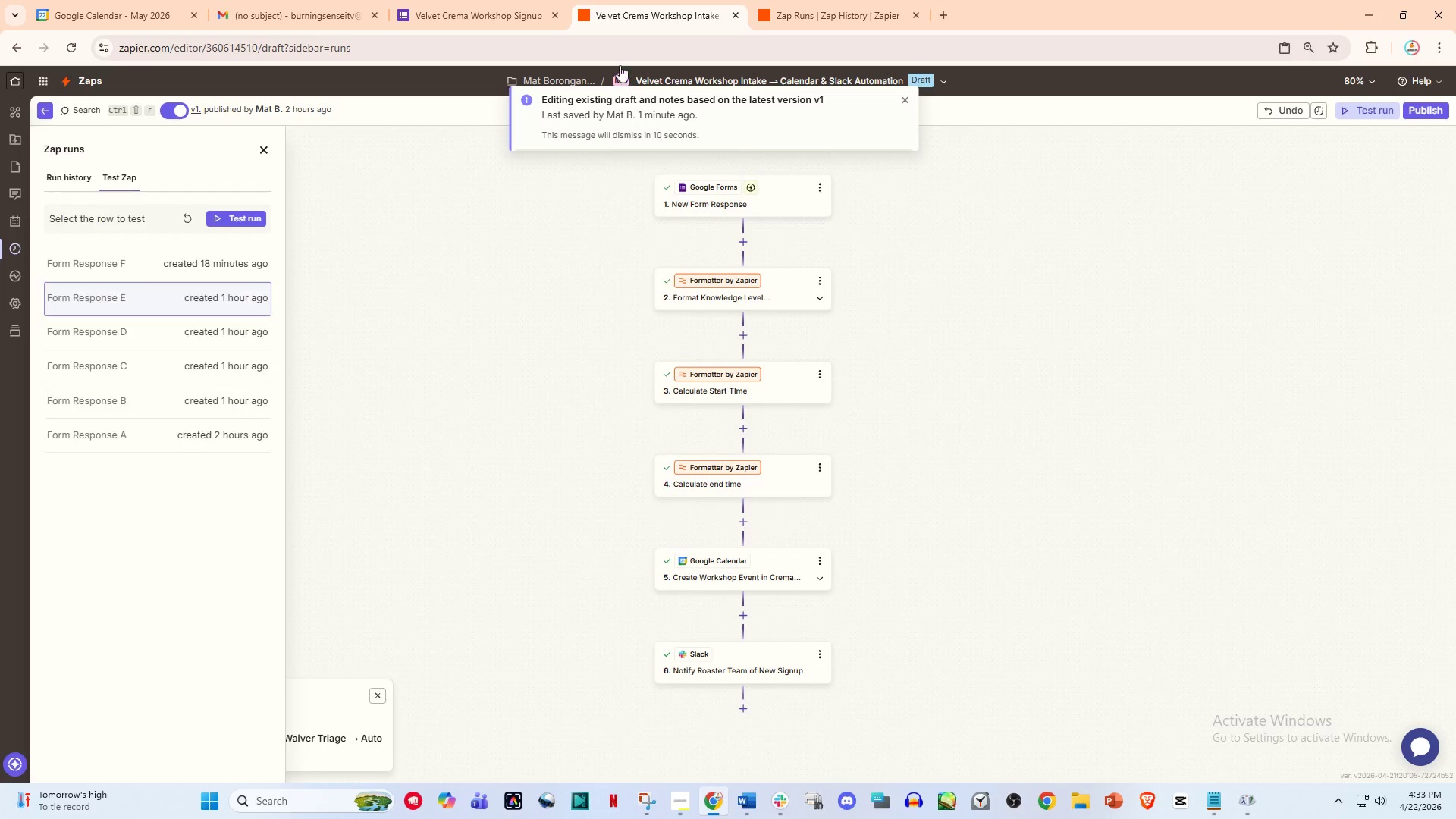 
left_click_drag(start_coordinate=[483, 0], to_coordinate=[490, 0])
 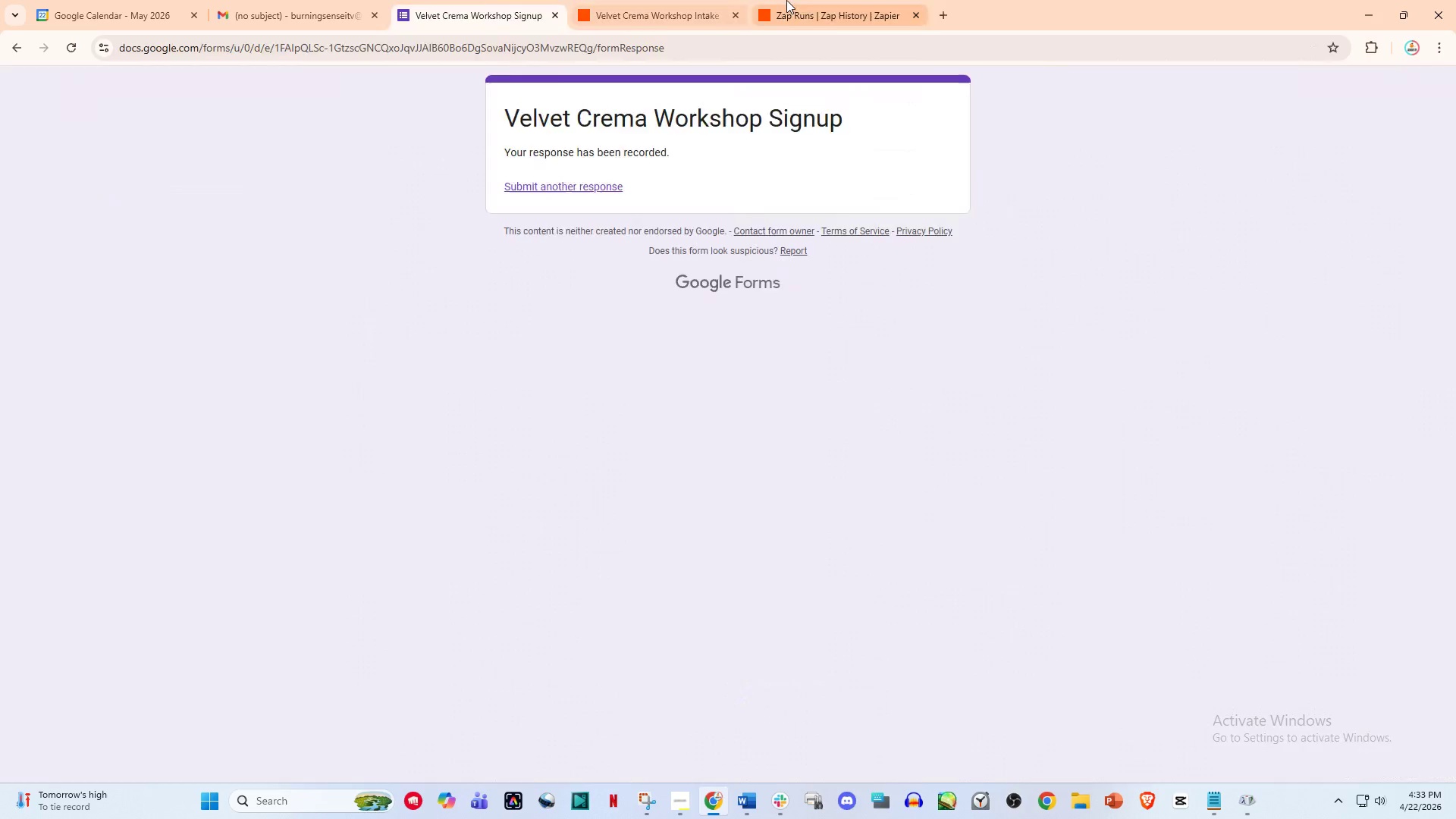 
double_click([786, 0])
 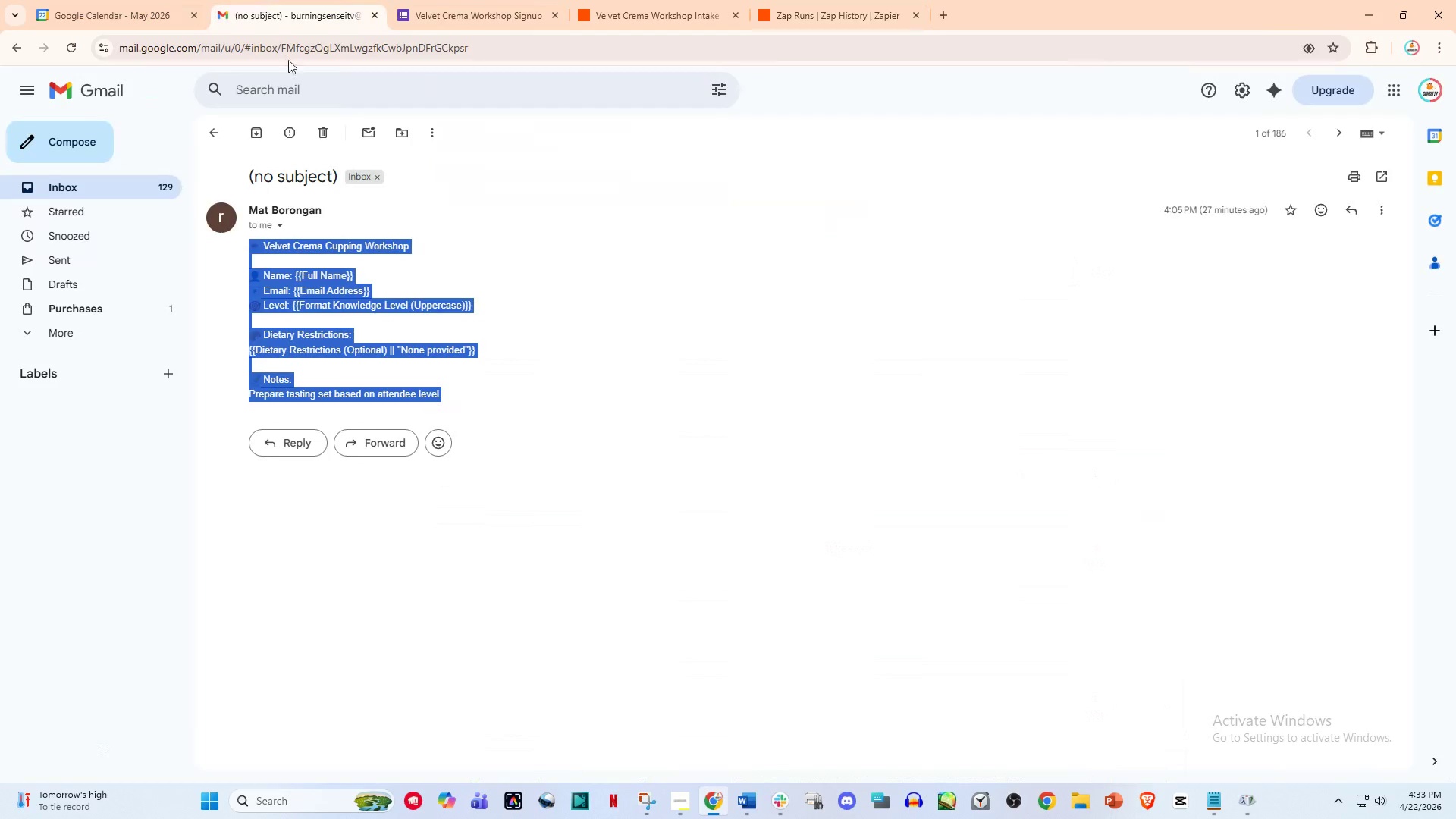 
left_click([606, 320])
 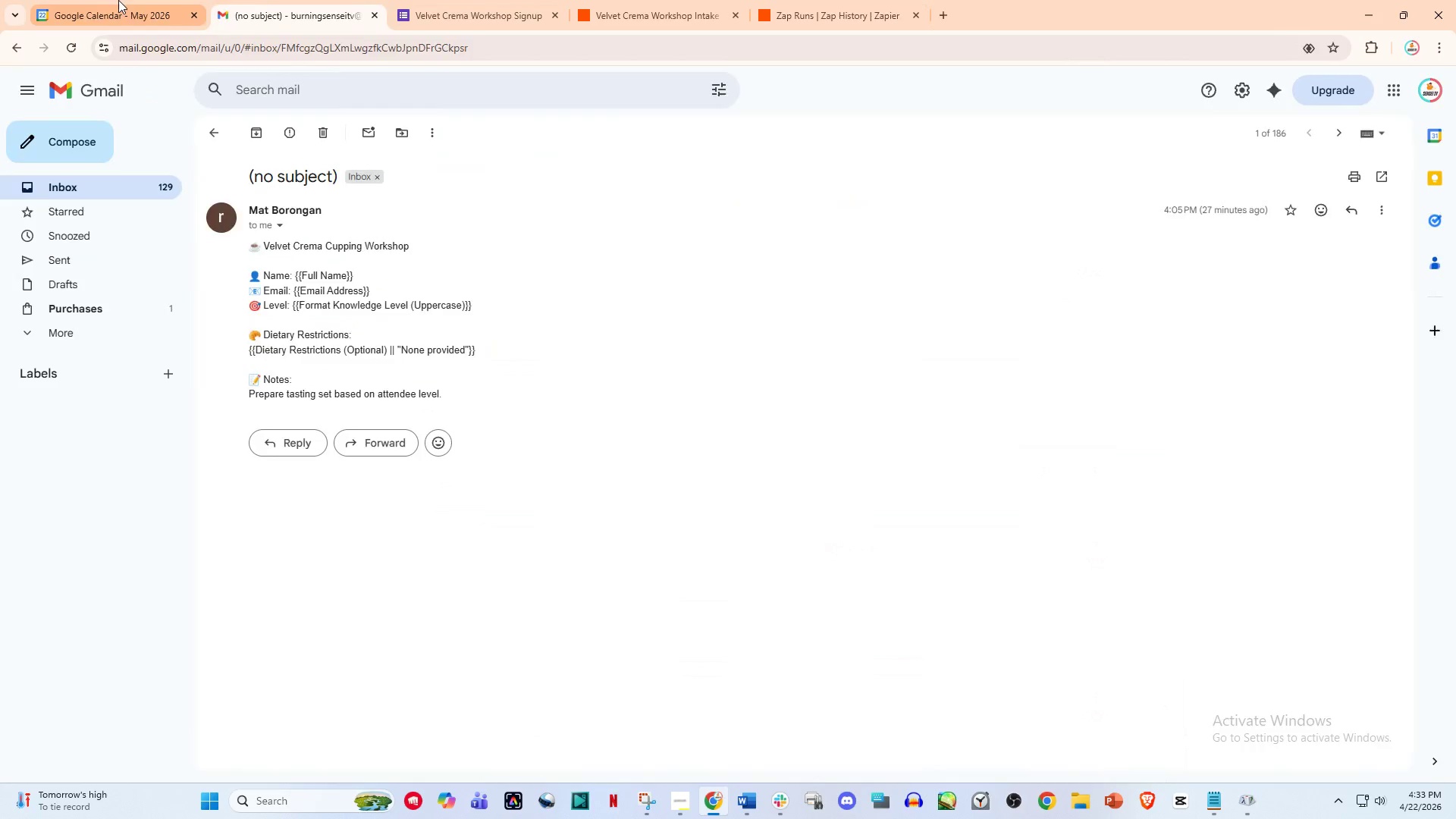 
left_click([118, 0])
 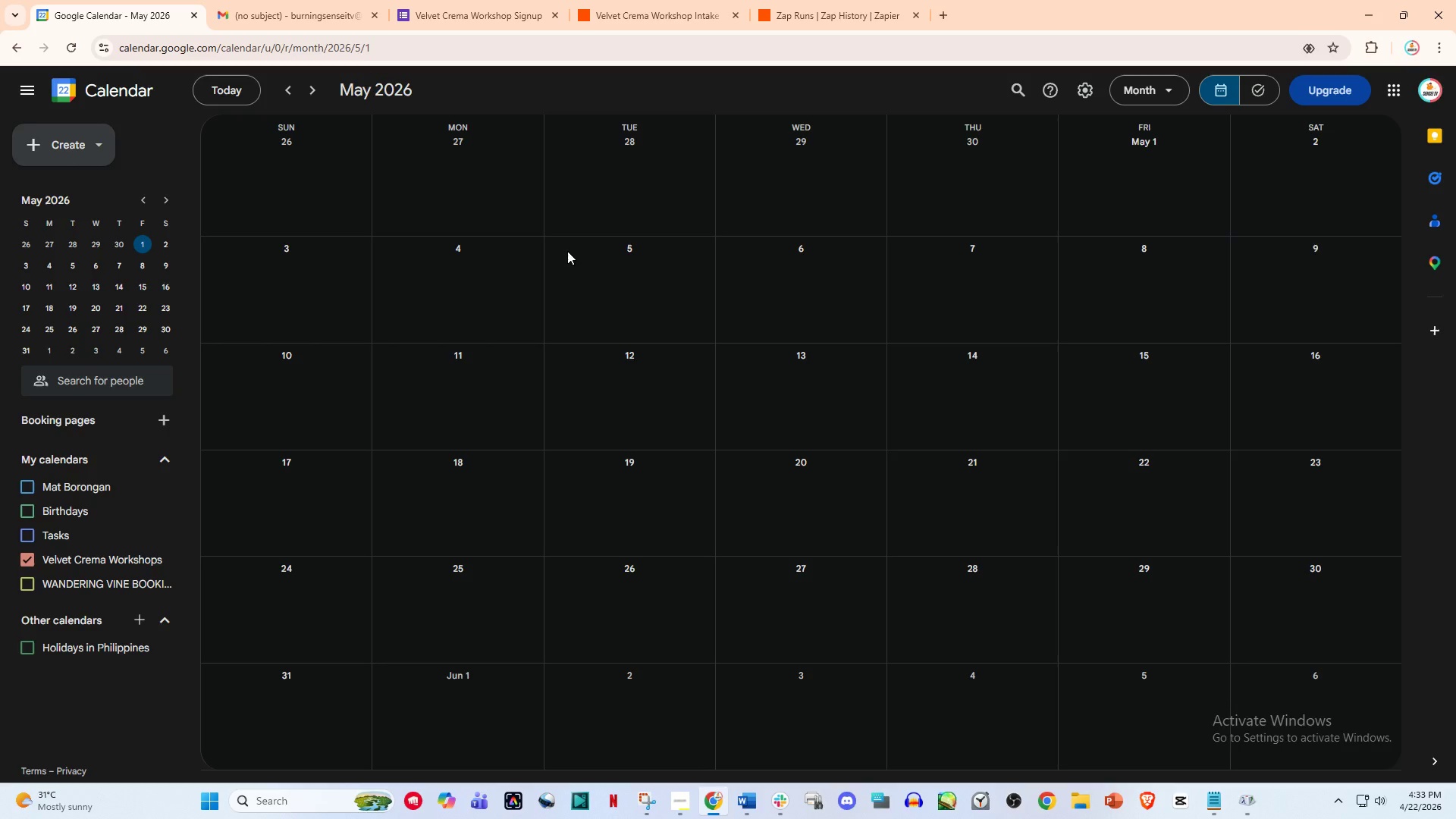 
wait(9.38)
 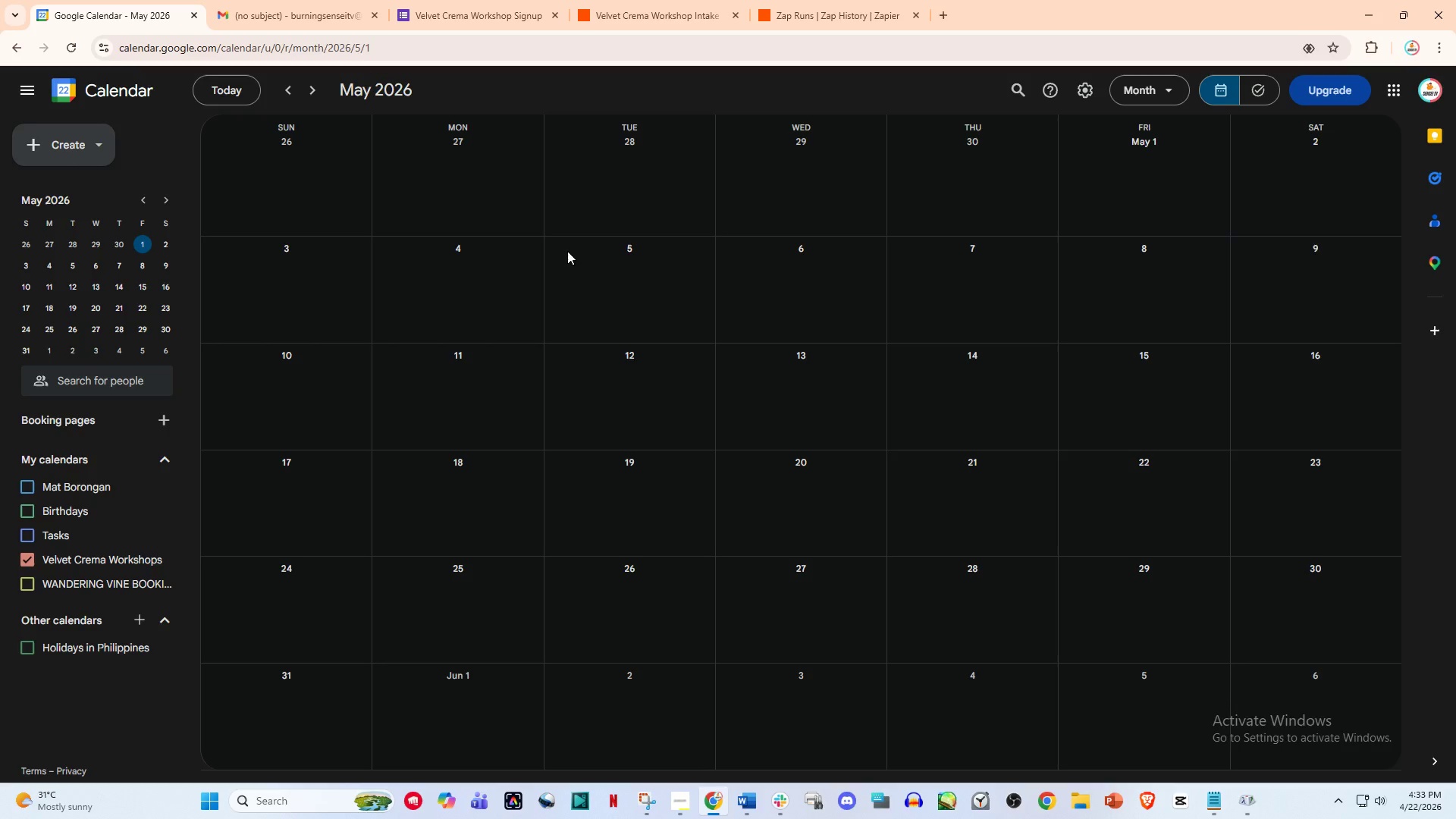 
left_click([676, 795])
 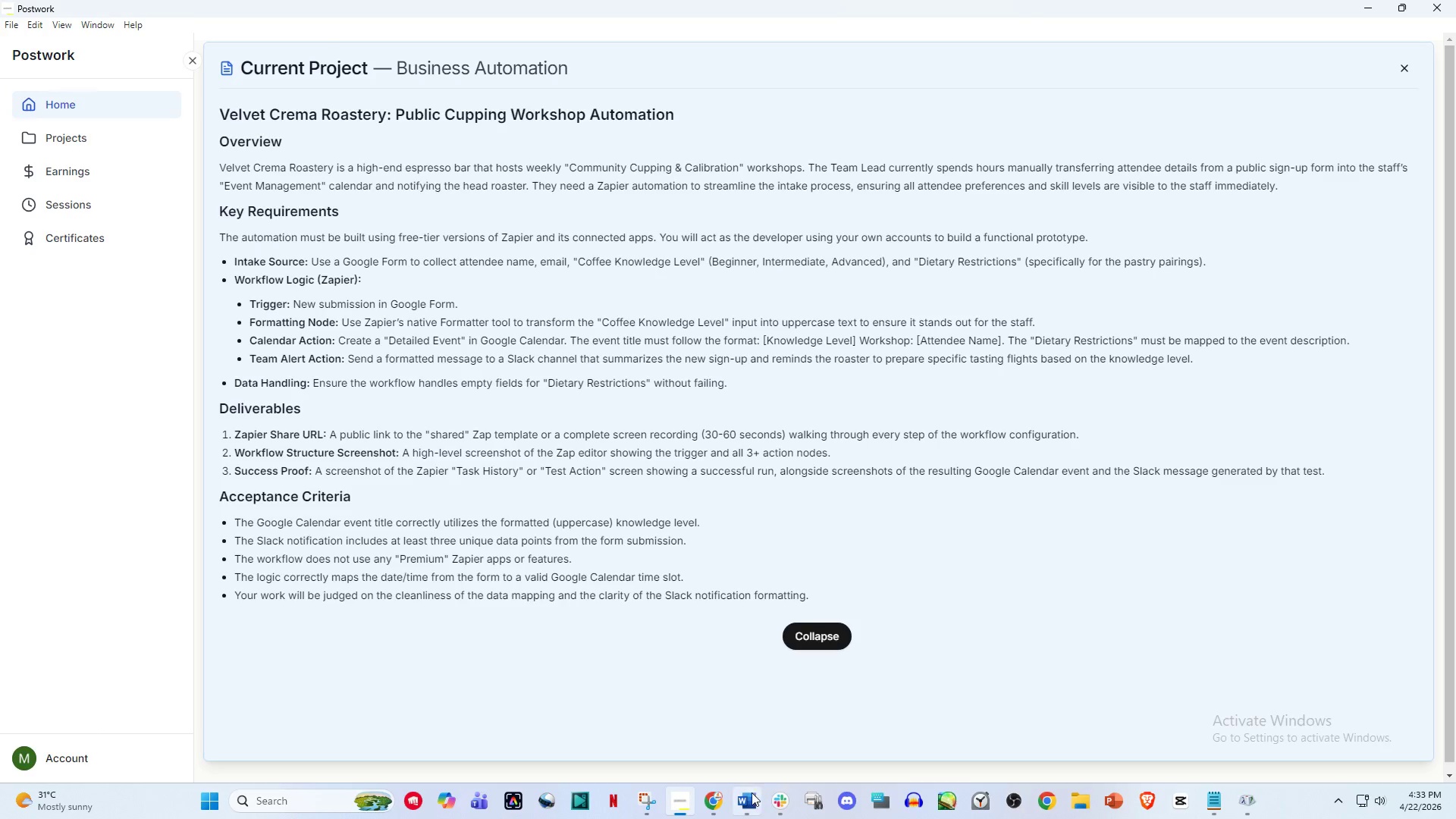 
left_click([752, 792])
 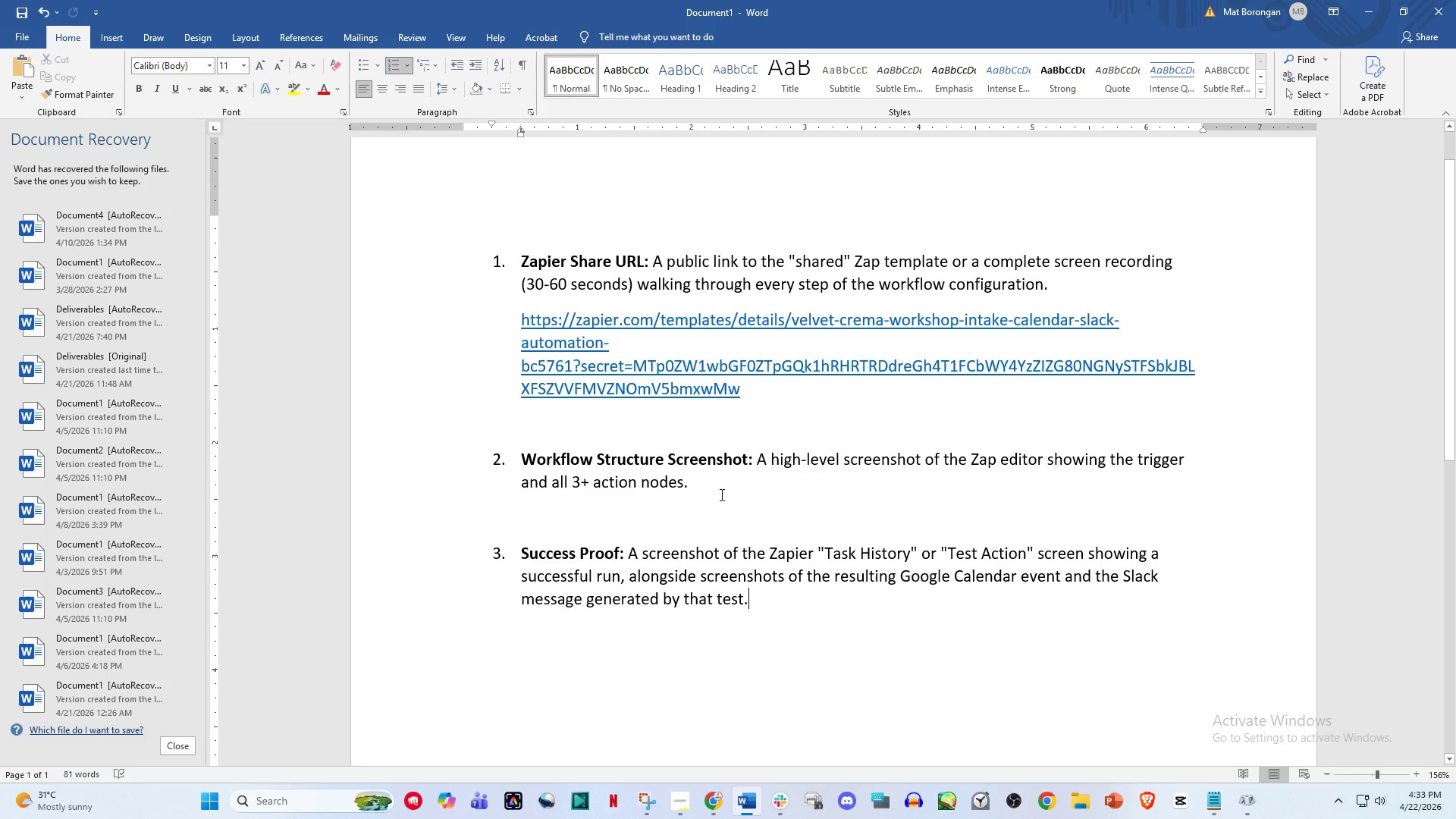 
left_click([741, 489])
 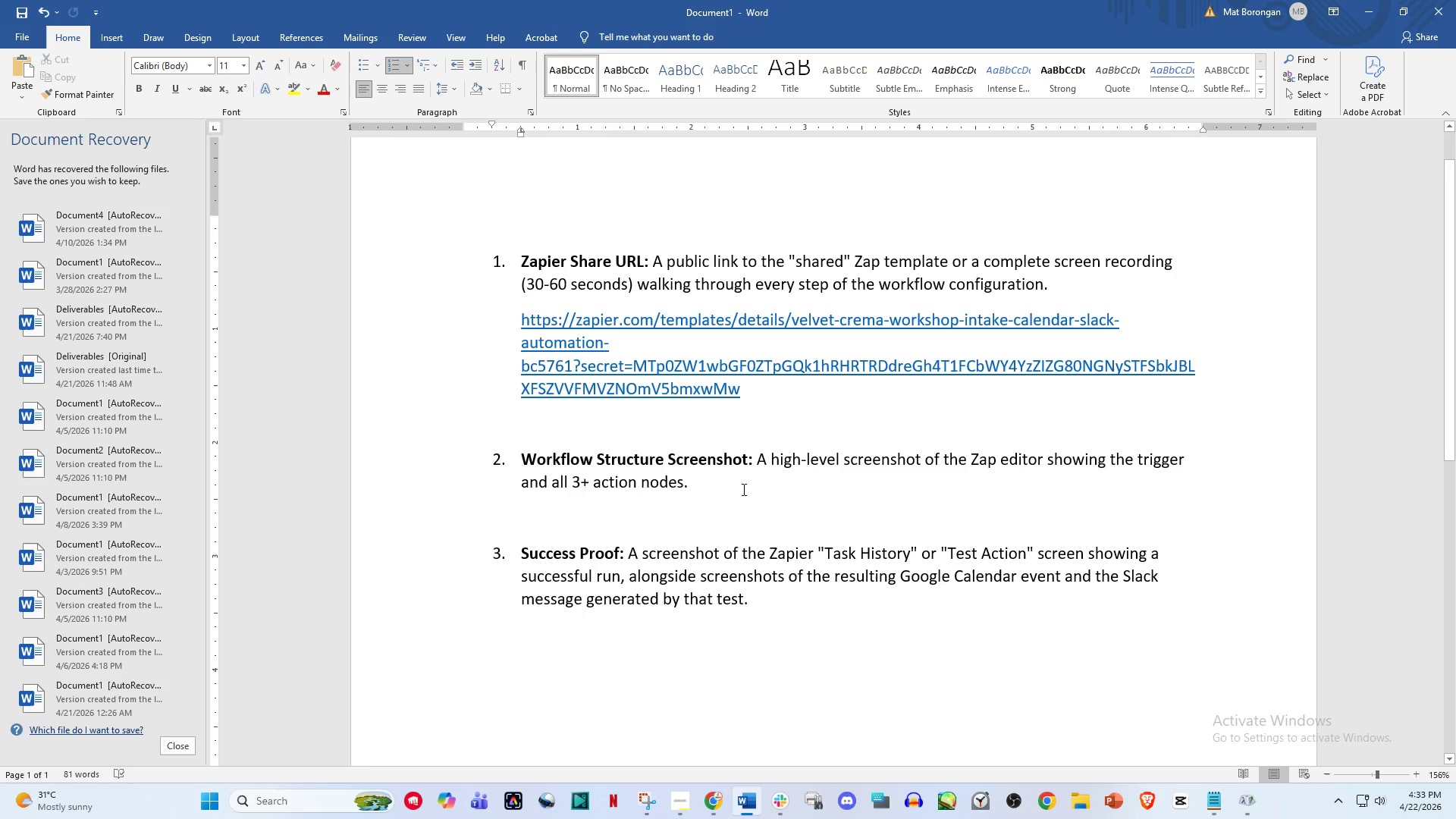 
key(Enter)
 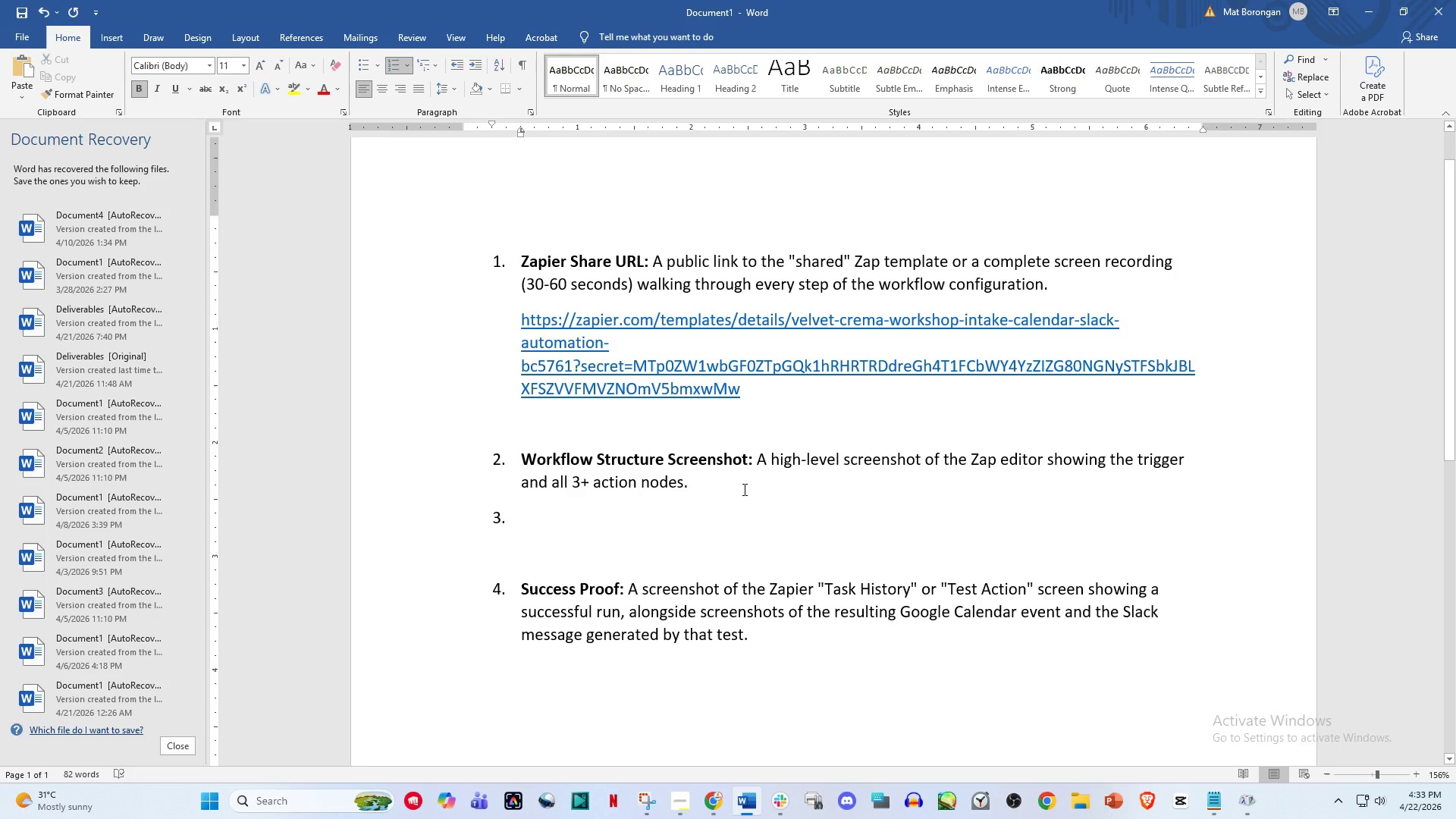 
key(Backspace)
 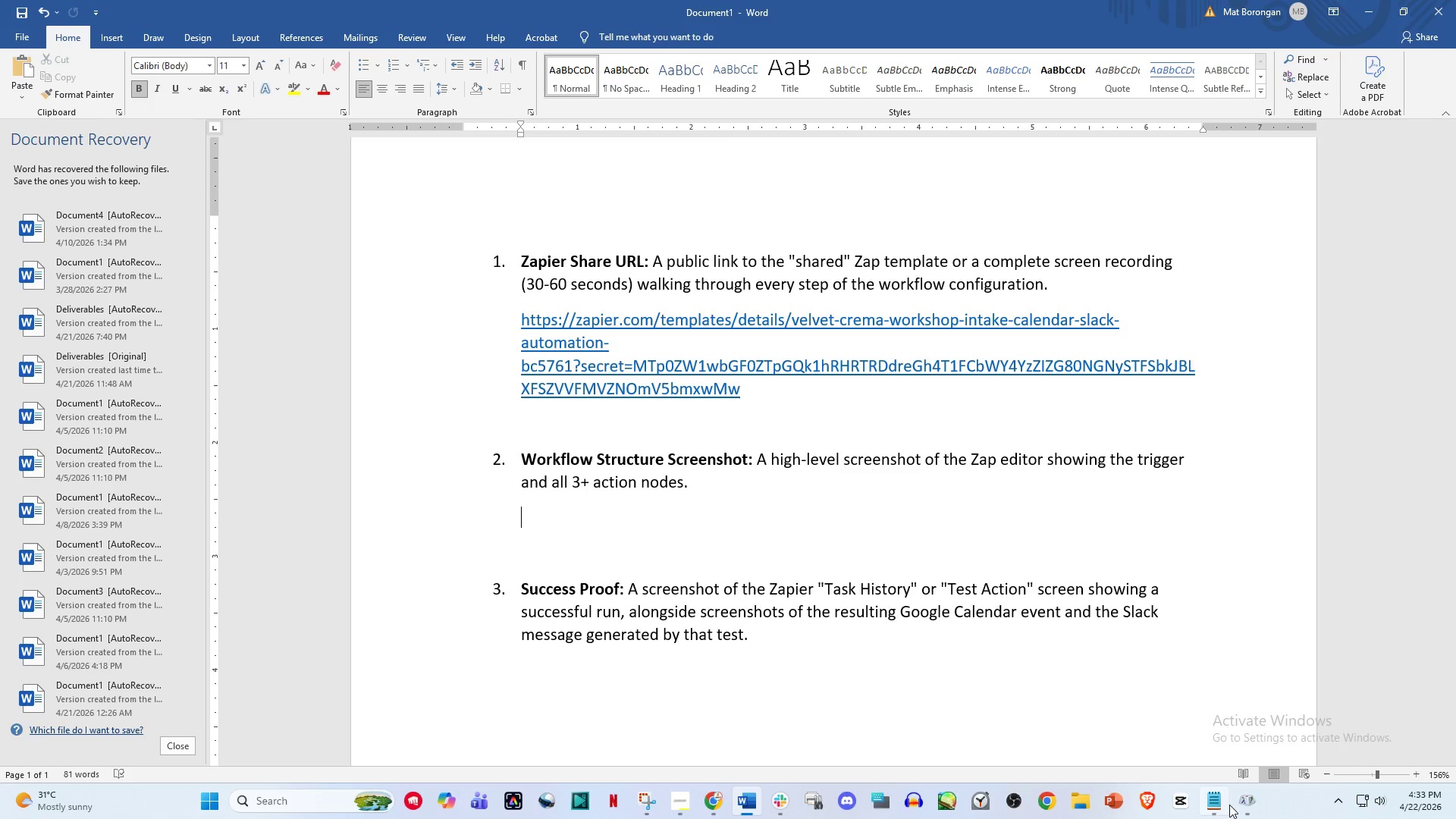 
wait(6.28)
 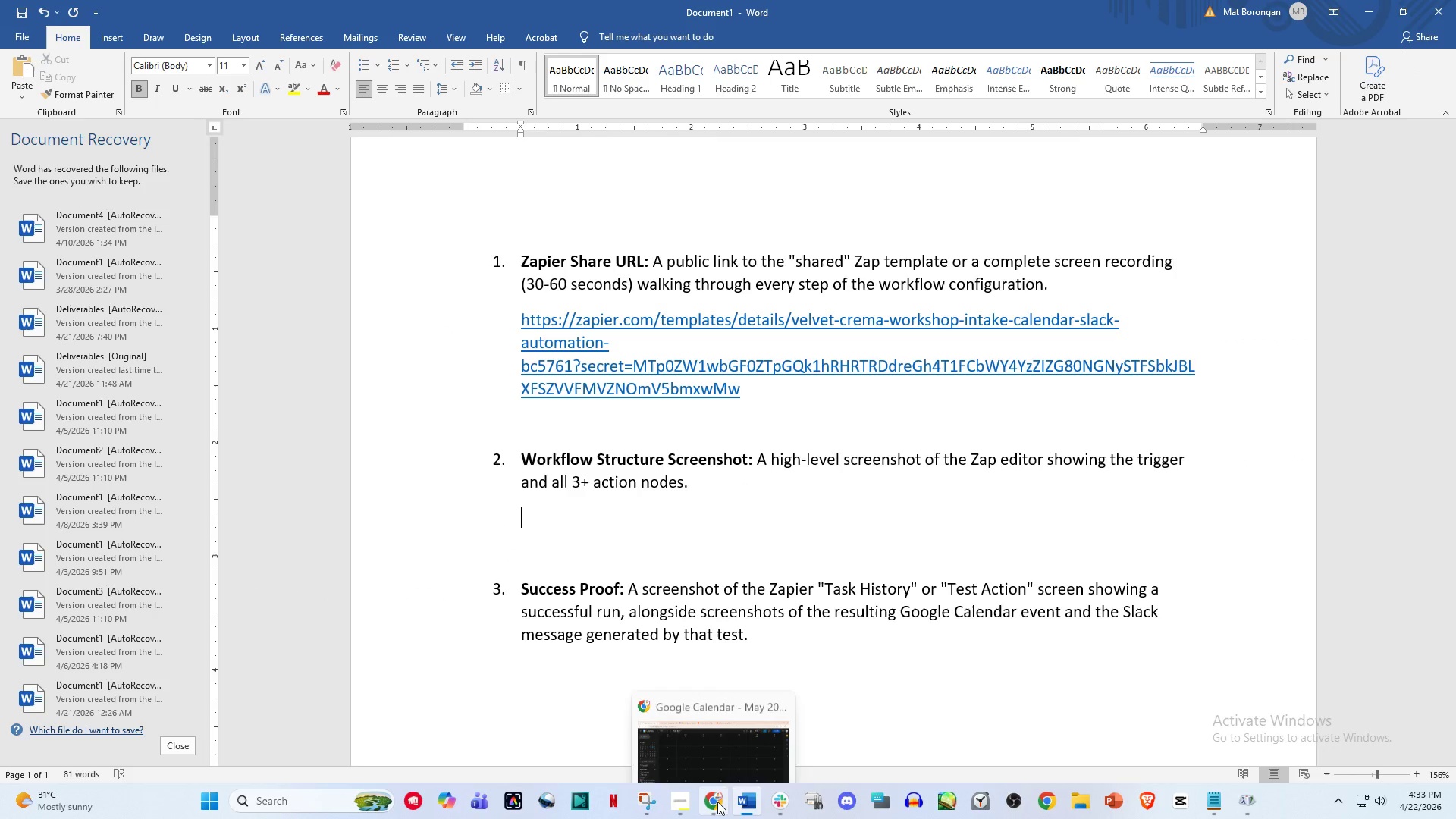 
left_click_drag(start_coordinate=[638, 796], to_coordinate=[677, 795])
 